 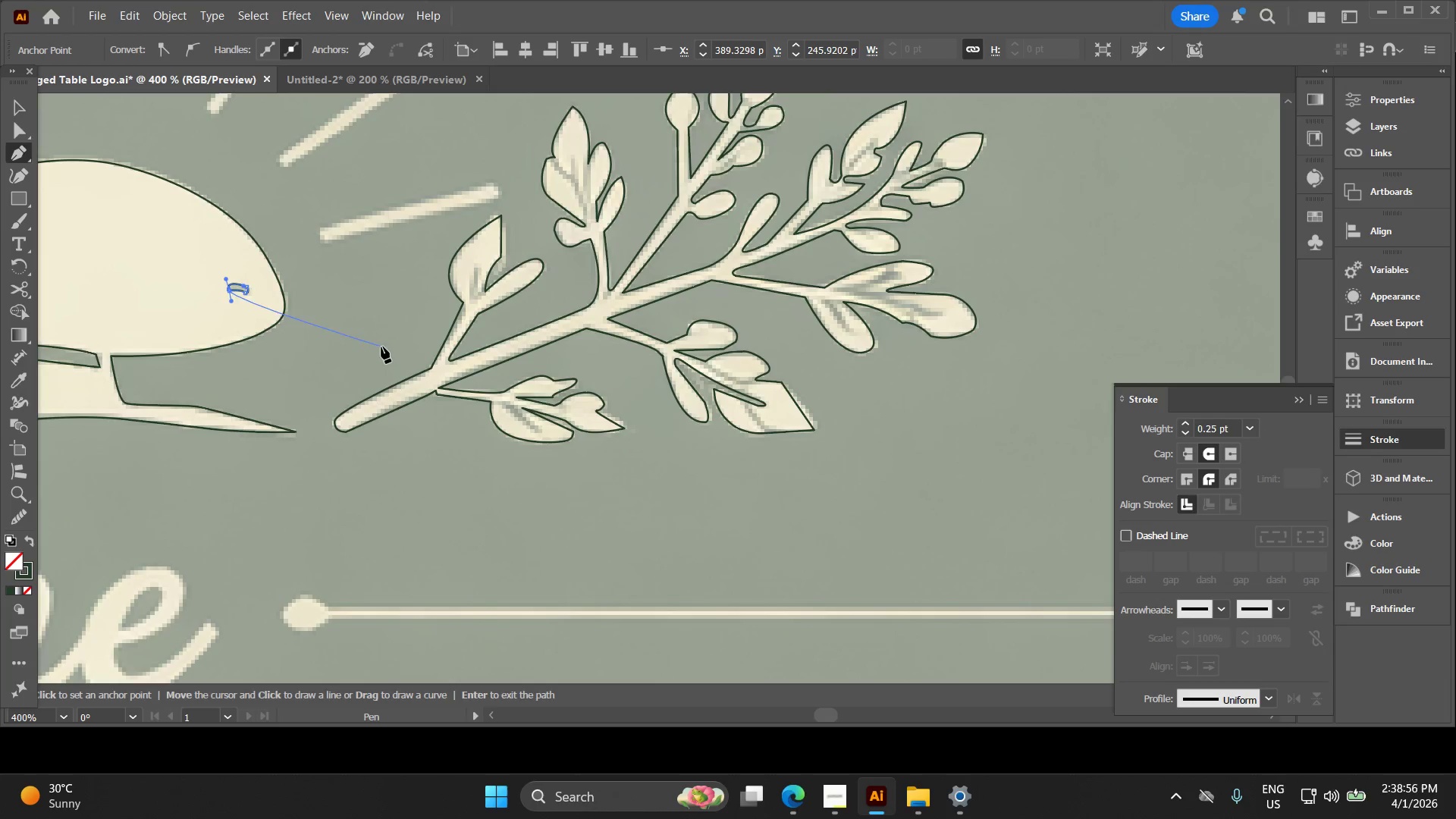 
key(V)
 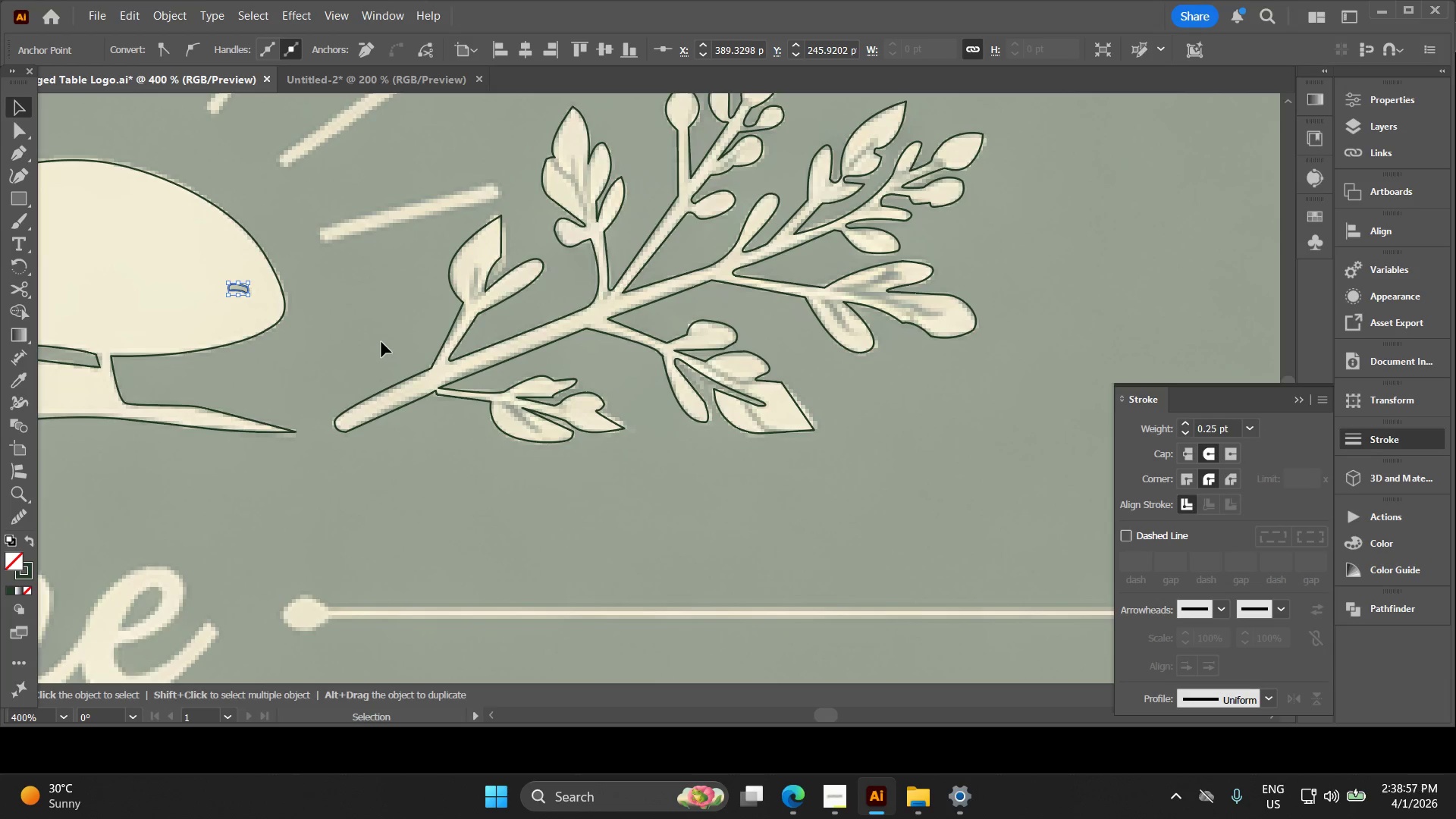 
key(Alt+AltLeft)
 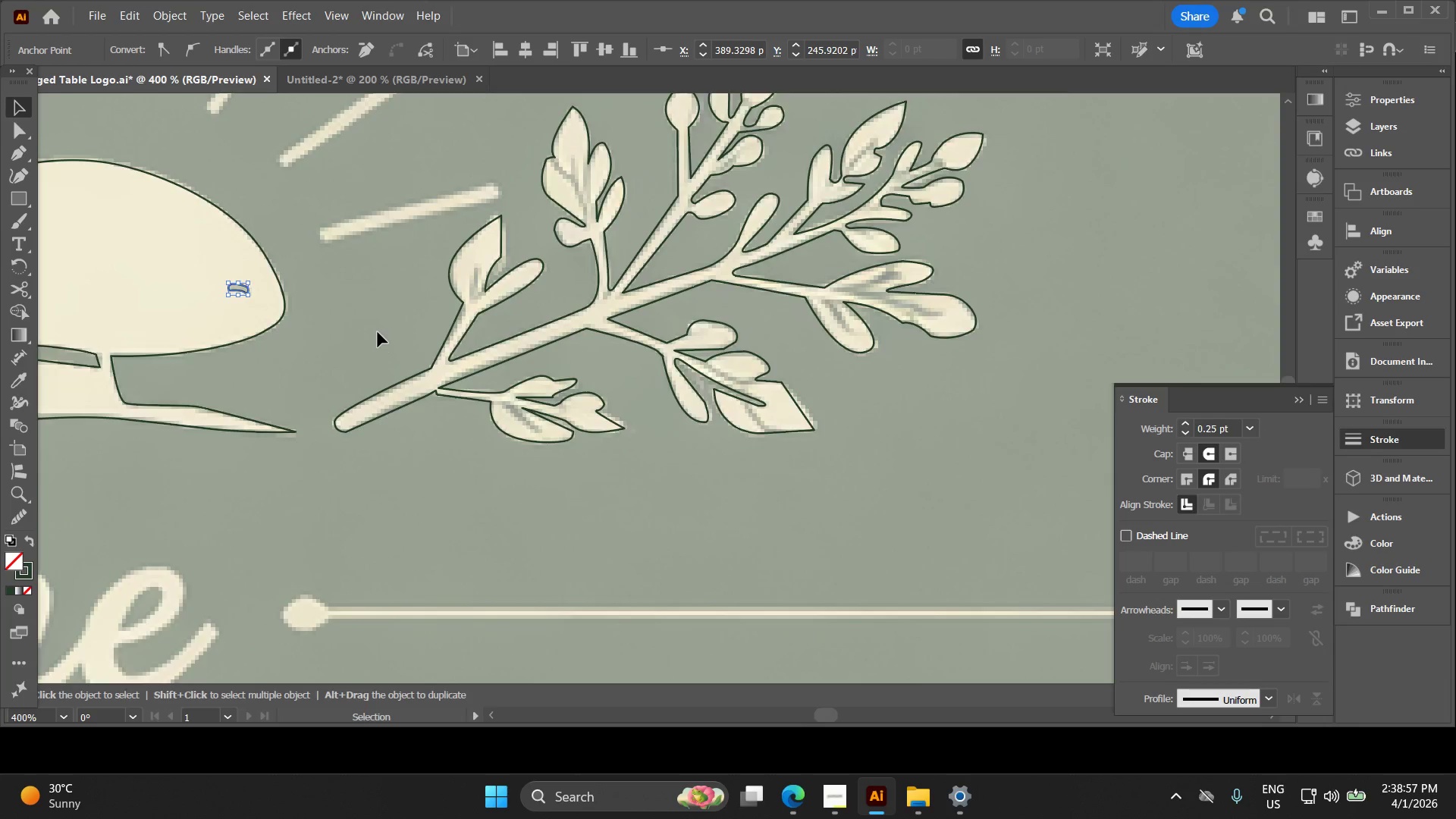 
hold_key(key=Space, duration=0.94)
 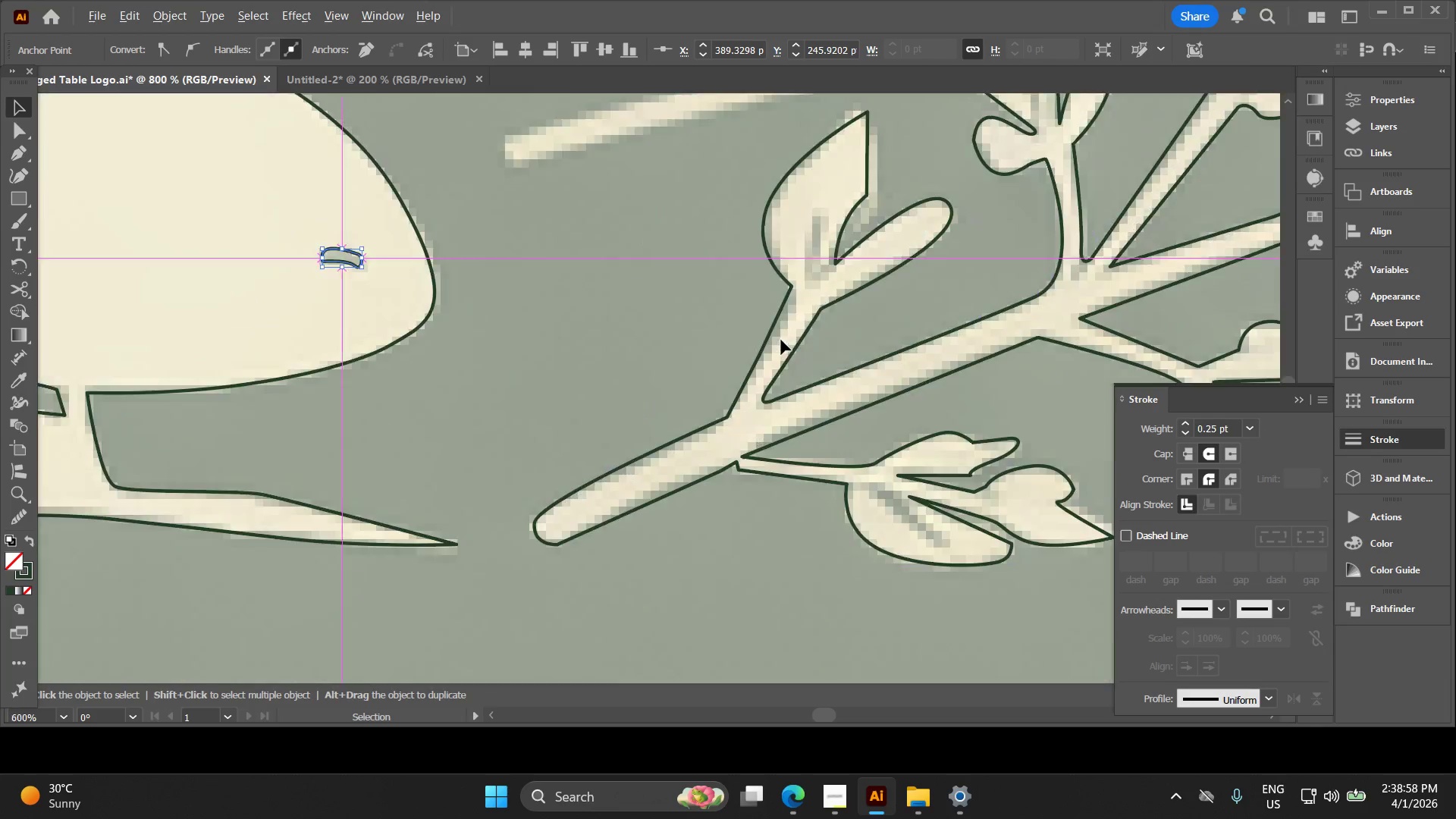 
left_click_drag(start_coordinate=[385, 347], to_coordinate=[752, 357])
 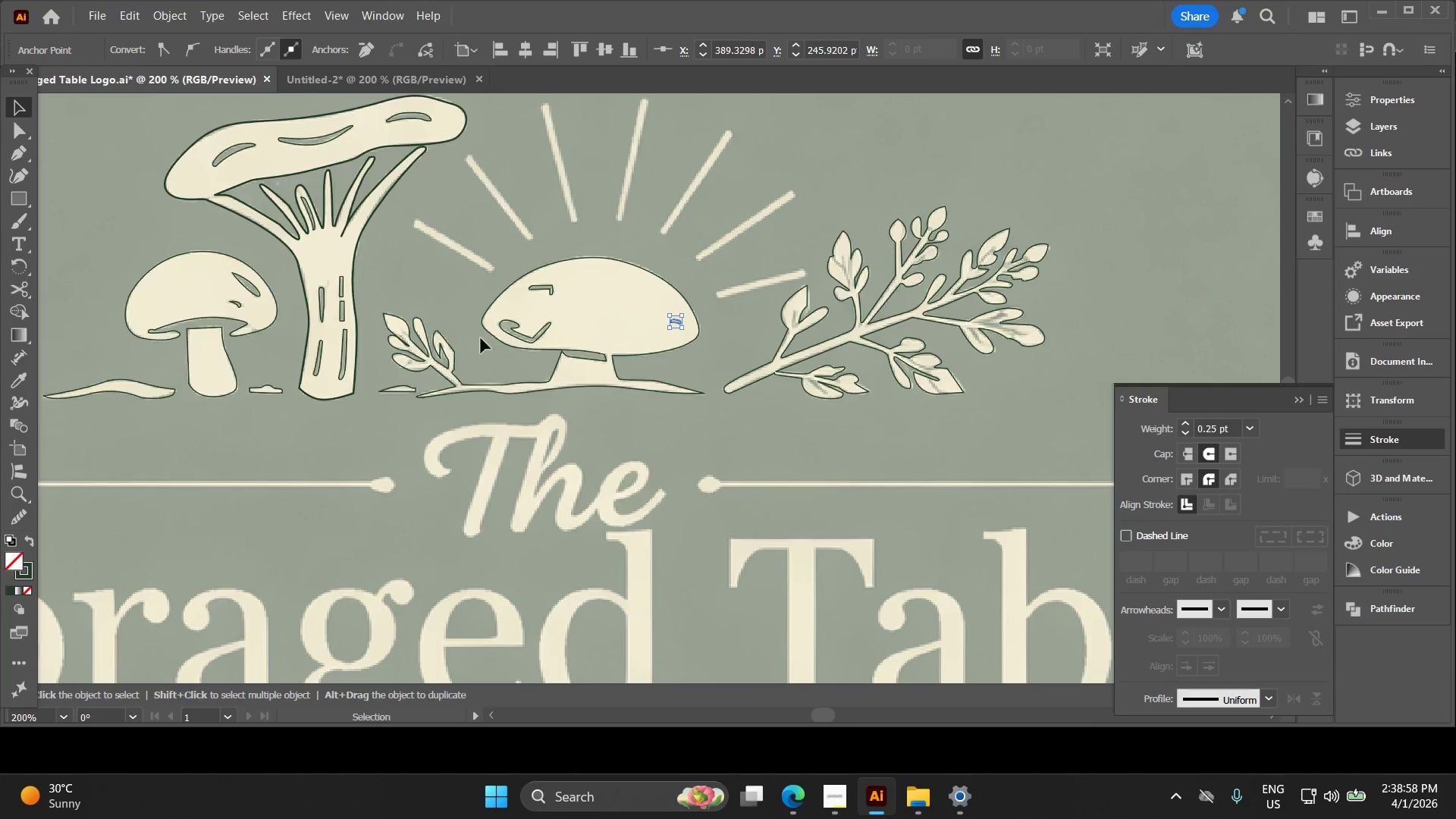 
scroll: coordinate [378, 335], scroll_direction: down, amount: 2.0
 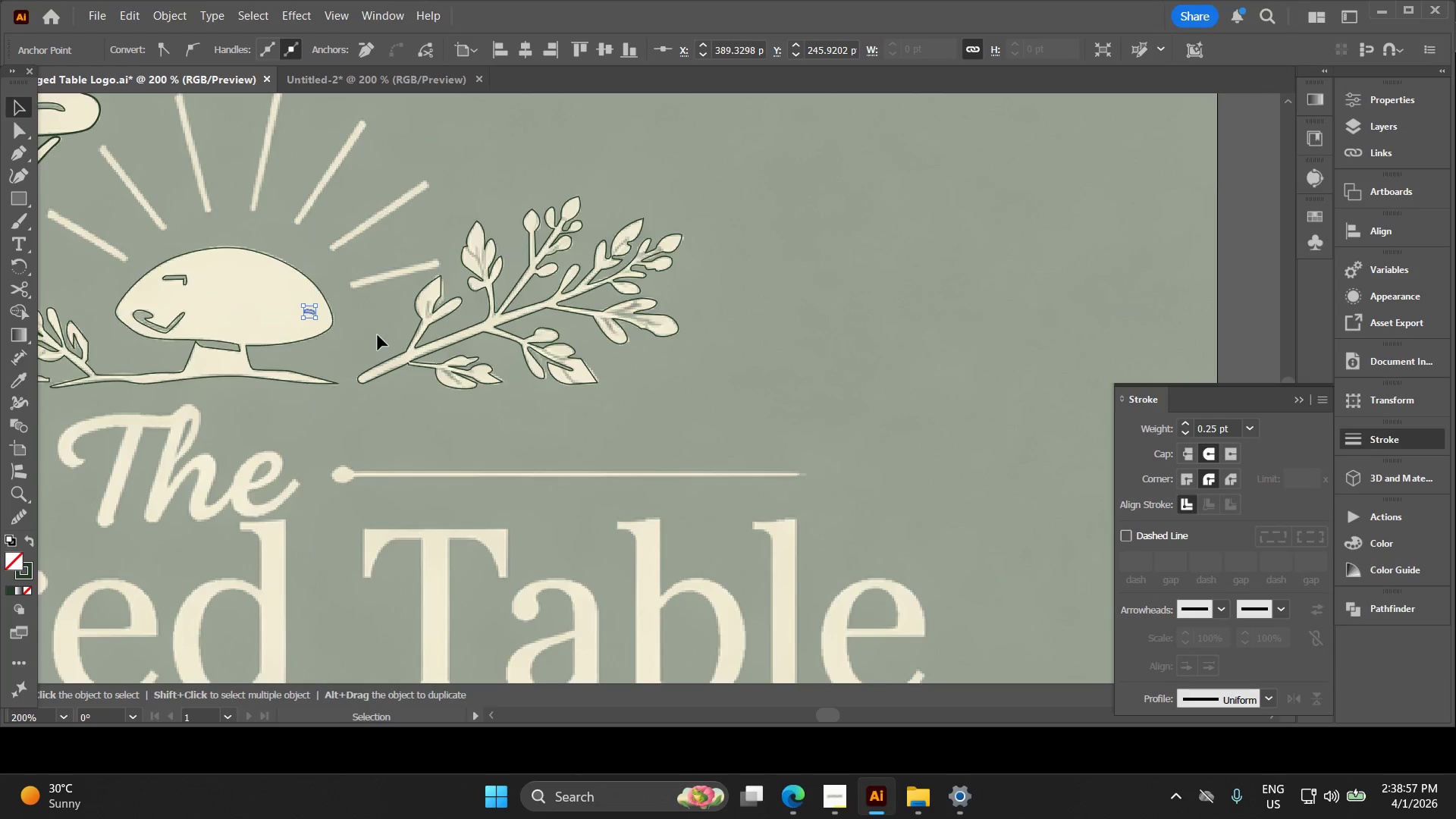 
key(Alt+AltLeft)
 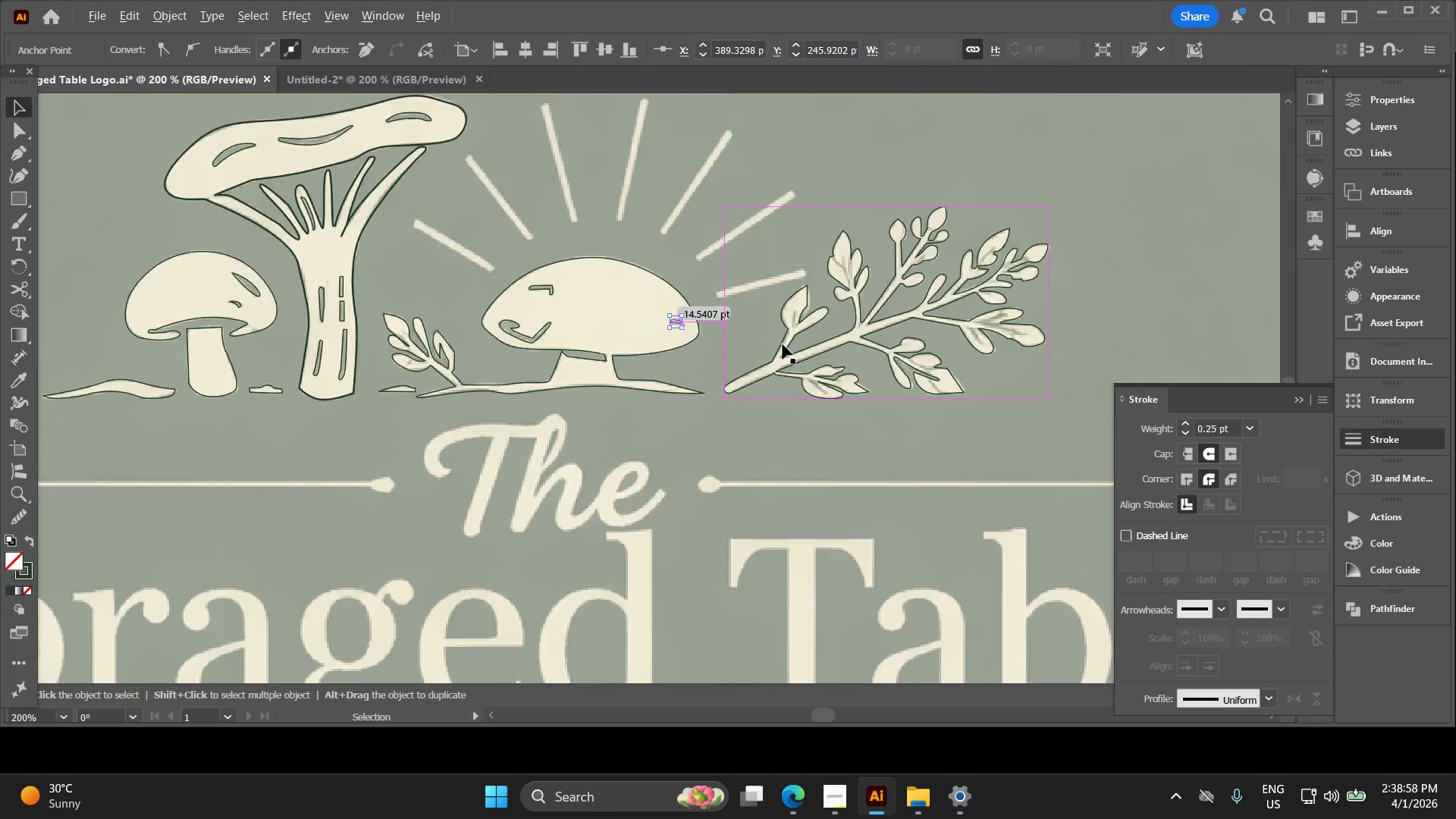 
key(Alt+AltLeft)
 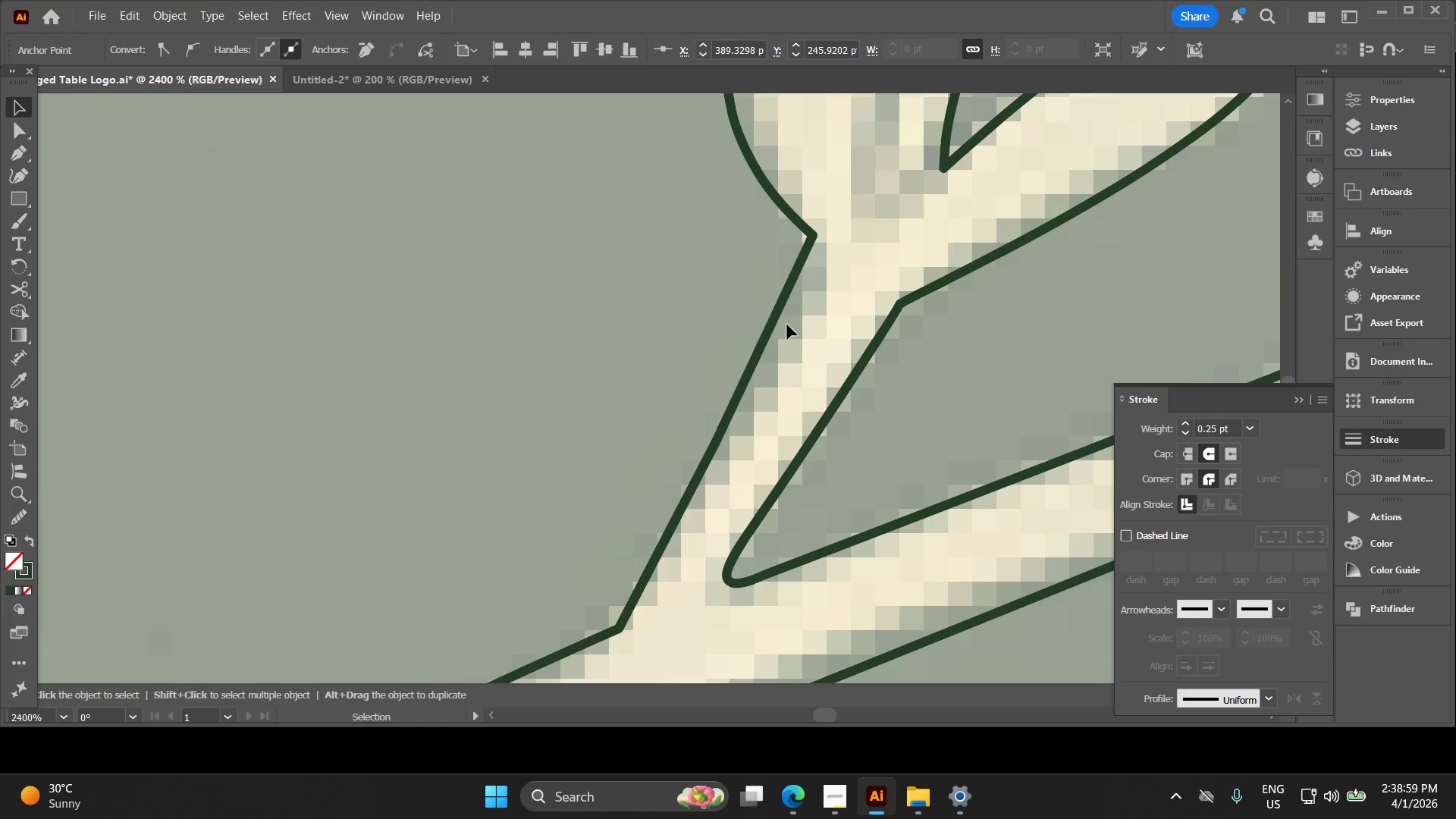 
key(Space)
 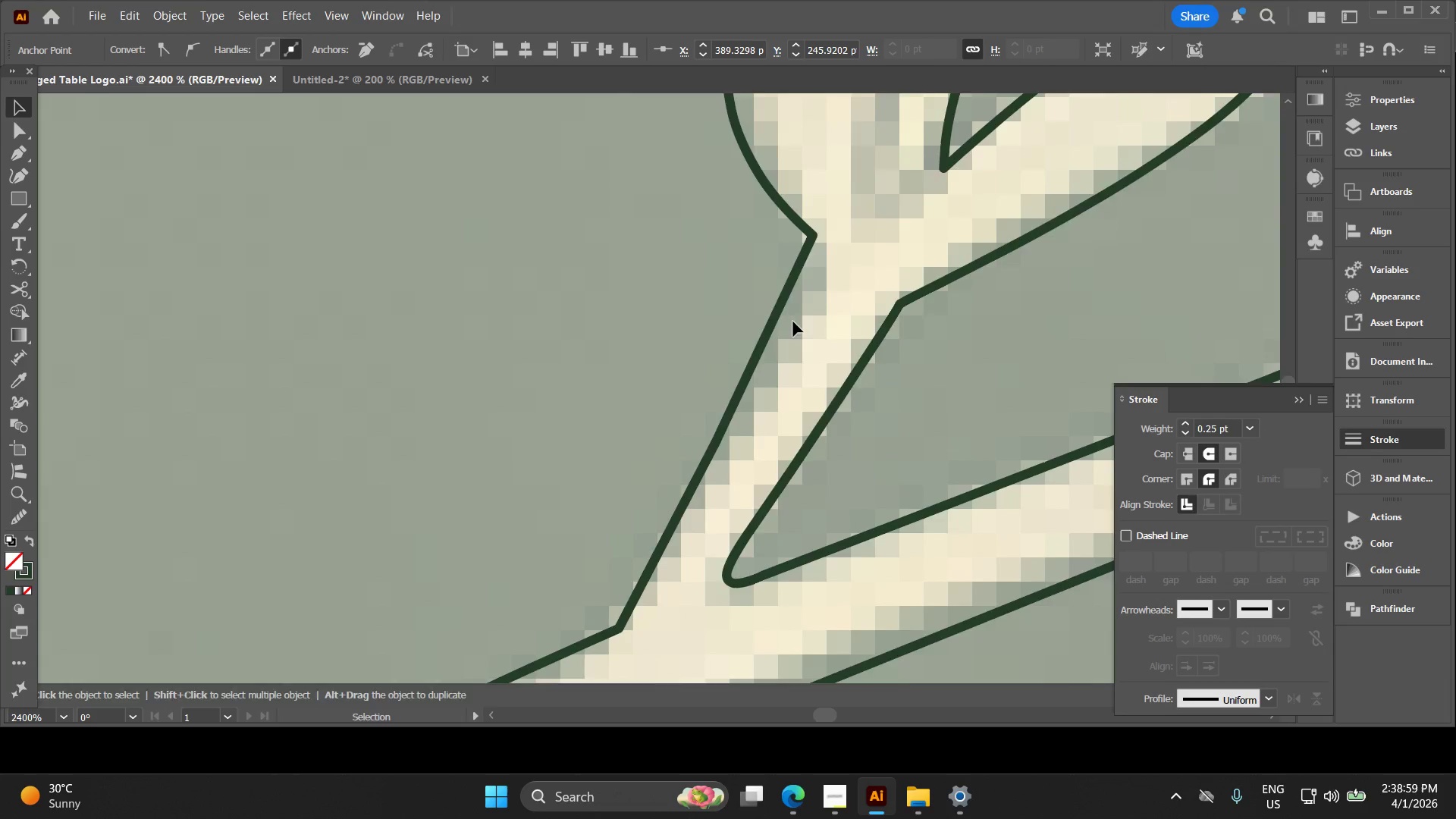 
left_click_drag(start_coordinate=[789, 323], to_coordinate=[494, 525])
 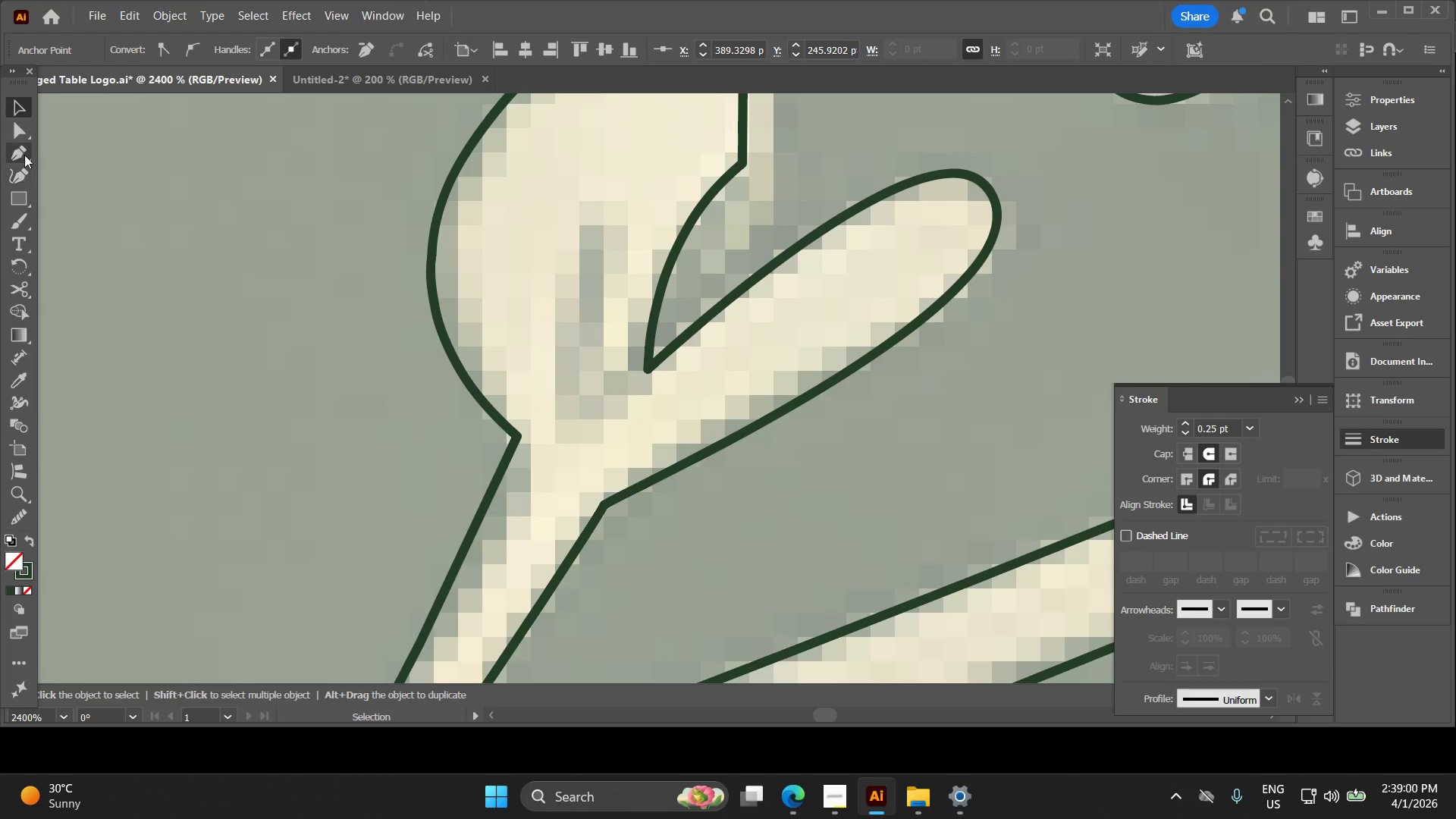 
scroll: coordinate [786, 329], scroll_direction: up, amount: 5.0
 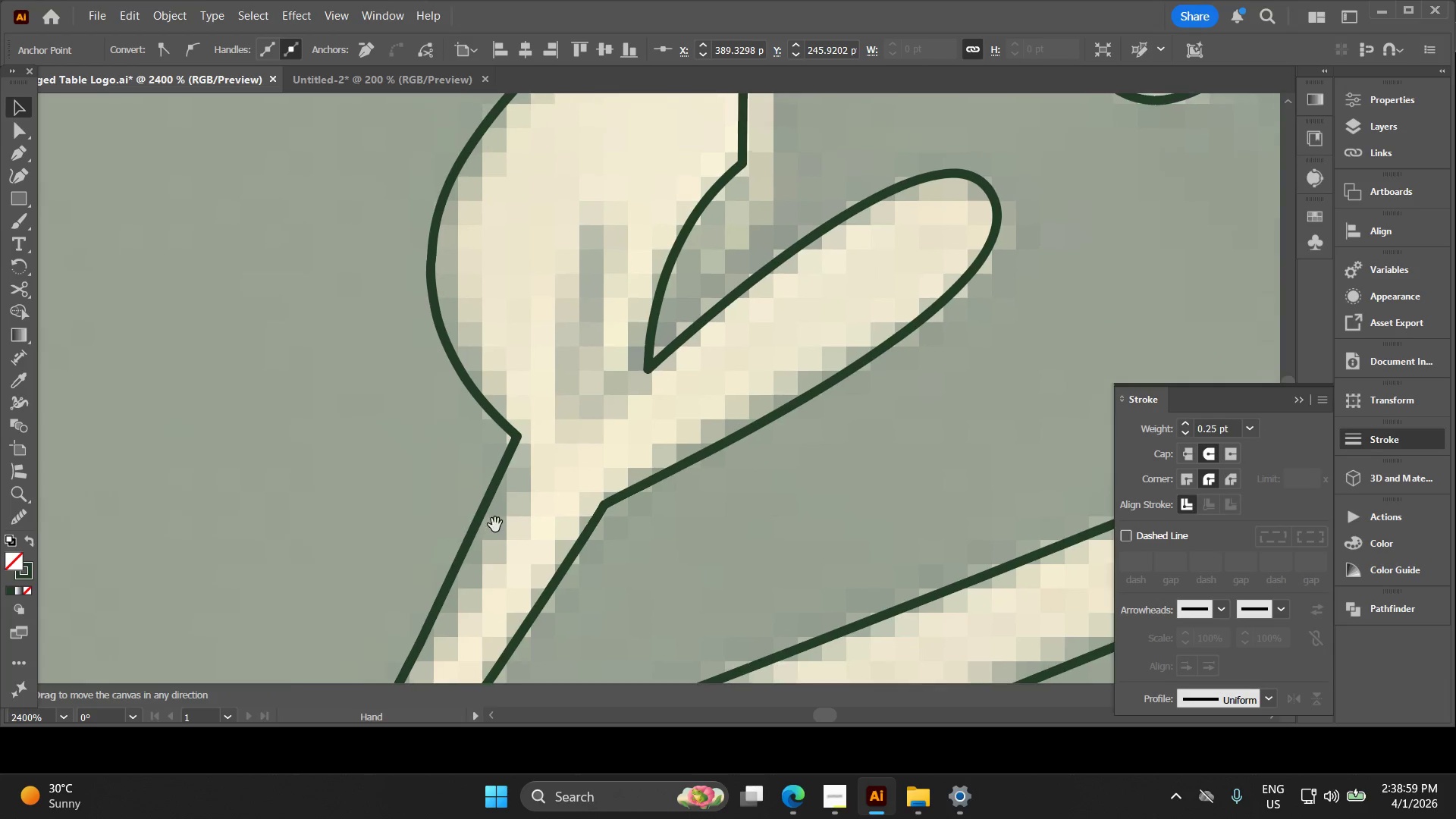 
left_click([24, 152])
 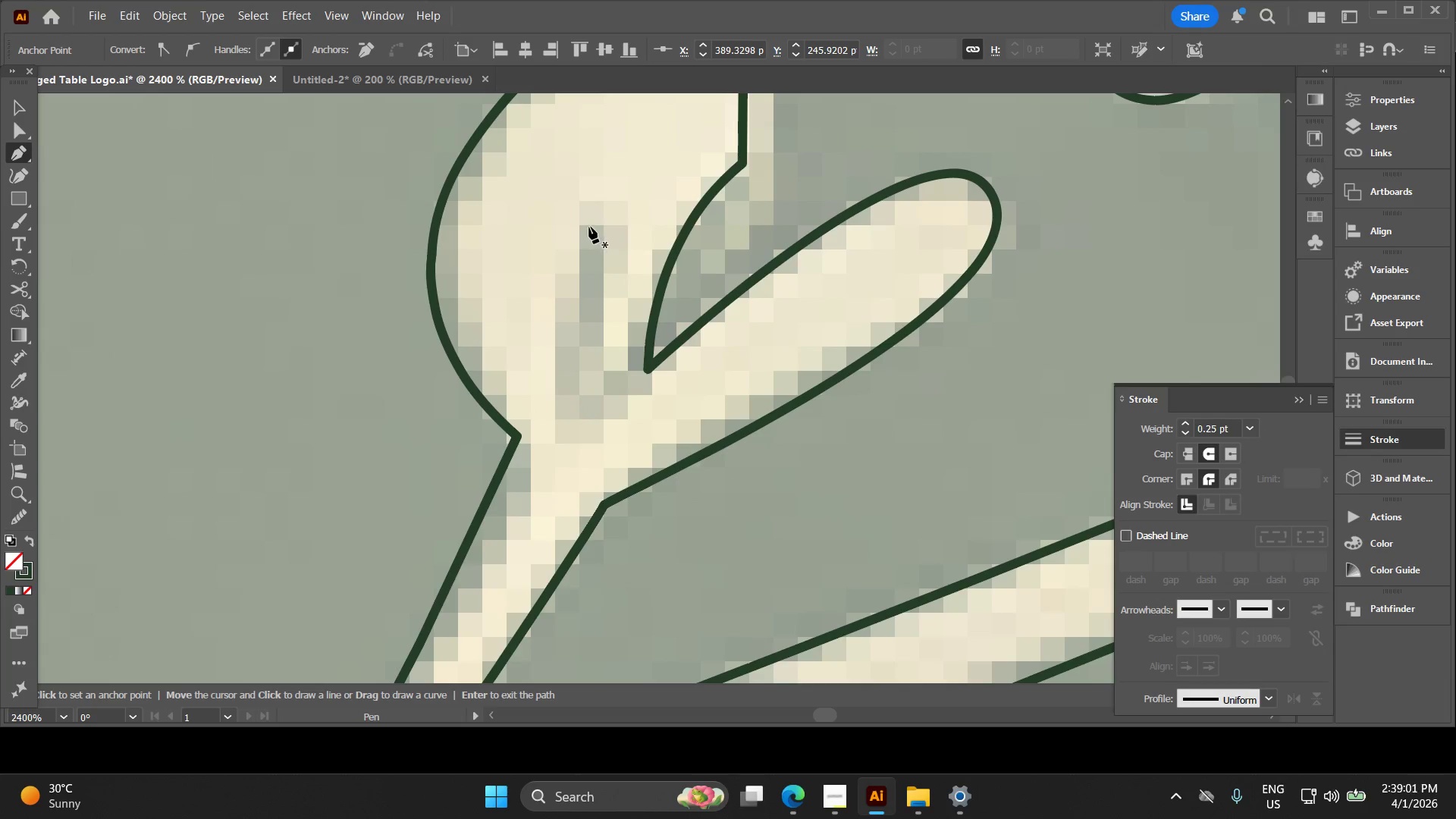 
left_click([601, 224])
 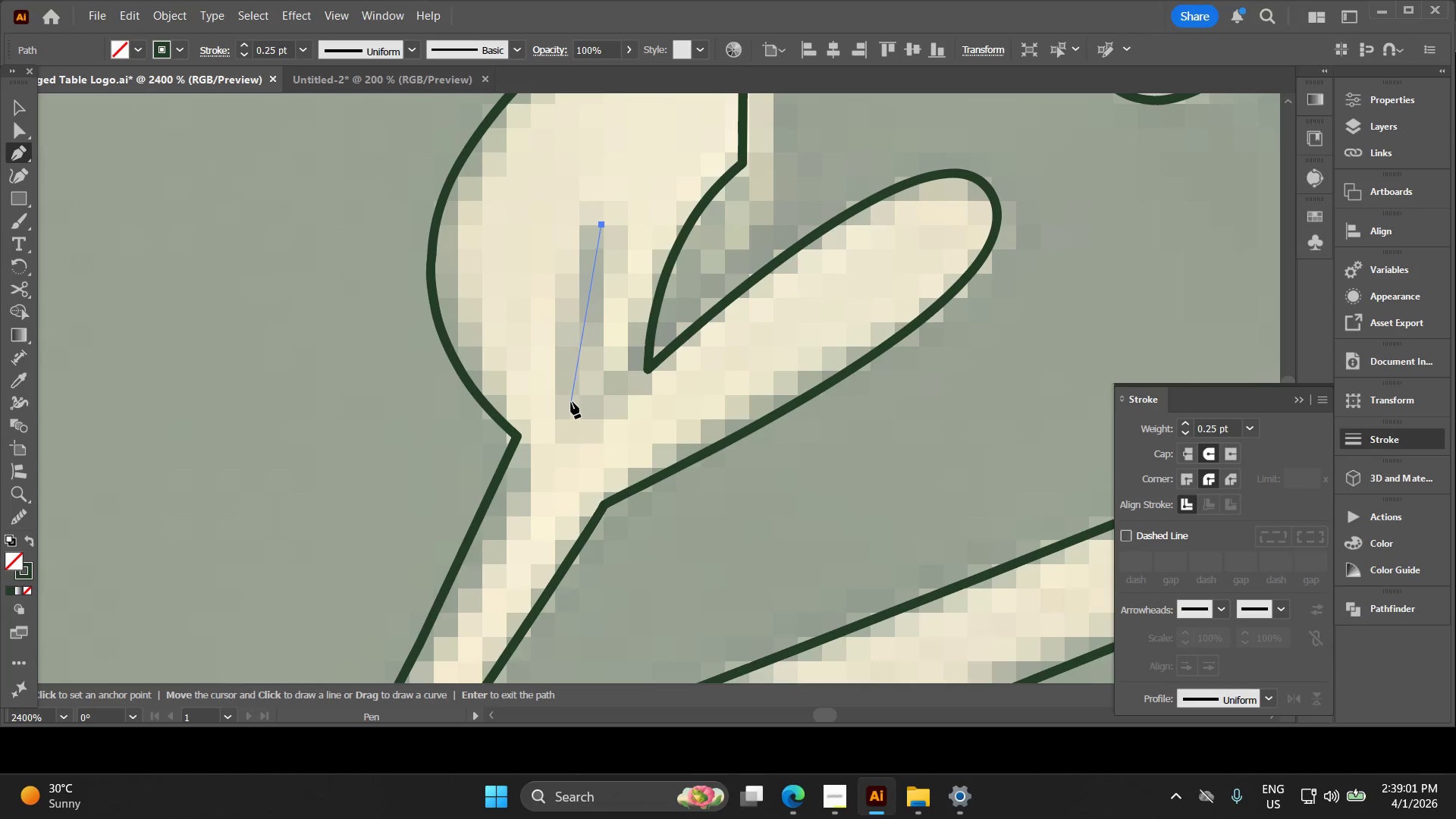 
left_click_drag(start_coordinate=[573, 404], to_coordinate=[604, 477])
 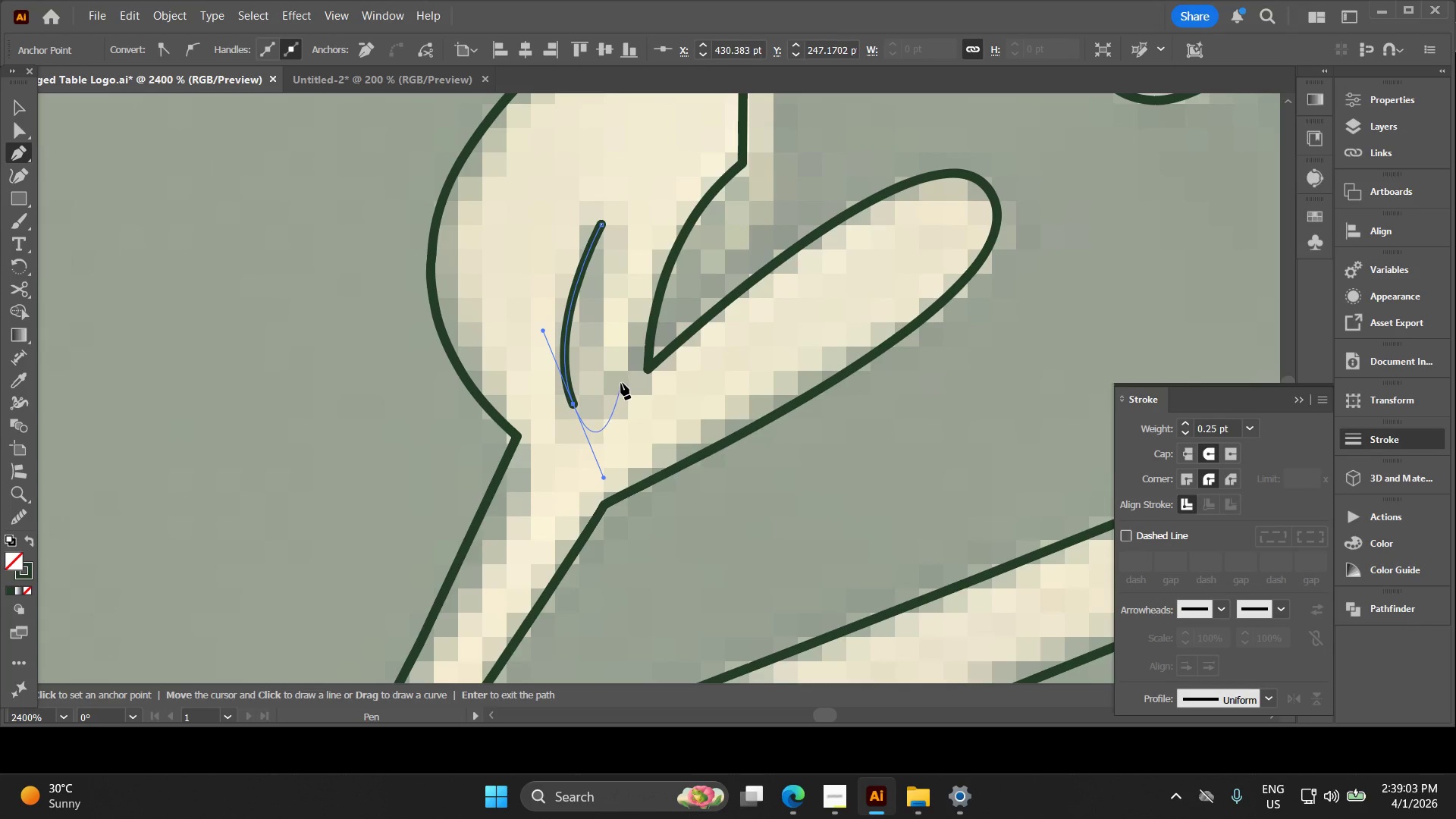 
left_click([621, 383])
 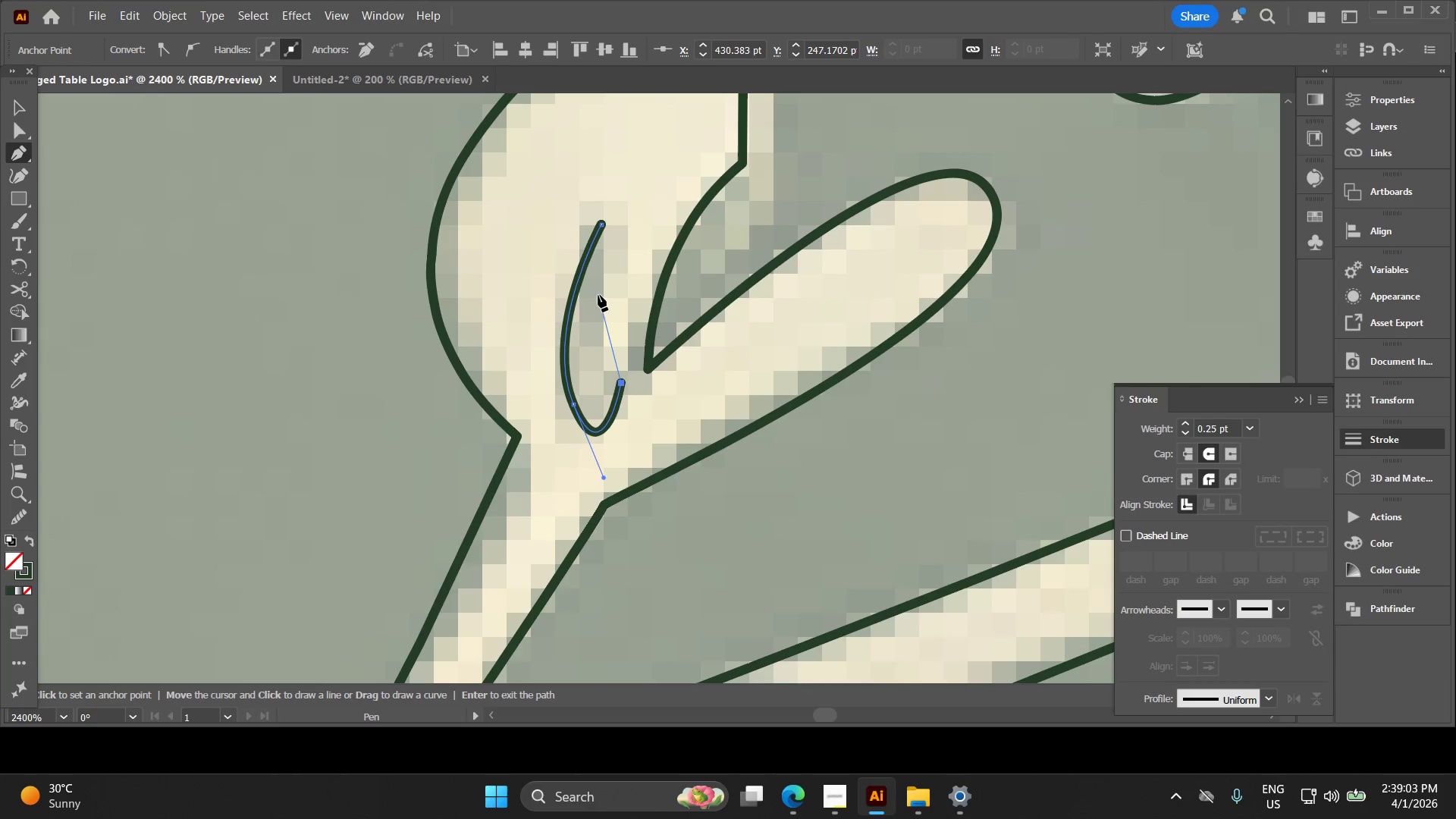 
left_click_drag(start_coordinate=[598, 288], to_coordinate=[605, 231])
 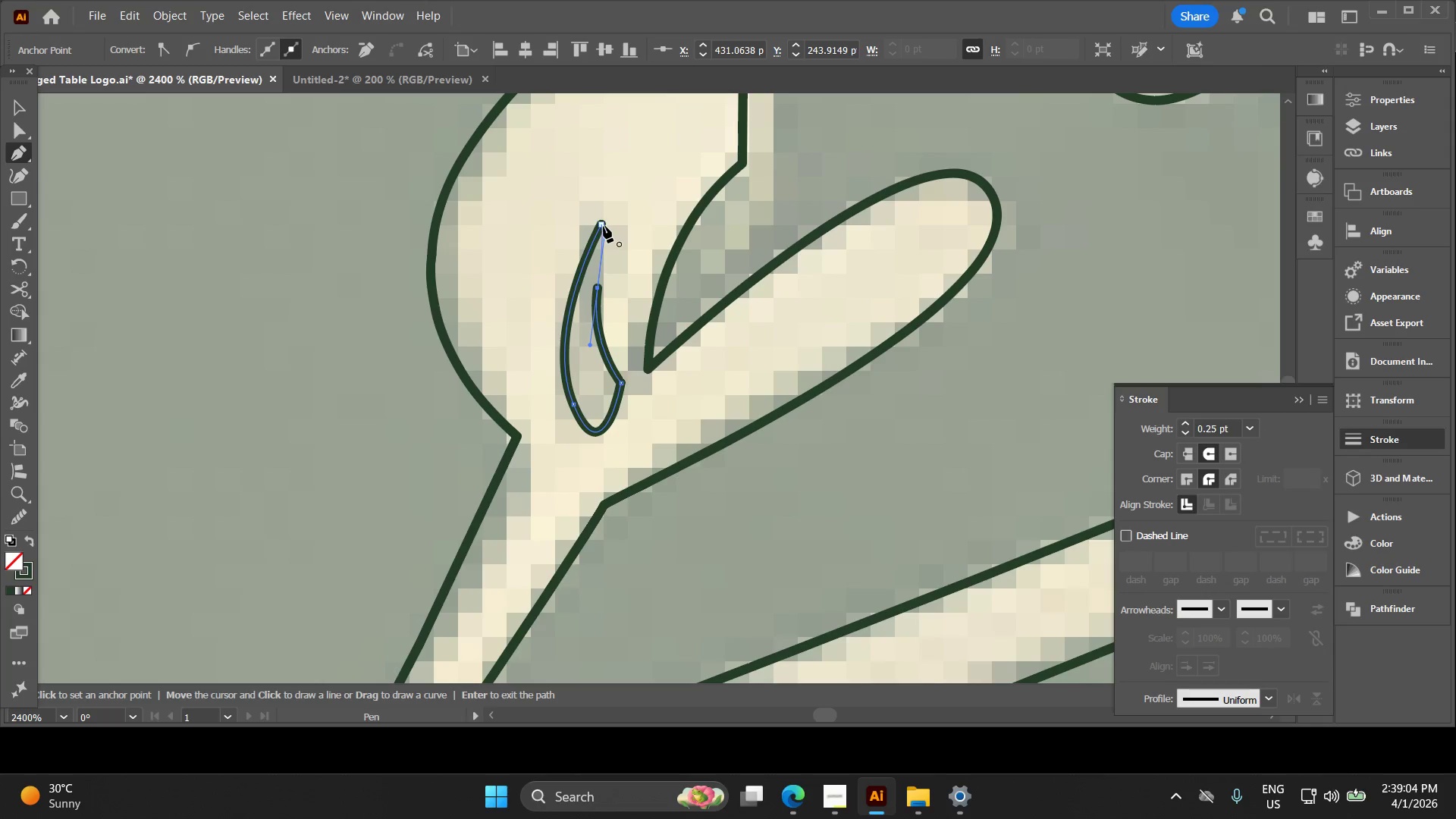 
left_click([603, 224])
 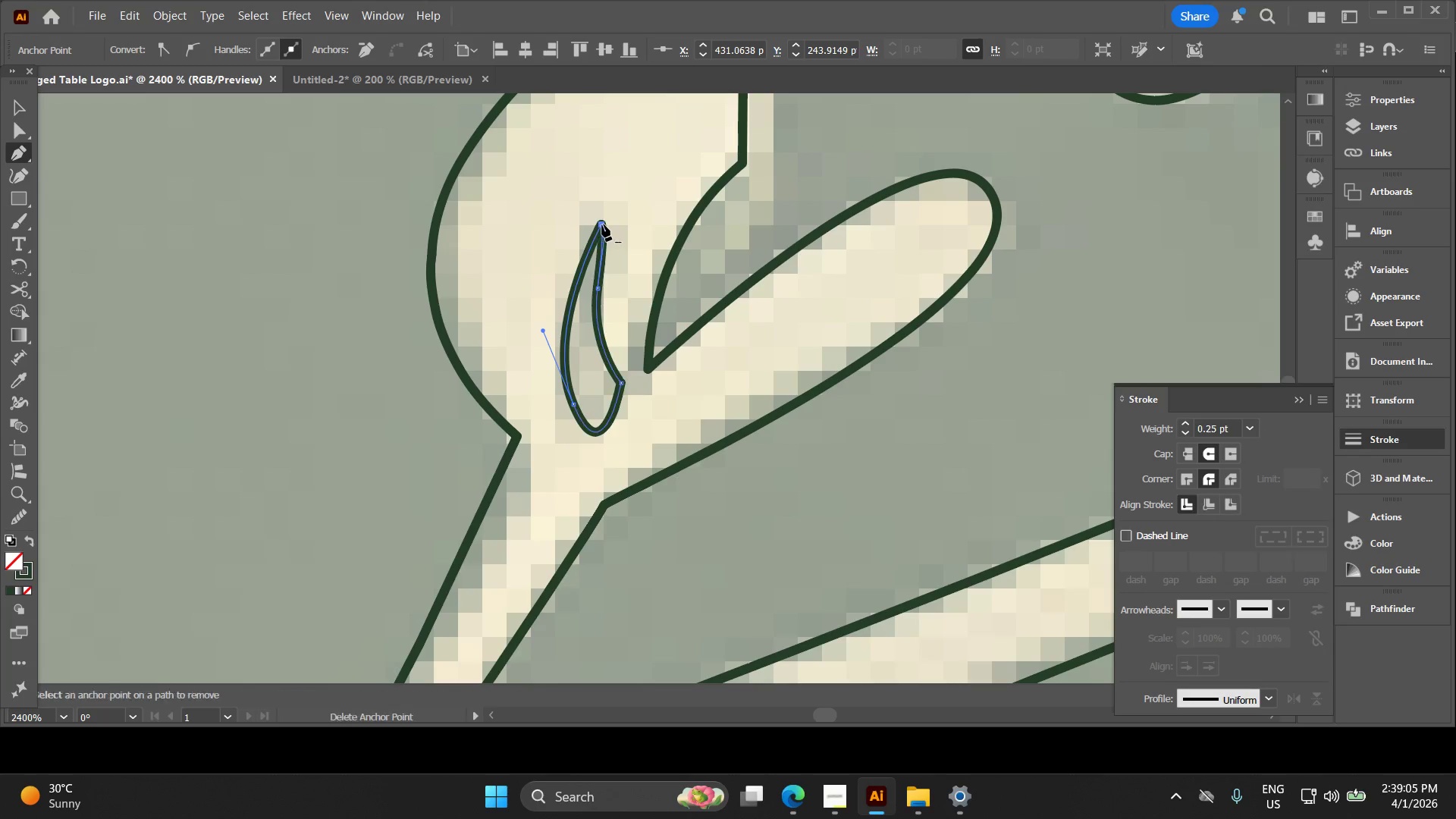 
key(Alt+AltLeft)
 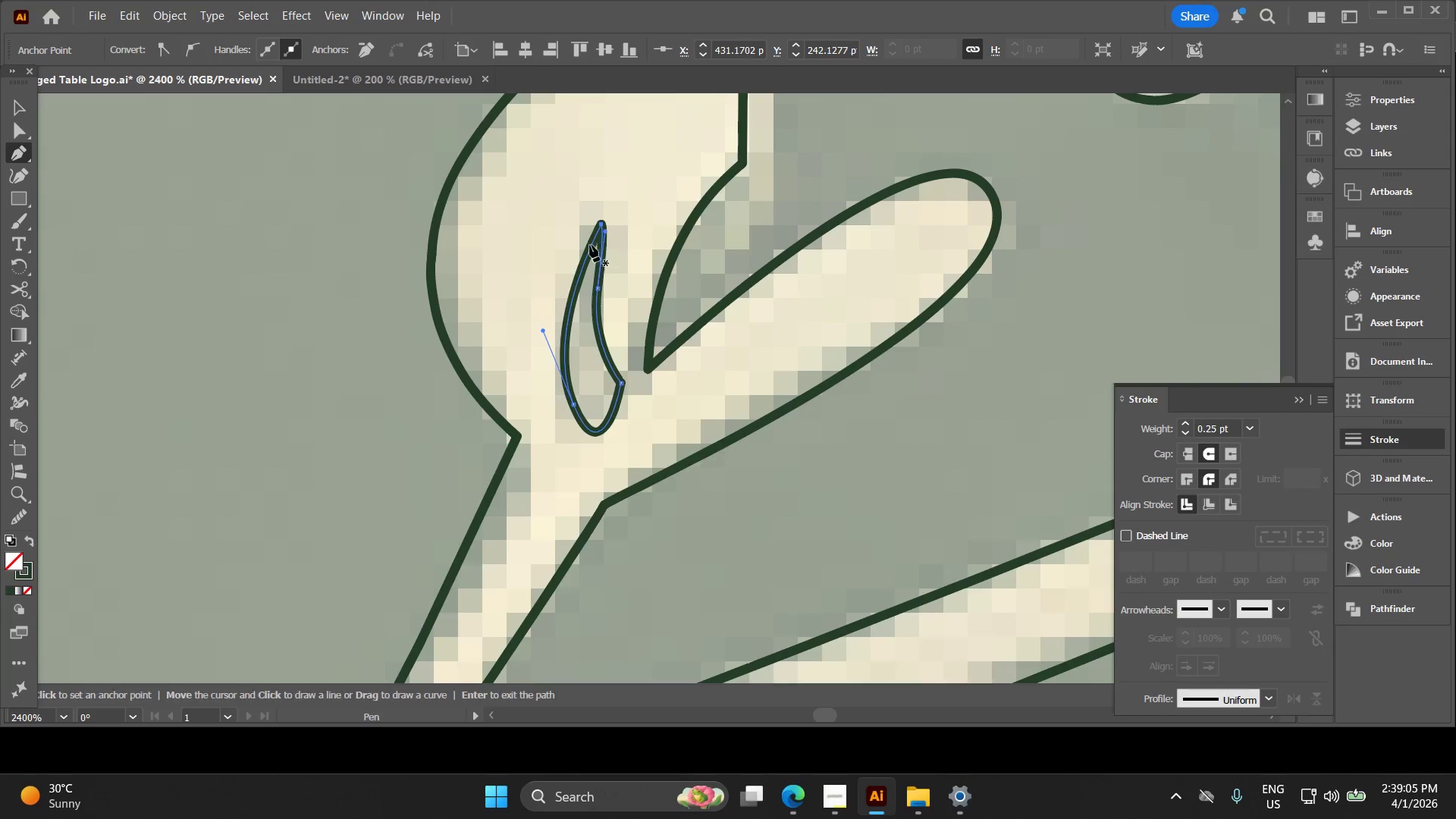 
key(Space)
 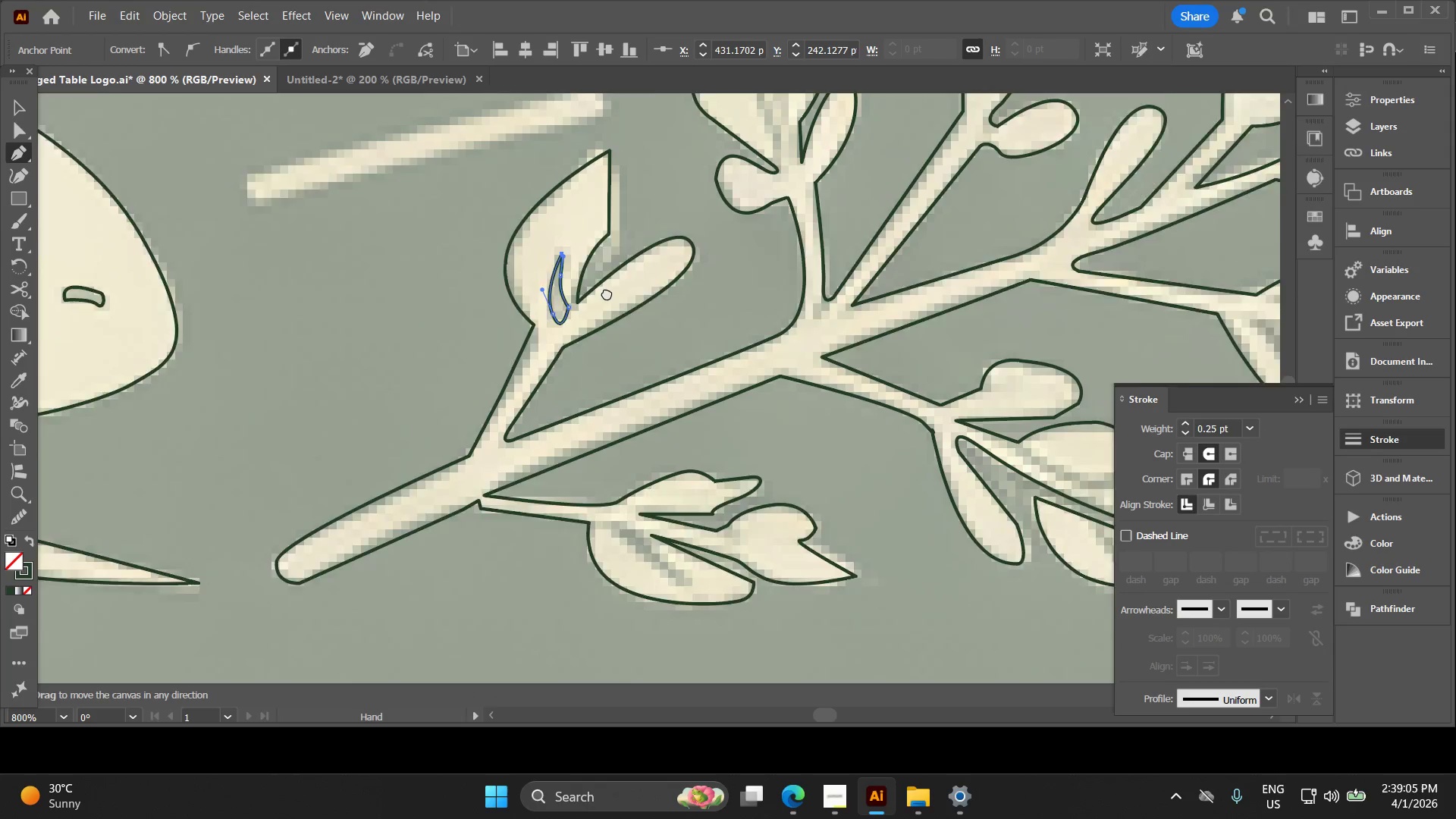 
left_click_drag(start_coordinate=[642, 276], to_coordinate=[441, 372])
 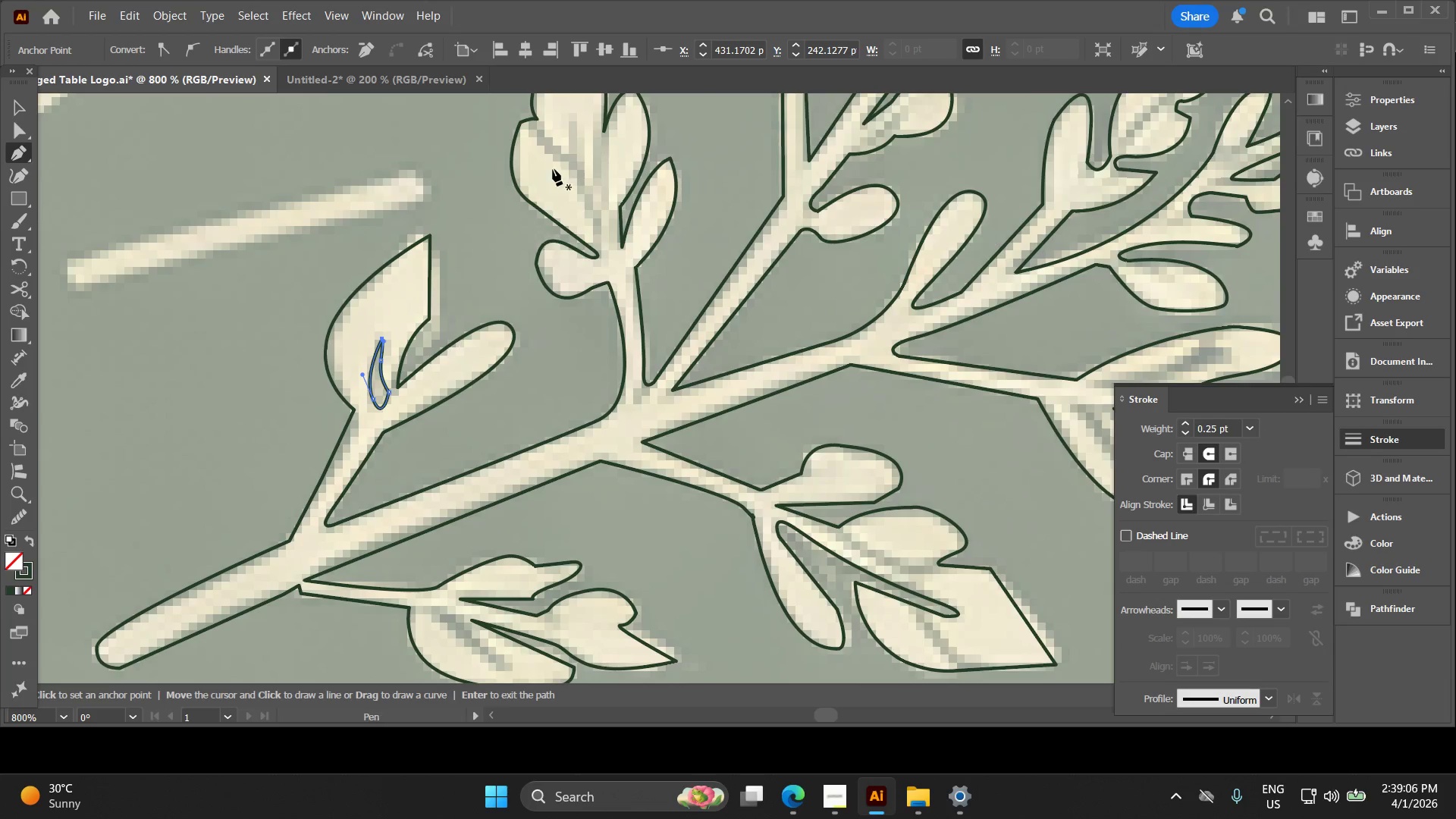 
scroll: coordinate [586, 256], scroll_direction: down, amount: 3.0
 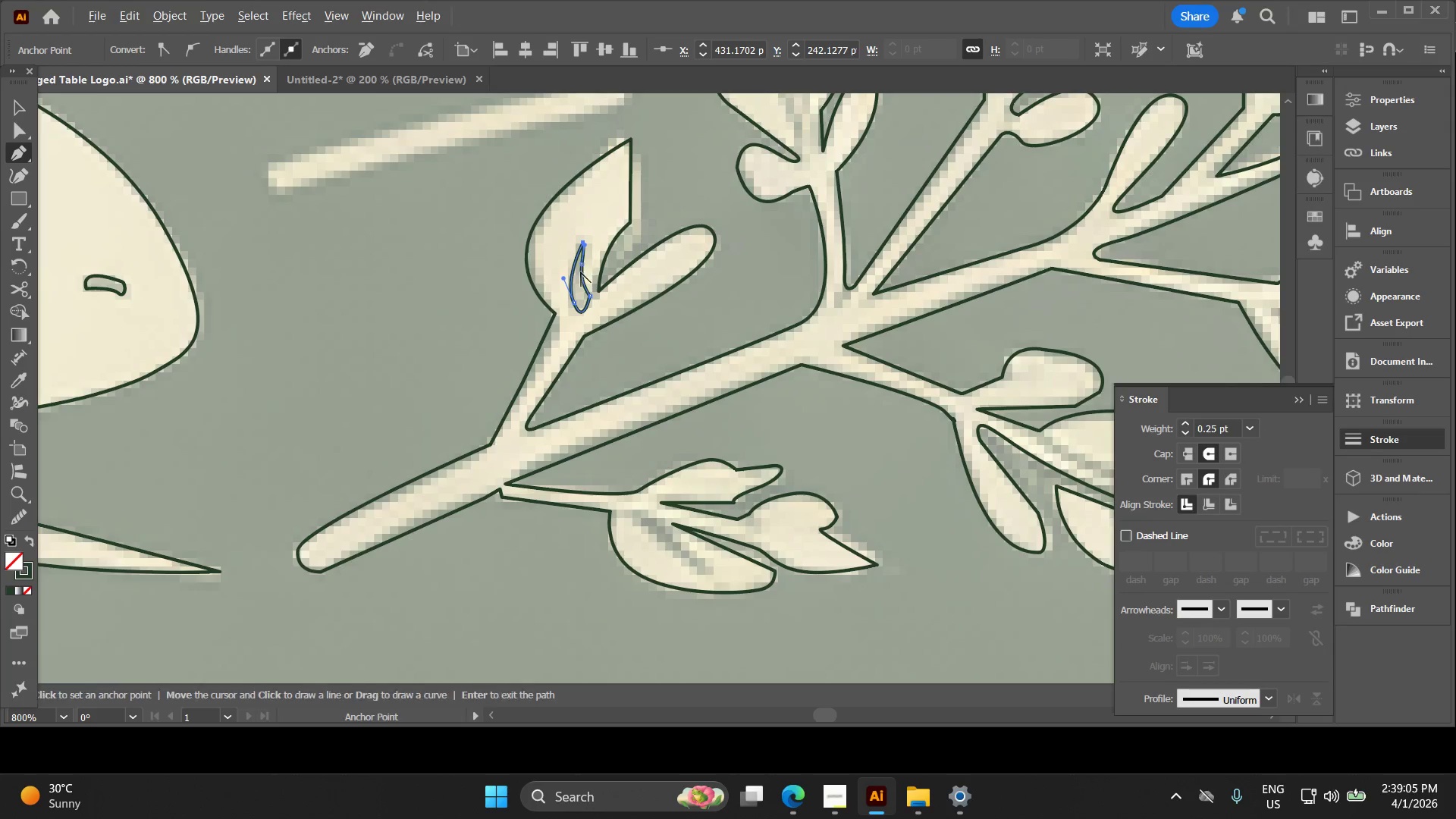 
key(Alt+AltLeft)
 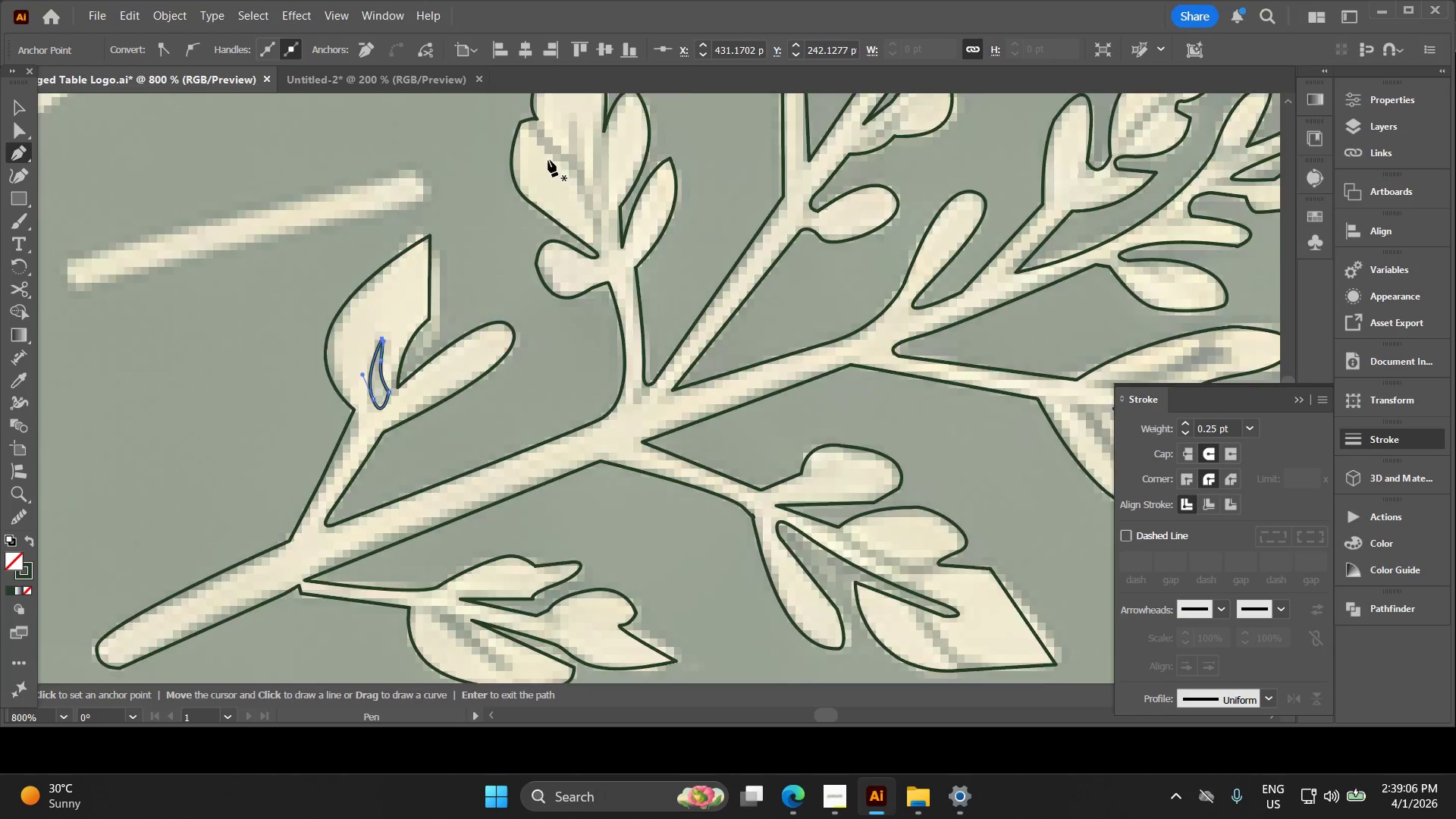 
key(Space)
 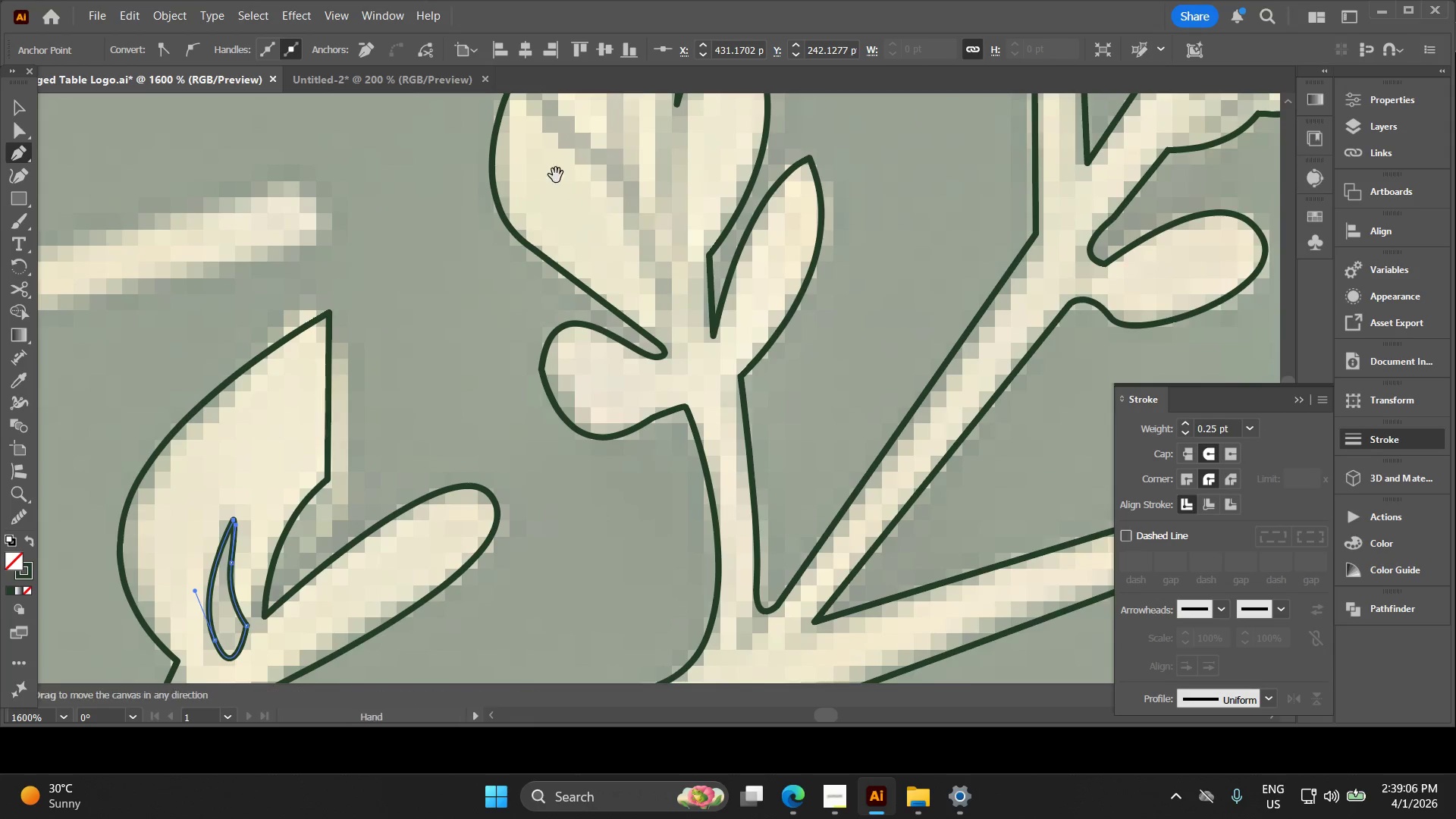 
left_click_drag(start_coordinate=[544, 196], to_coordinate=[507, 335])
 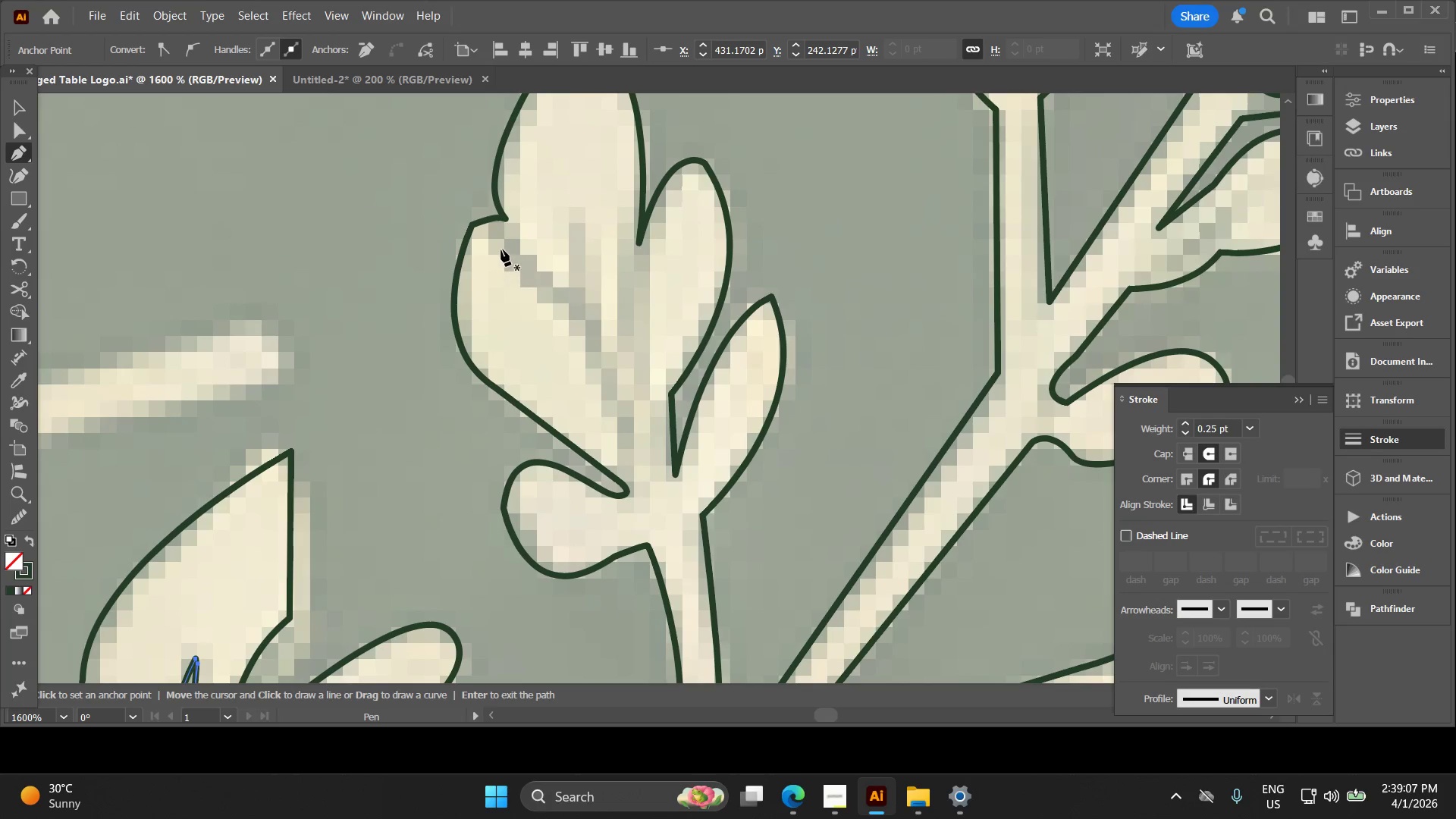 
scroll: coordinate [547, 155], scroll_direction: up, amount: 2.0
 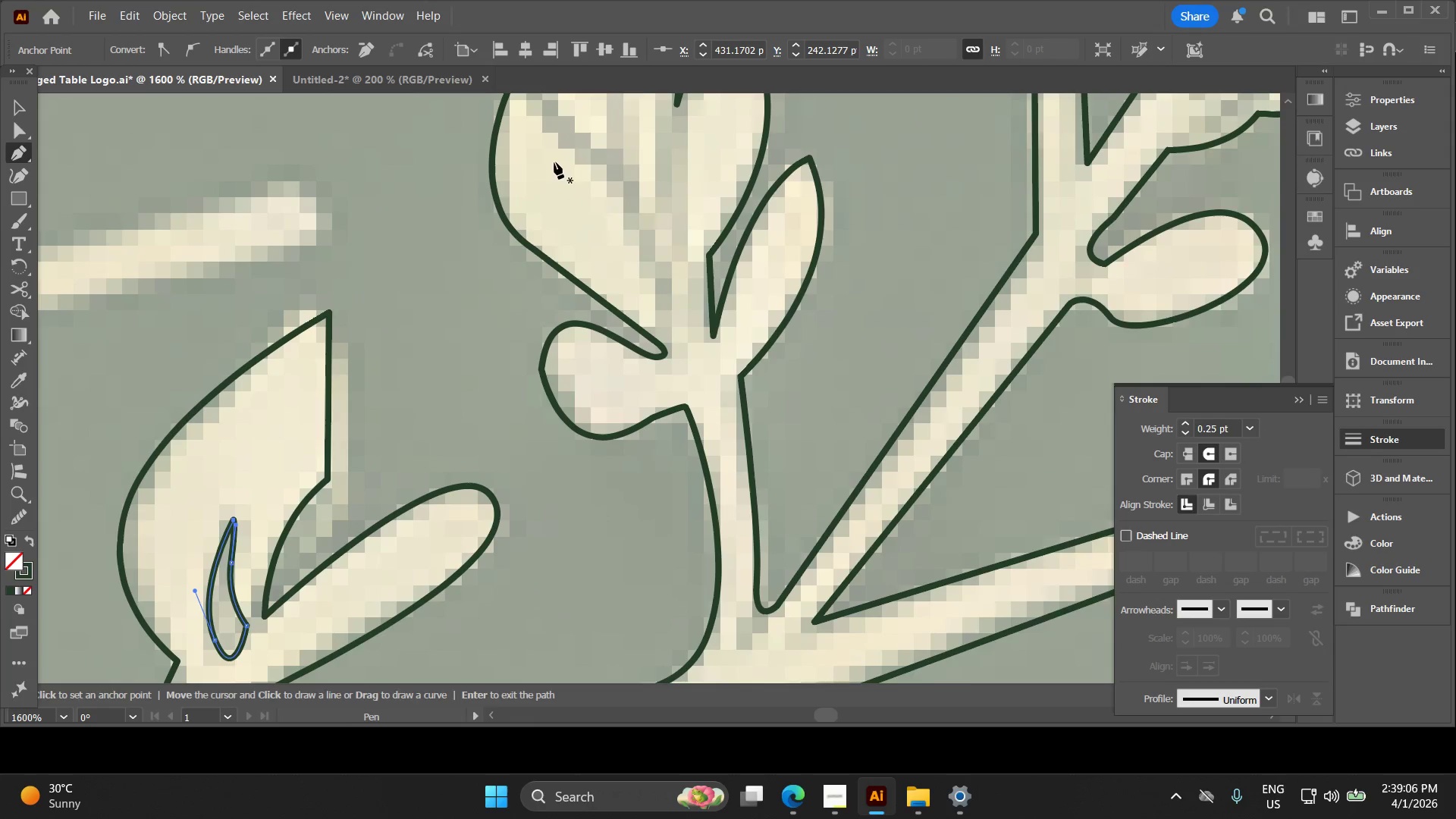 
left_click_drag(start_coordinate=[501, 246], to_coordinate=[507, 252])
 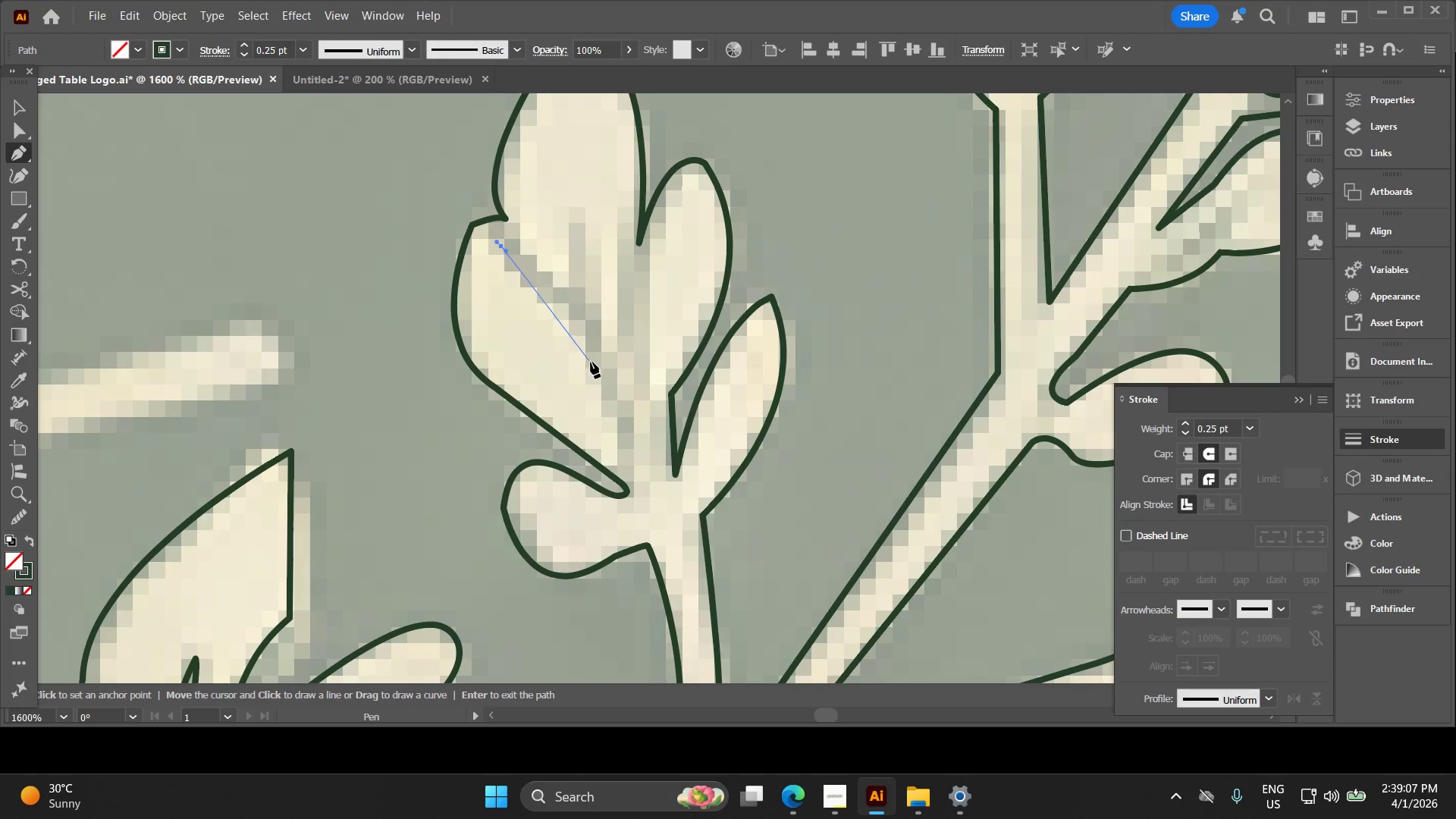 
left_click_drag(start_coordinate=[597, 369], to_coordinate=[611, 434])
 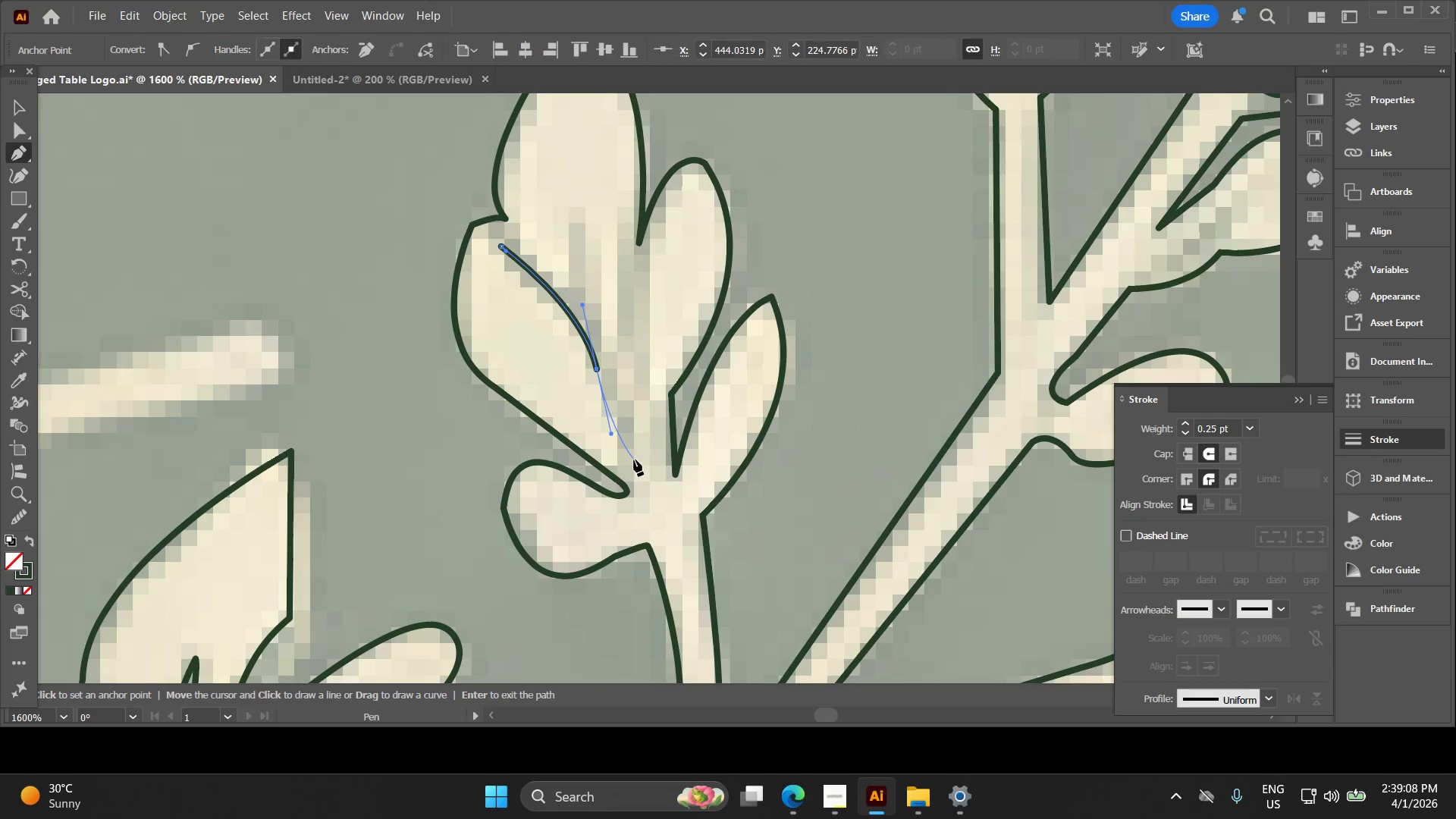 
left_click_drag(start_coordinate=[634, 454], to_coordinate=[630, 435])
 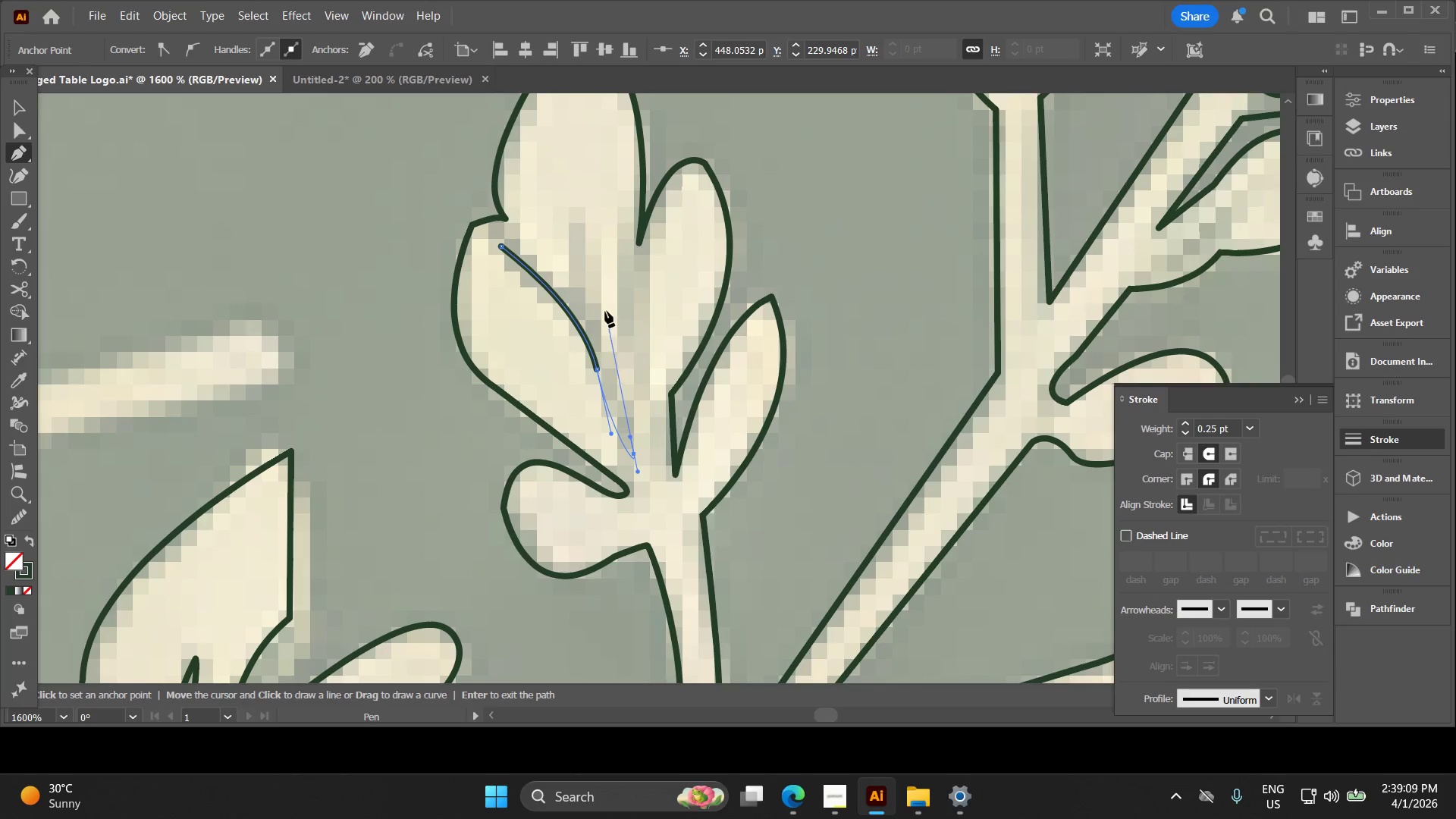 
left_click_drag(start_coordinate=[596, 302], to_coordinate=[556, 256])
 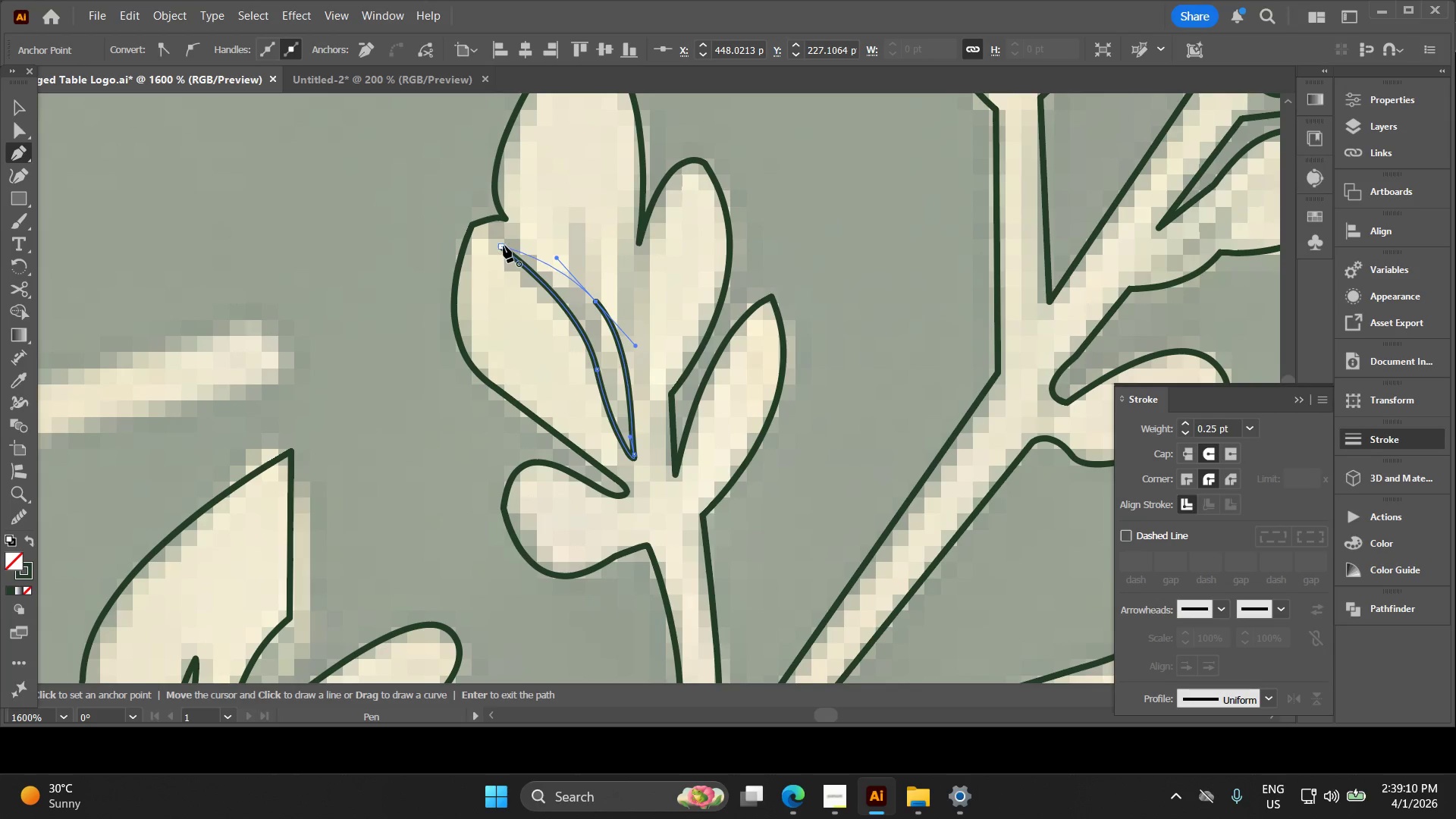 
left_click_drag(start_coordinate=[503, 246], to_coordinate=[489, 268])
 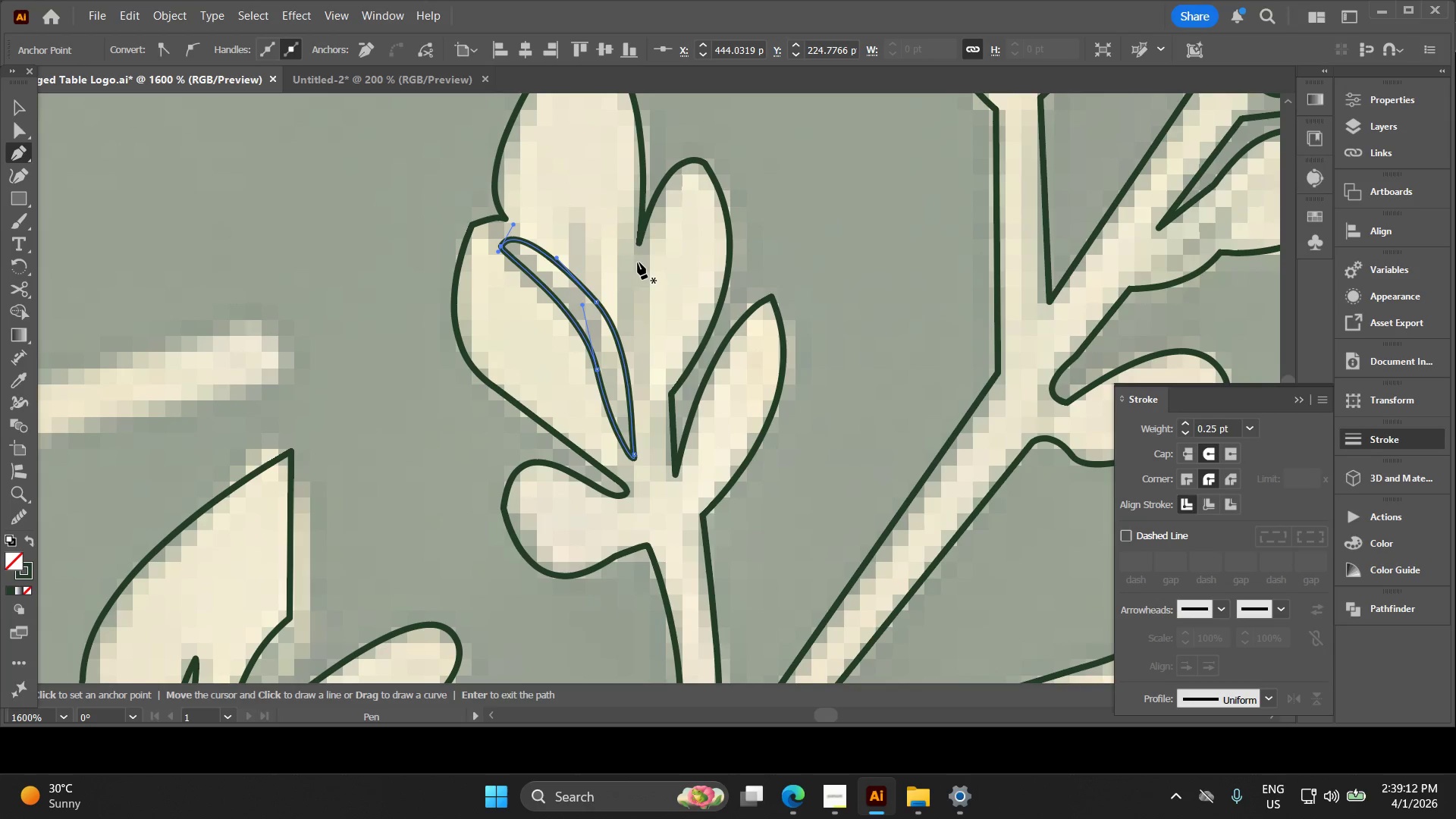 
left_click([638, 260])
 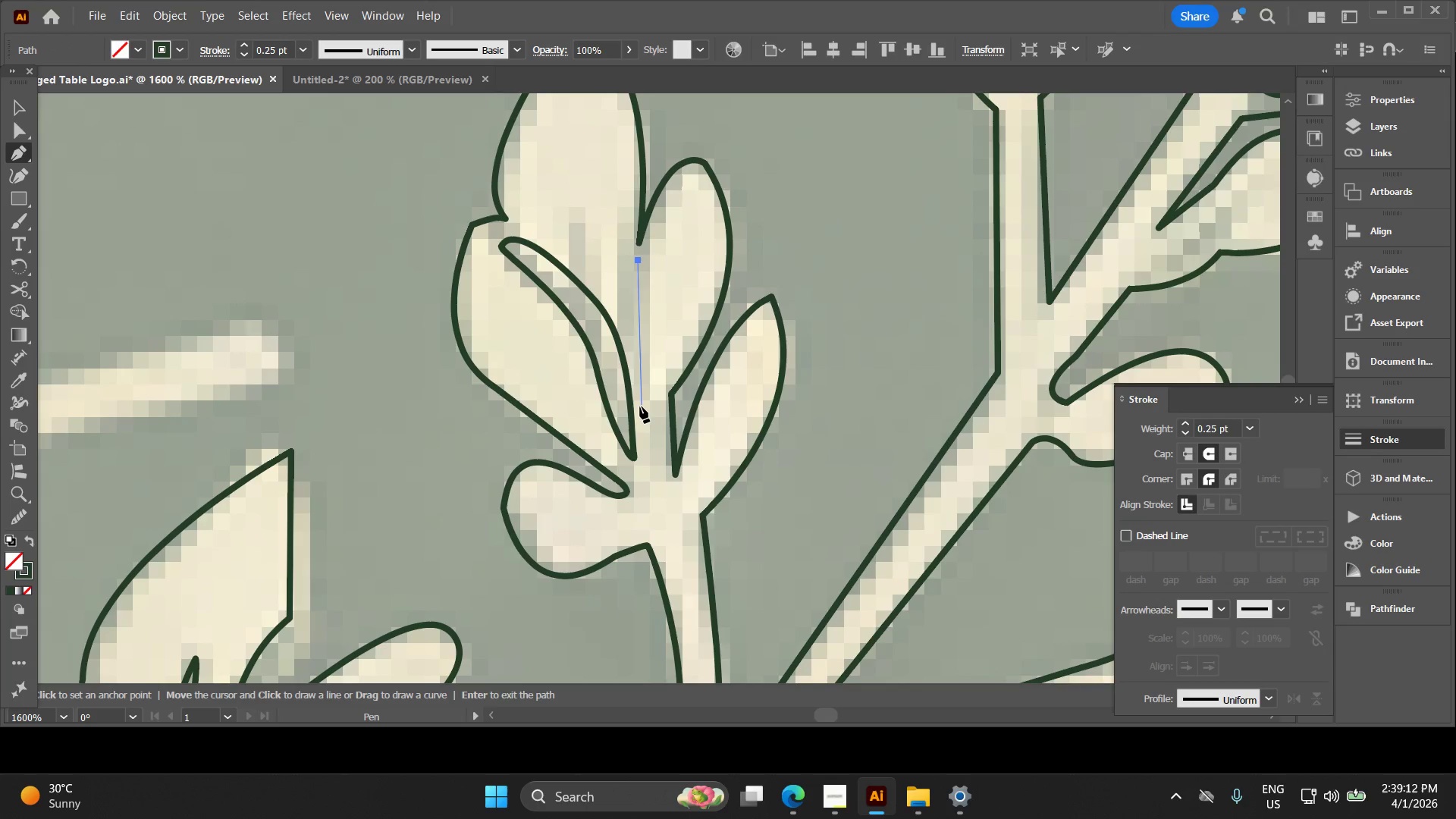 
left_click_drag(start_coordinate=[643, 412], to_coordinate=[653, 422])
 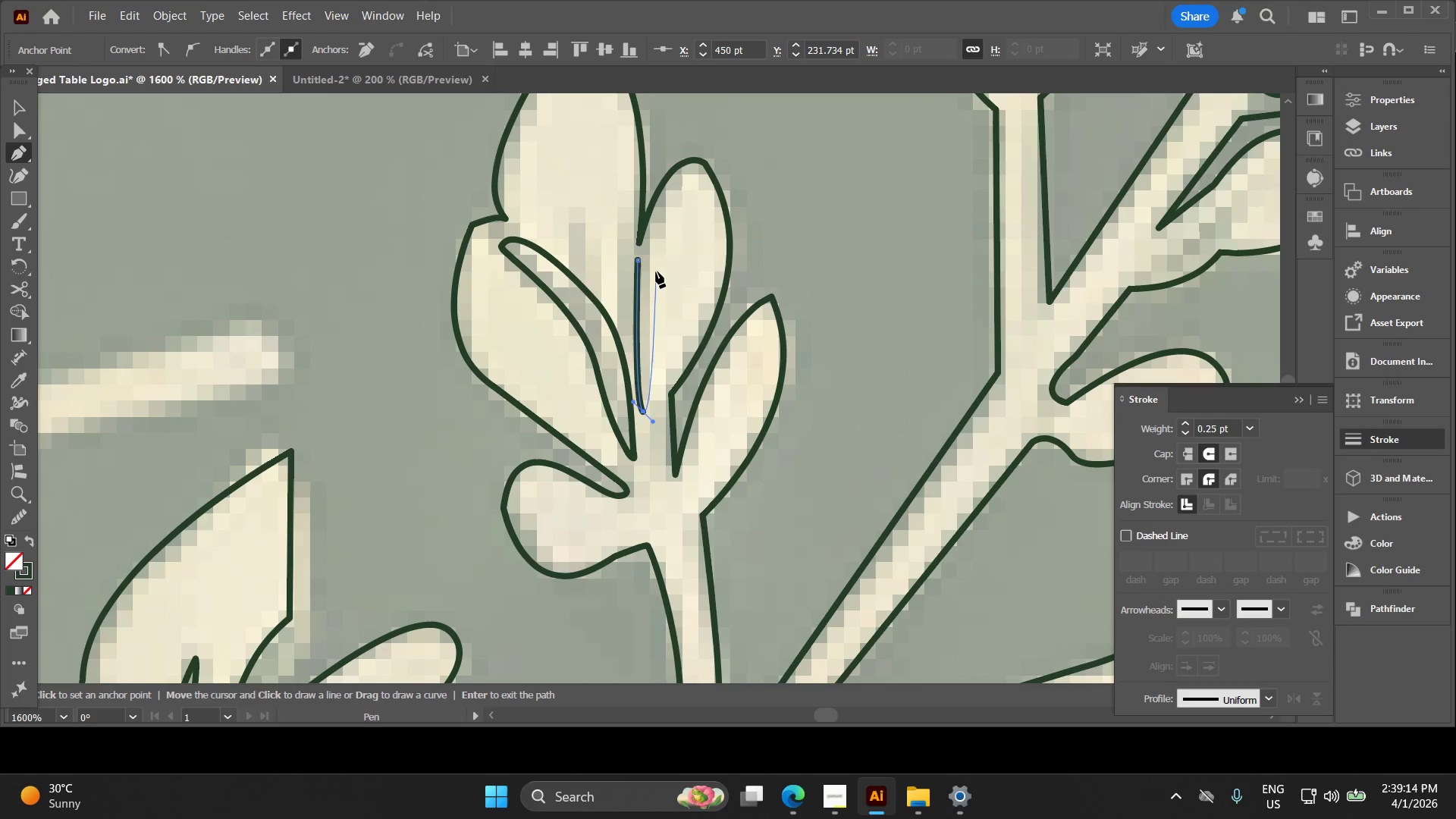 
left_click_drag(start_coordinate=[655, 264], to_coordinate=[639, 256])
 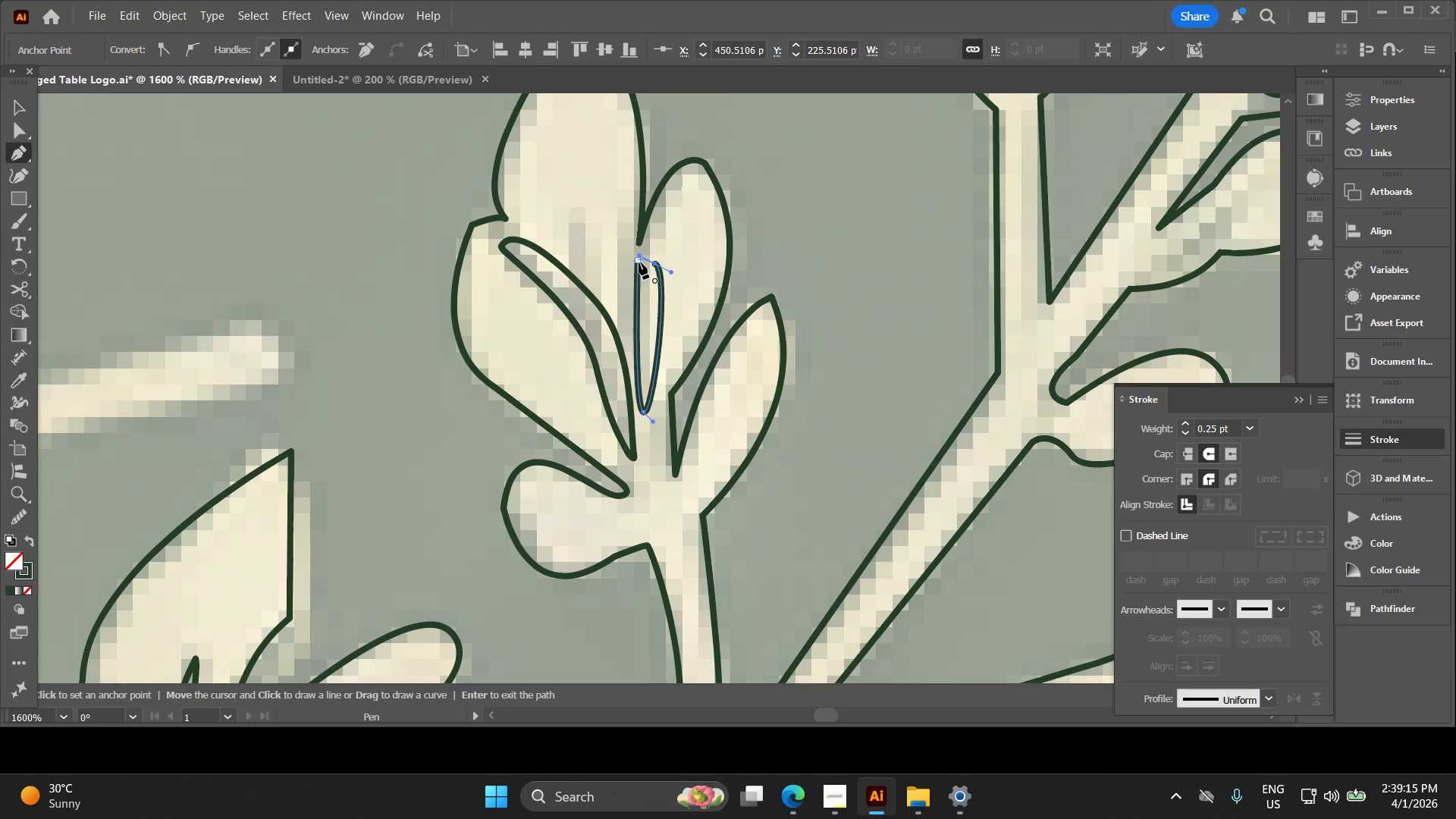 
left_click([638, 262])
 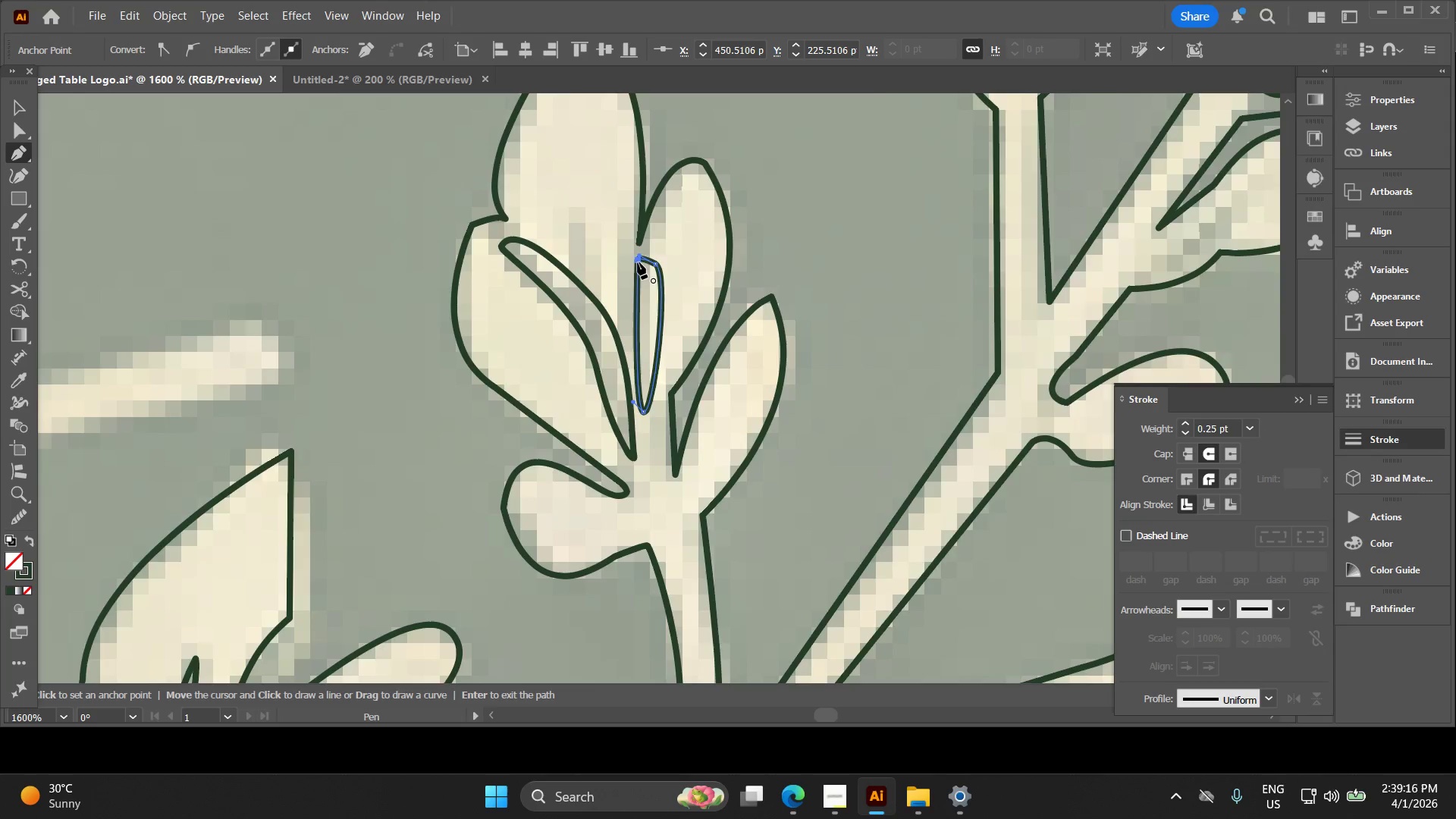 
key(Alt+AltLeft)
 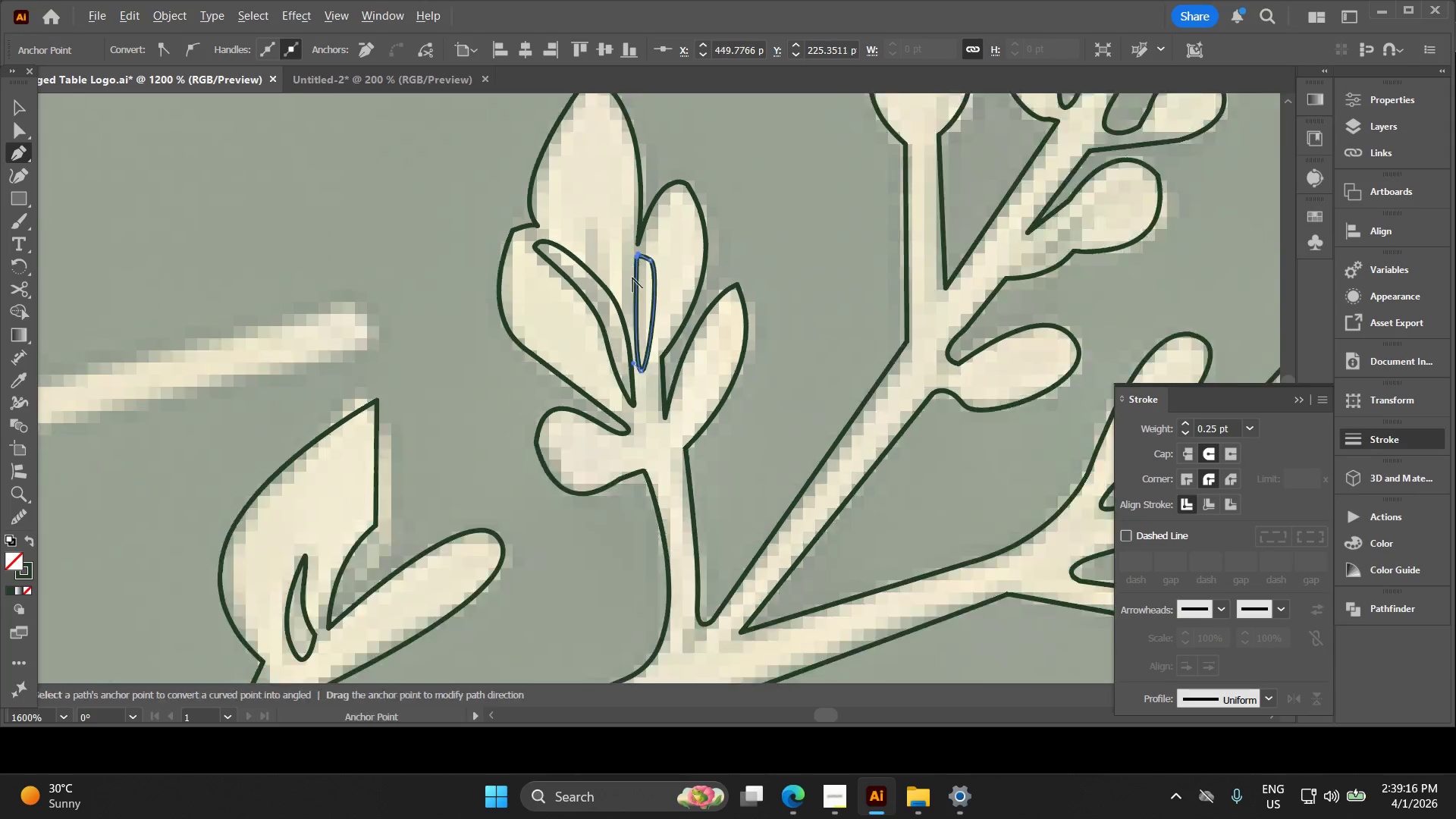 
key(Space)
 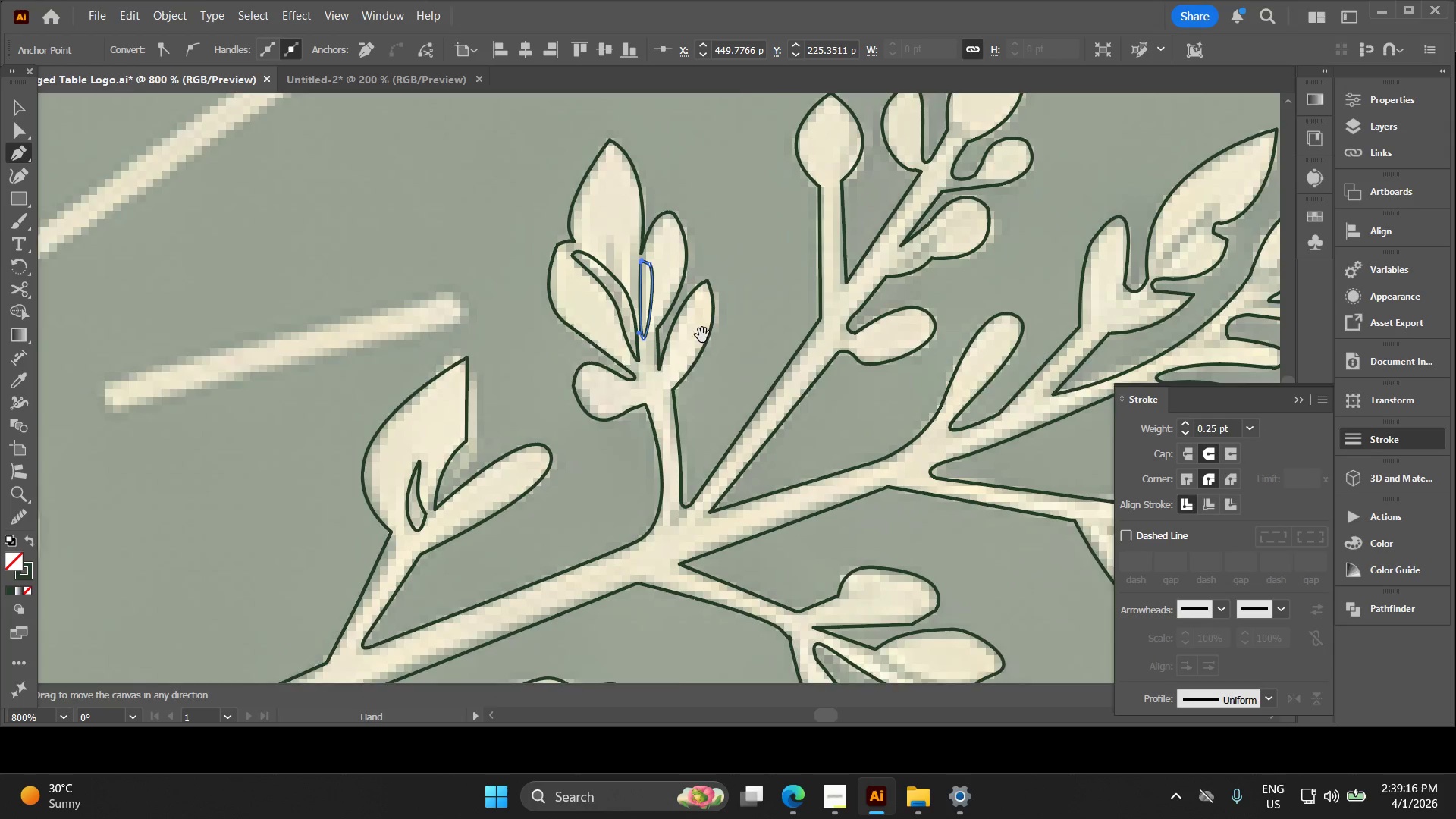 
left_click_drag(start_coordinate=[713, 331], to_coordinate=[524, 344])
 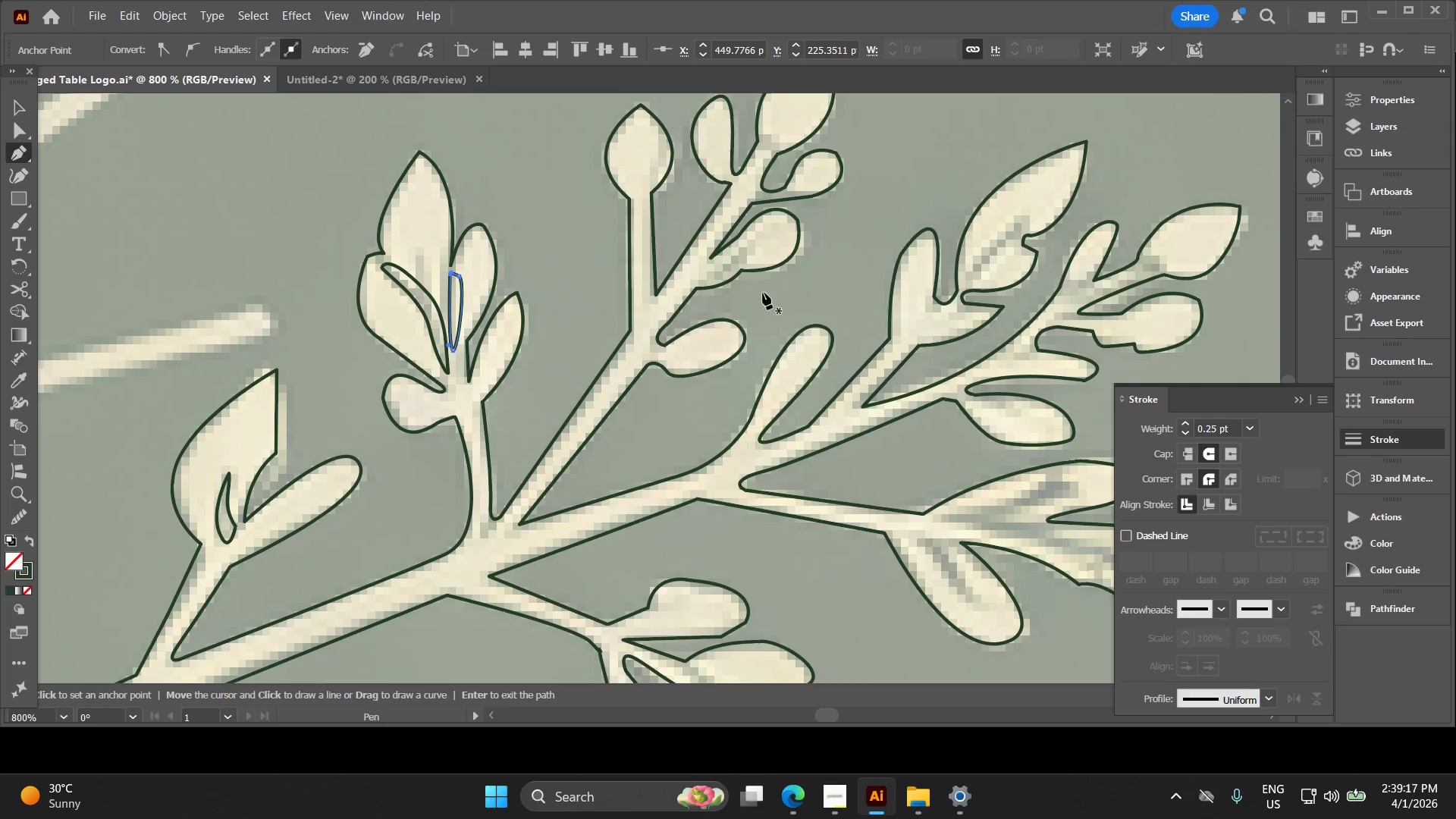 
scroll: coordinate [632, 280], scroll_direction: down, amount: 2.0
 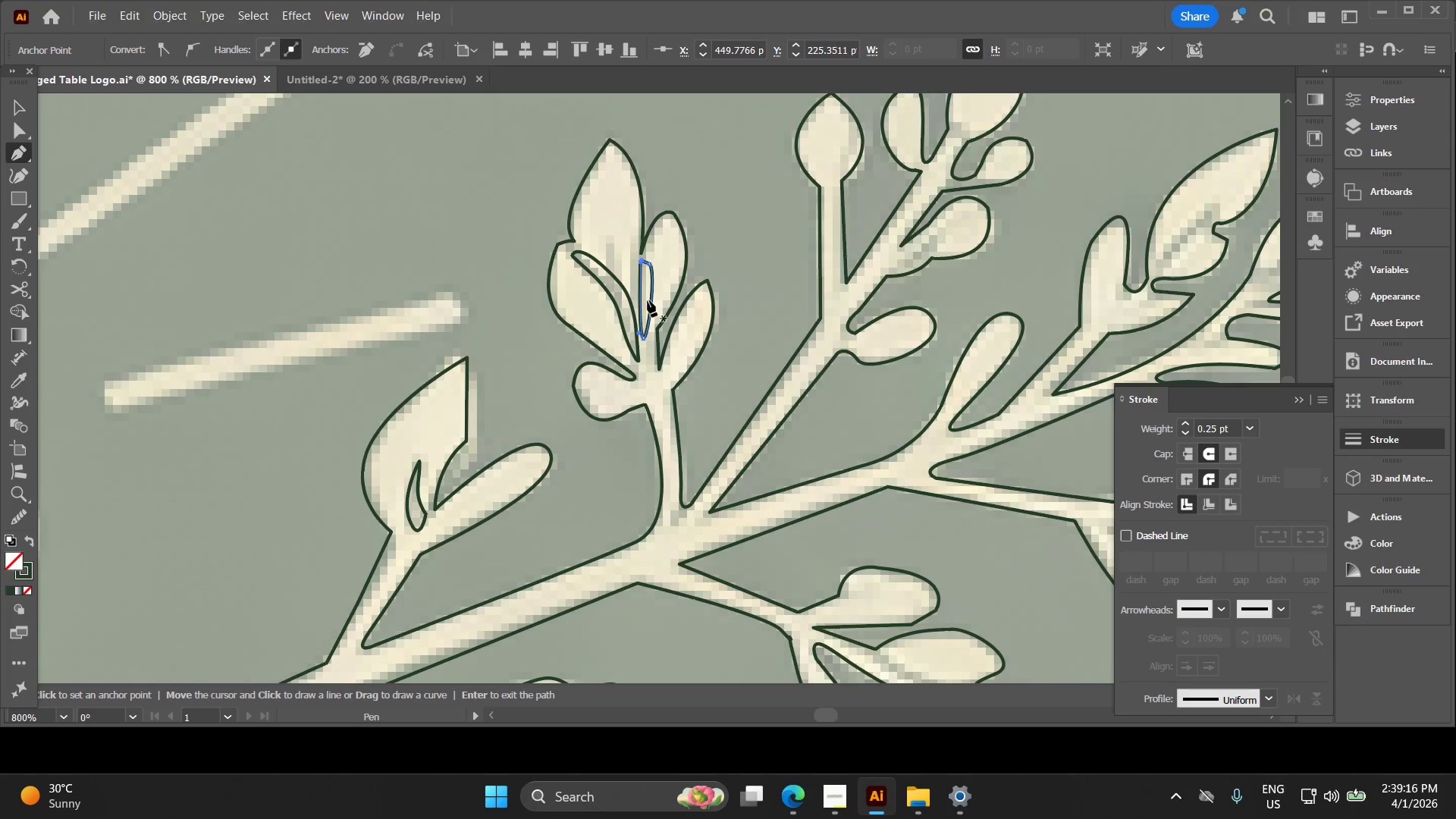 
key(Alt+AltLeft)
 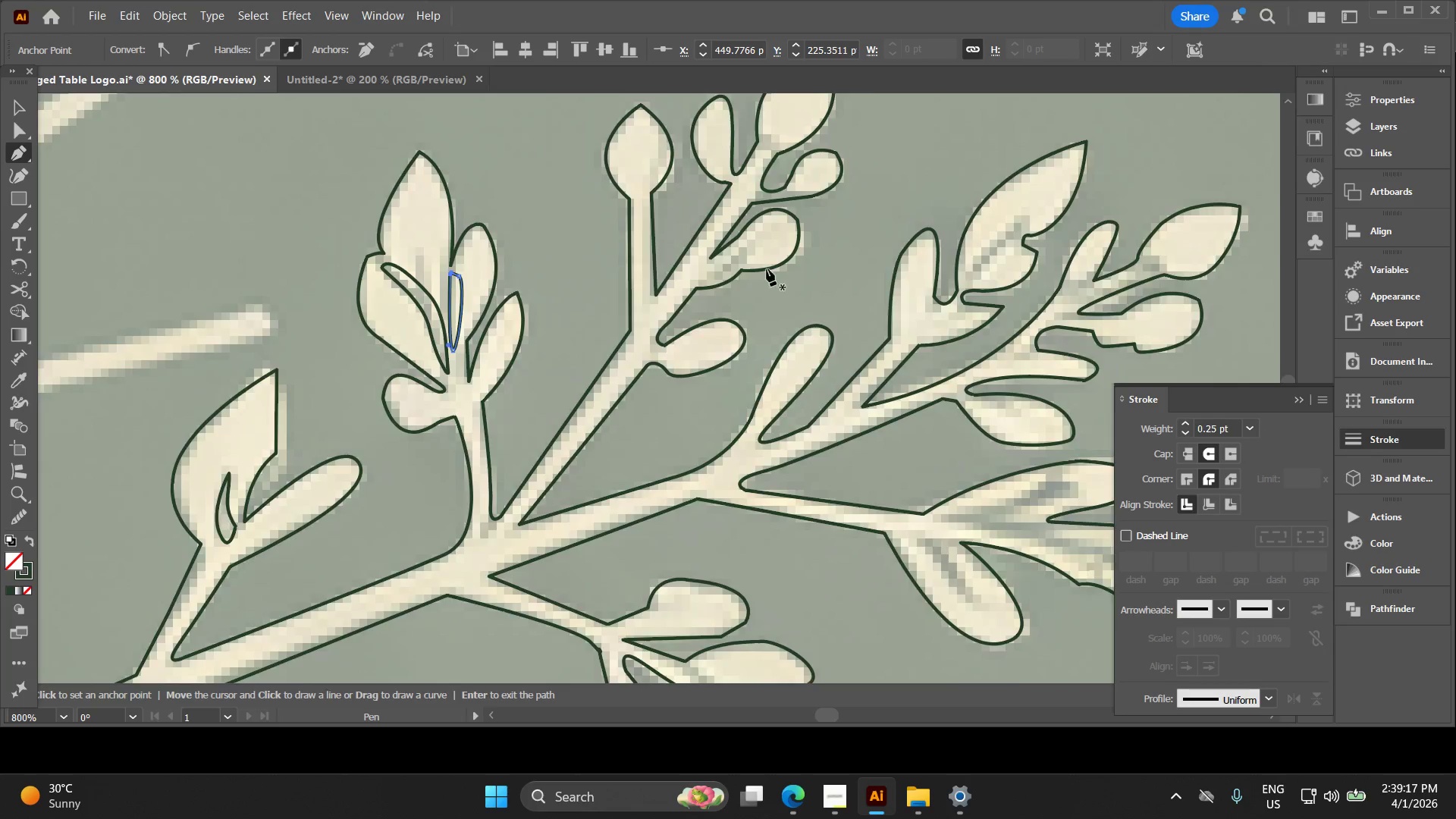 
scroll: coordinate [762, 268], scroll_direction: up, amount: 3.0
 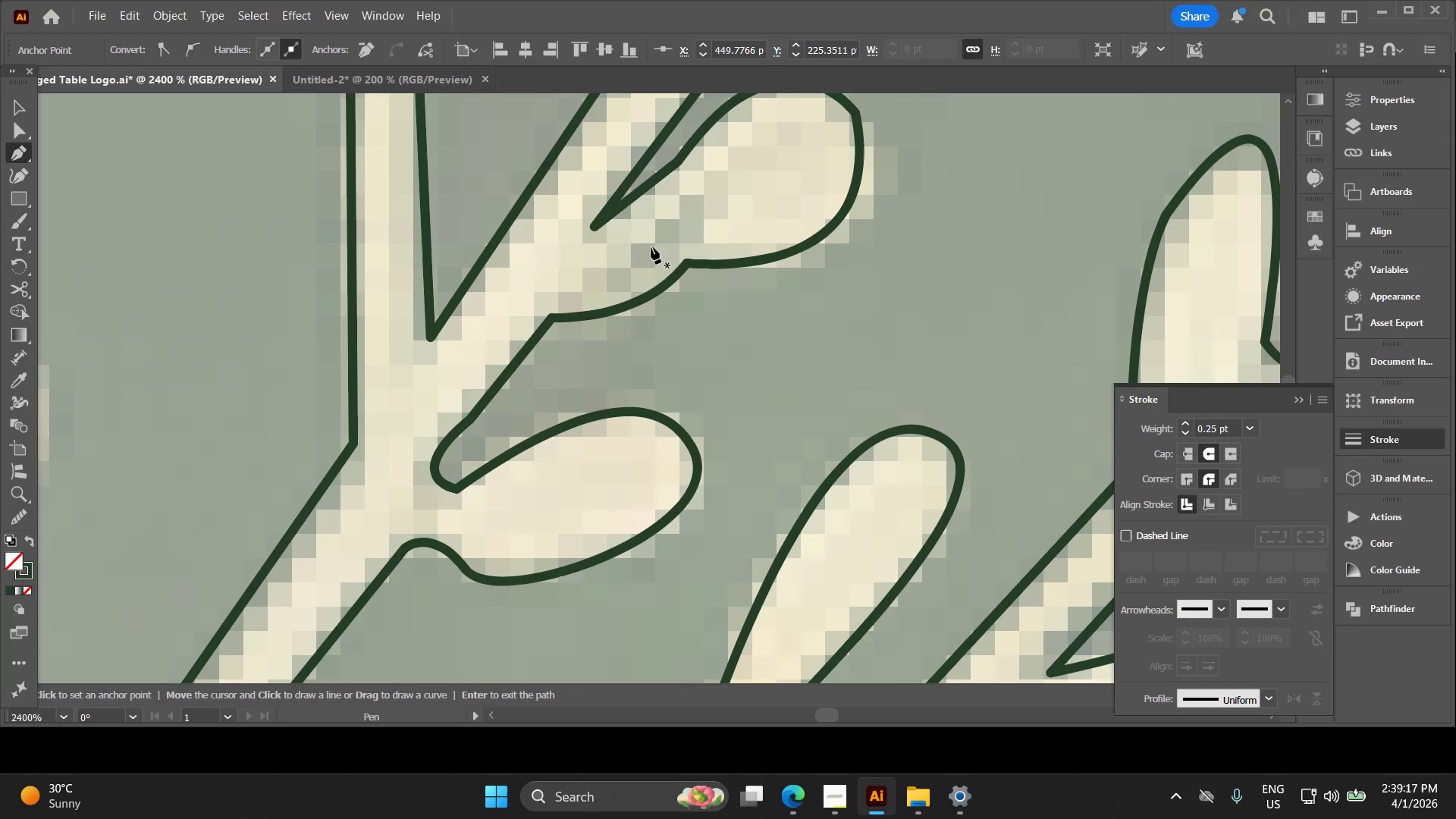 
left_click_drag(start_coordinate=[629, 259], to_coordinate=[639, 250])
 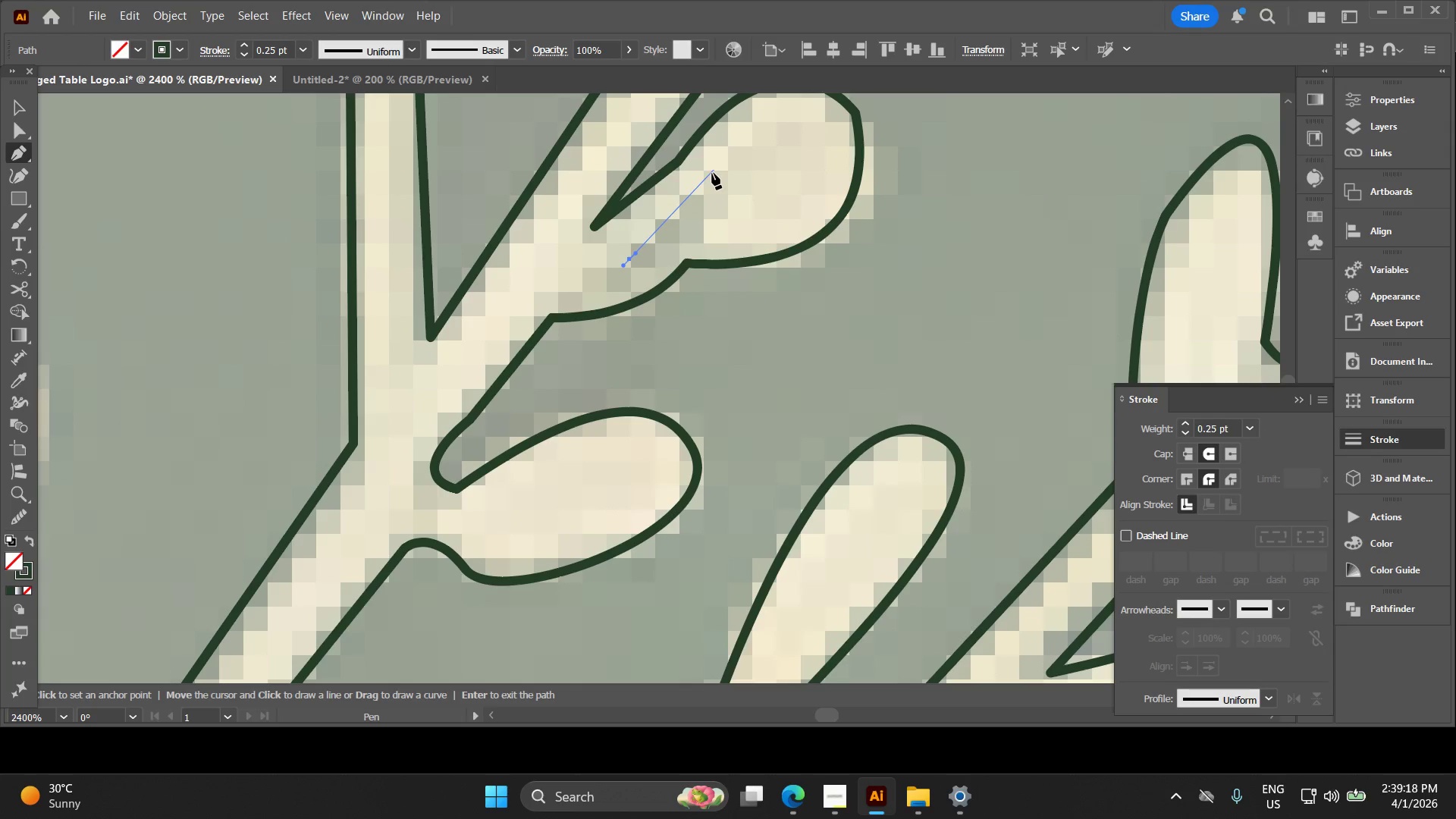 
left_click([711, 176])
 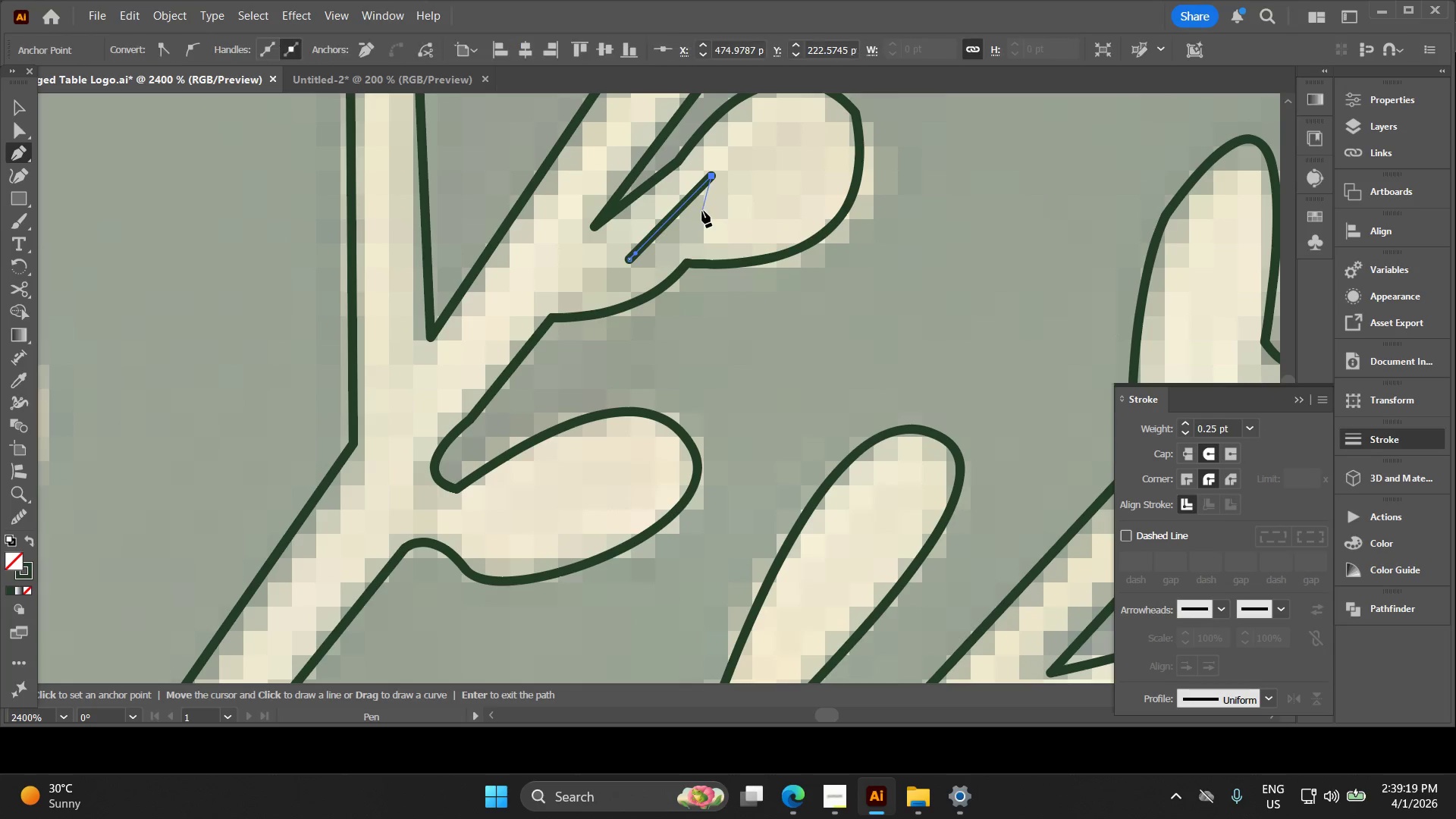 
left_click_drag(start_coordinate=[702, 211], to_coordinate=[695, 232])
 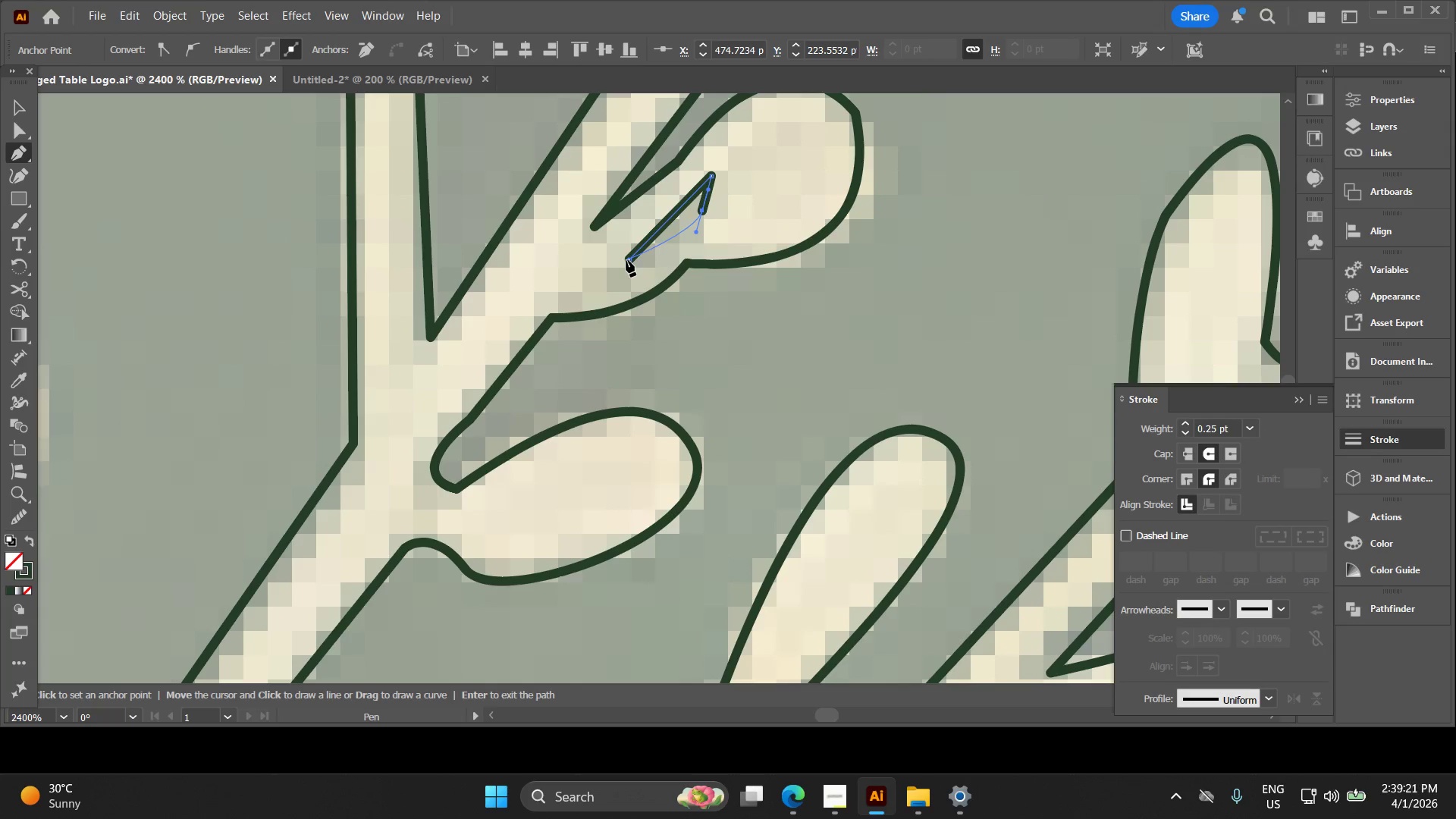 
left_click_drag(start_coordinate=[628, 261], to_coordinate=[596, 249])
 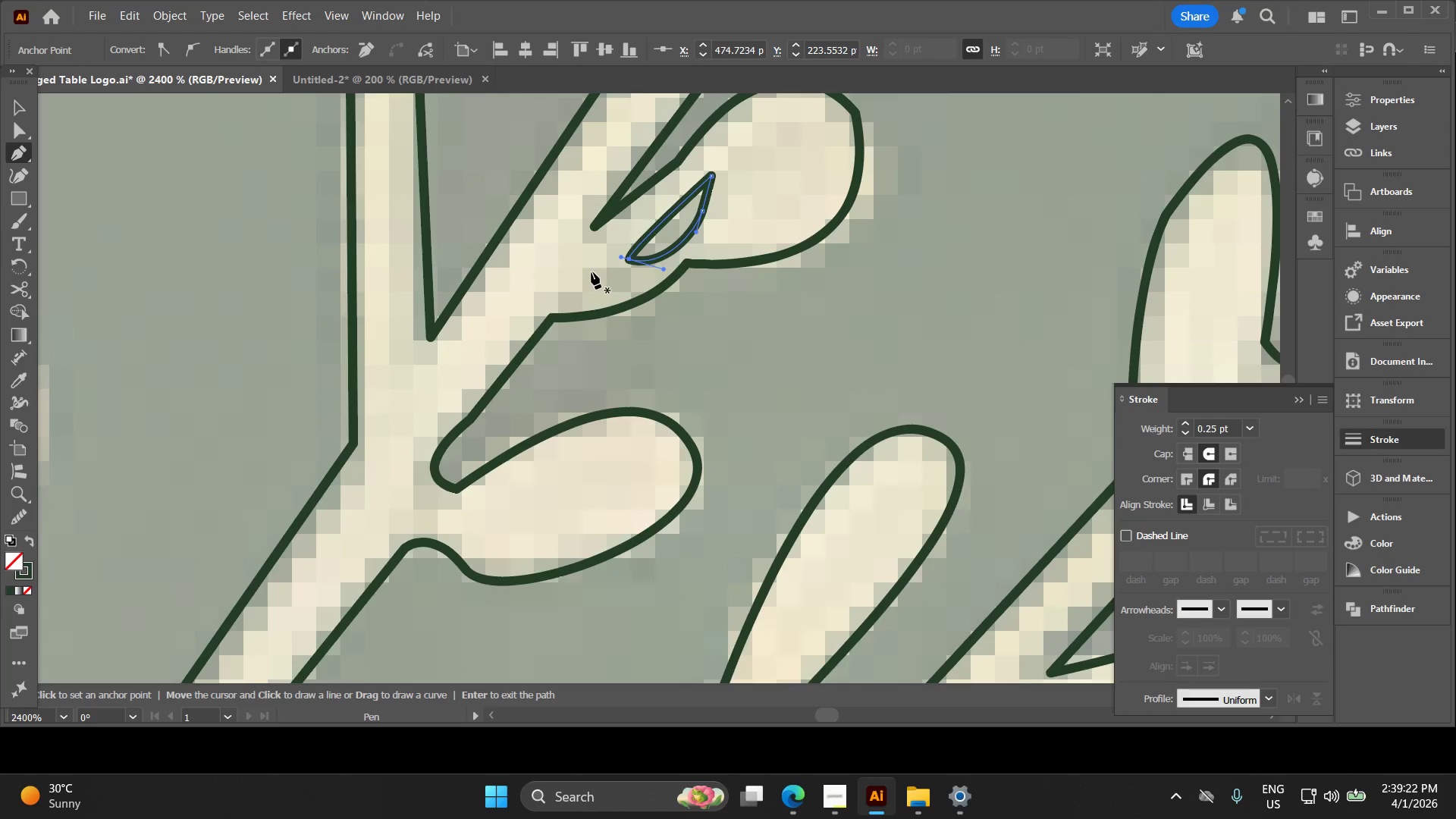 
key(Alt+AltLeft)
 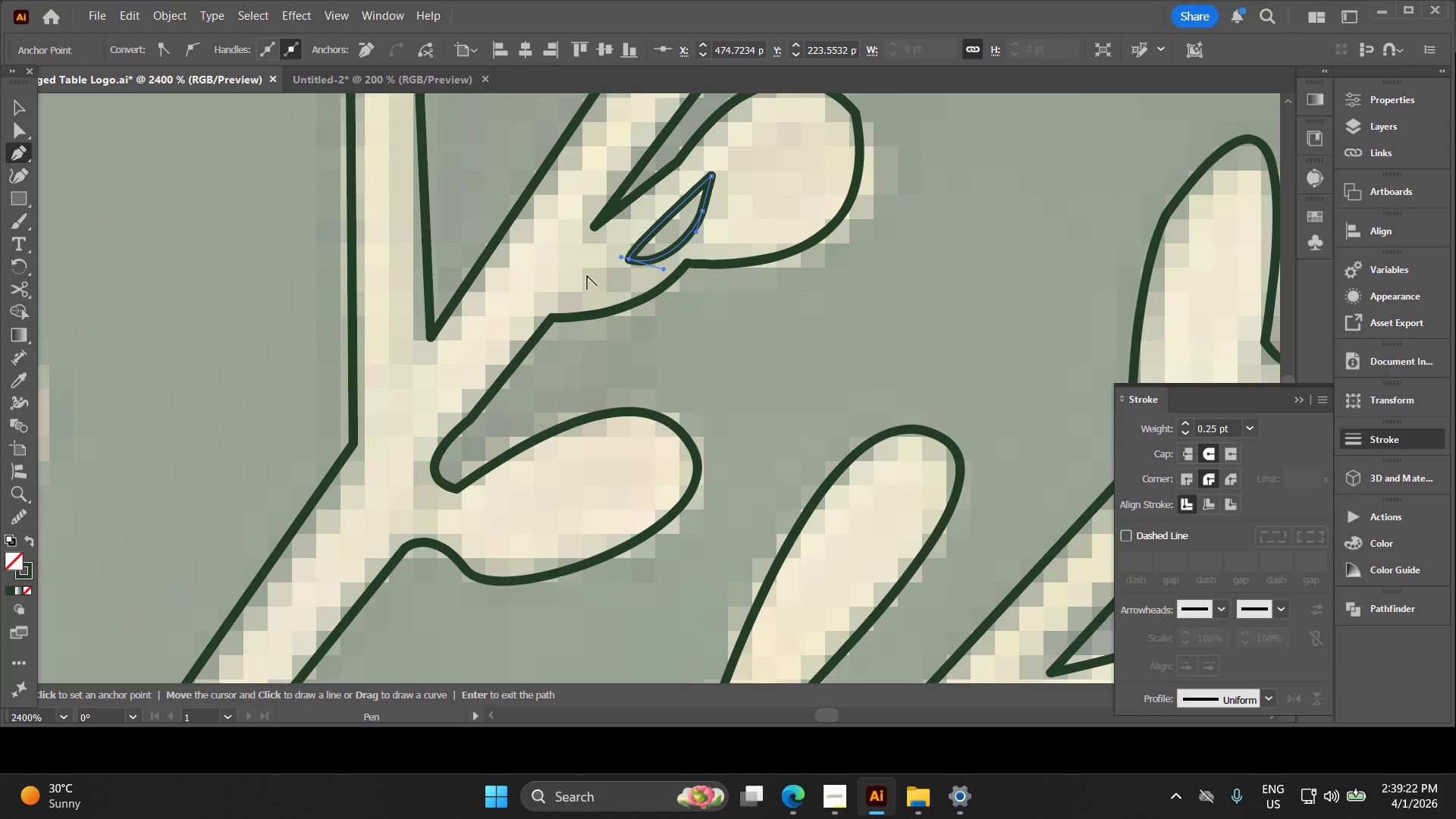 
key(Space)
 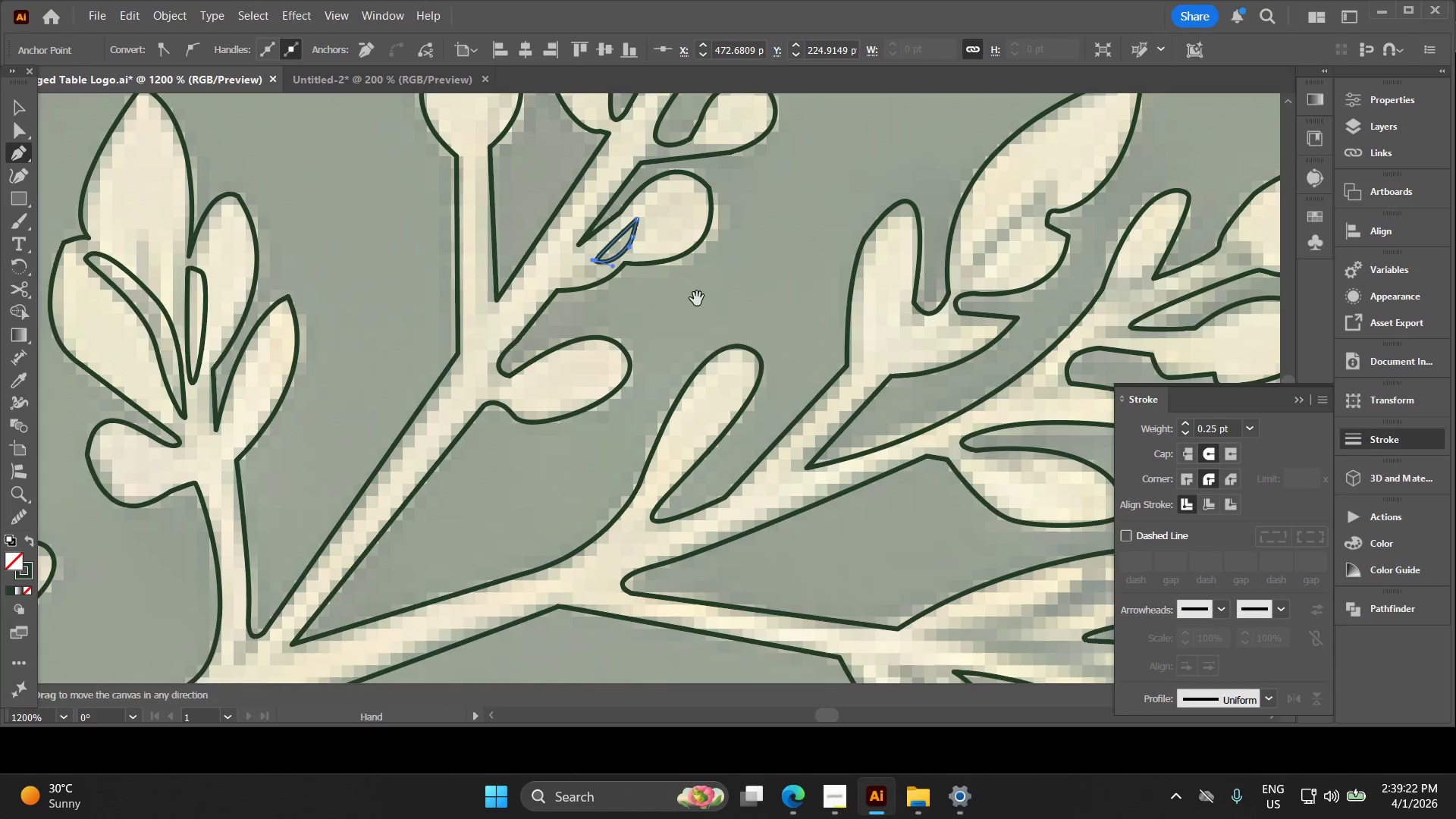 
left_click_drag(start_coordinate=[694, 300], to_coordinate=[536, 375])
 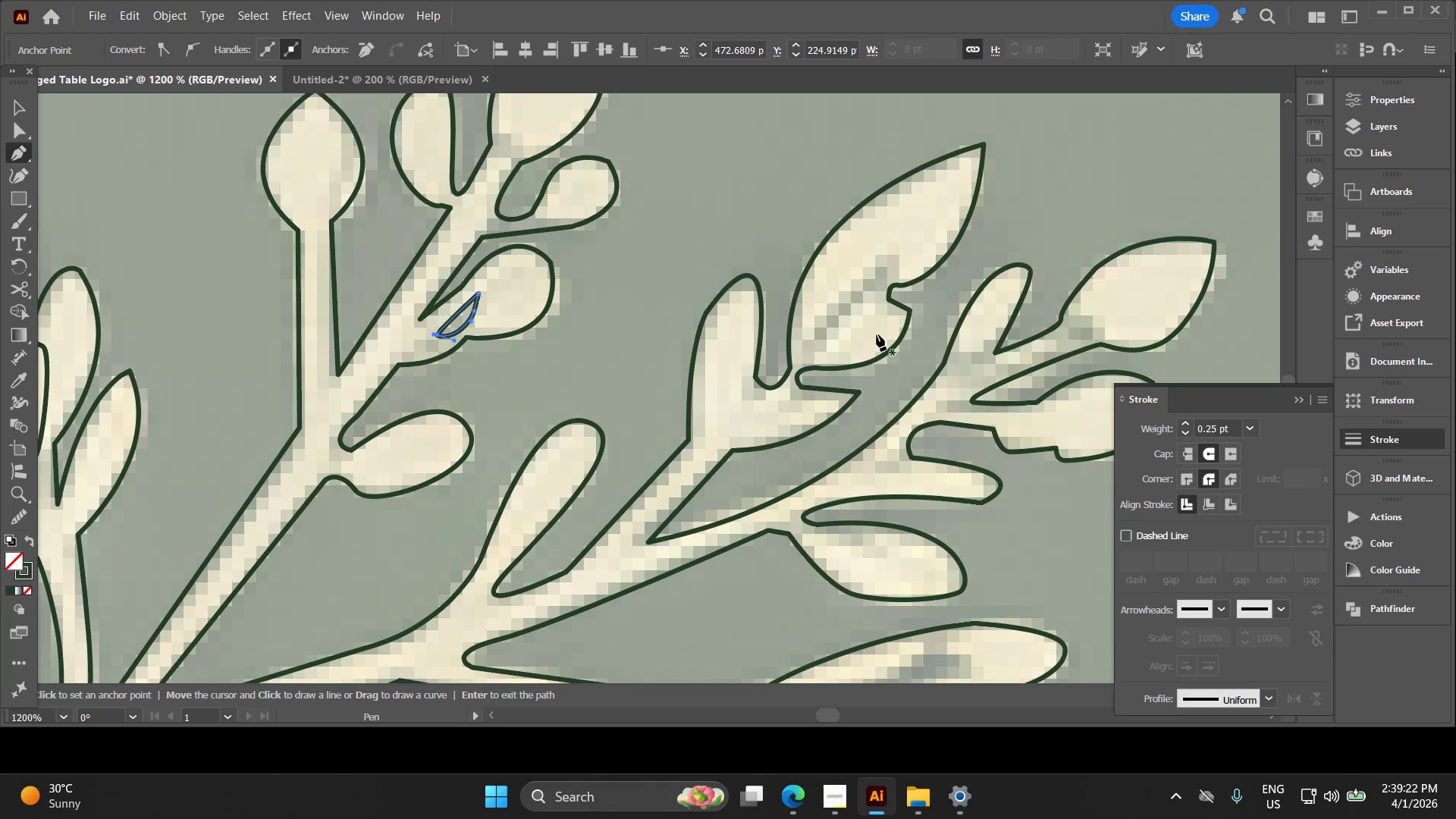 
scroll: coordinate [587, 276], scroll_direction: down, amount: 2.0
 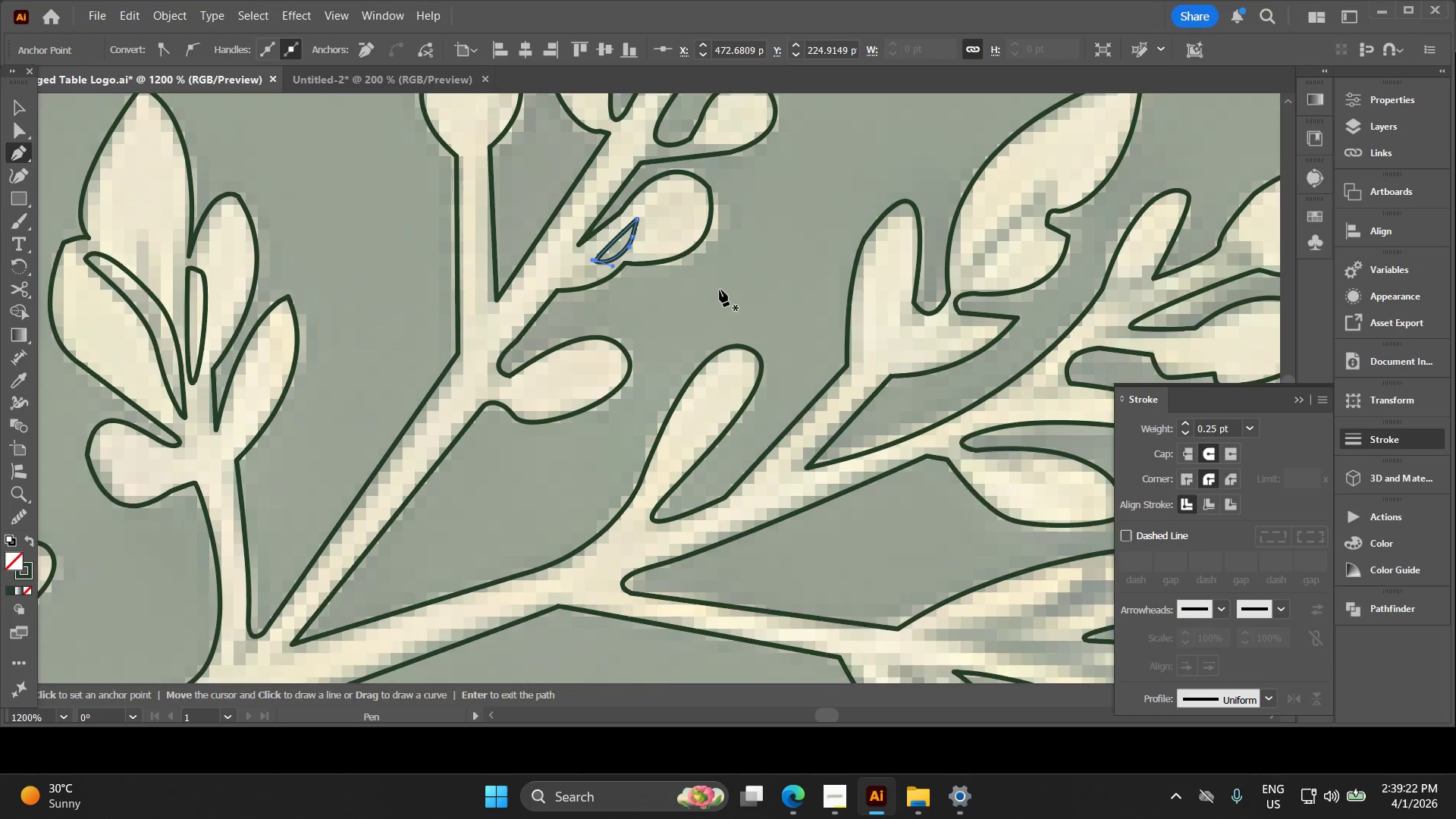 
key(Alt+AltLeft)
 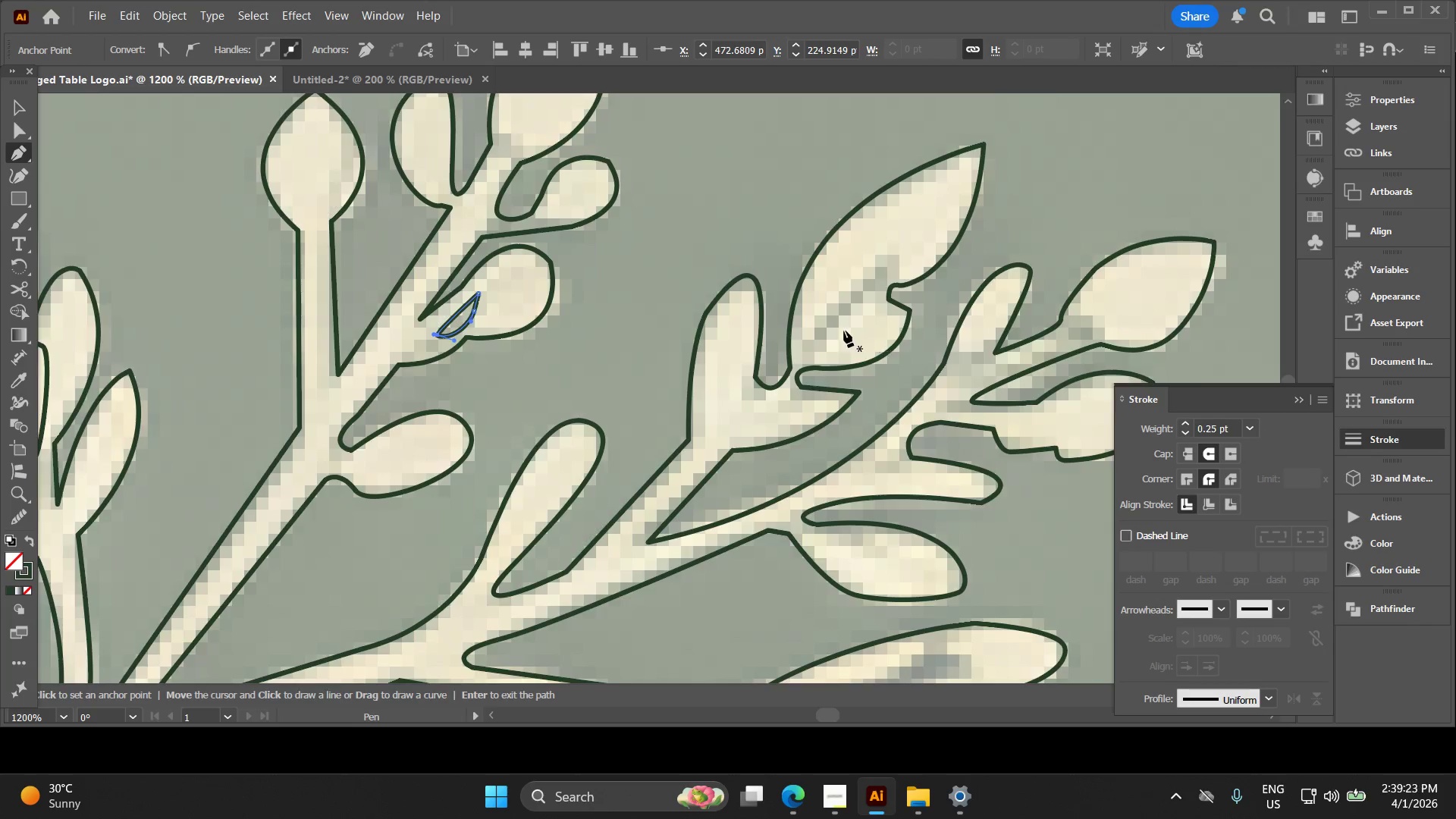 
key(Space)
 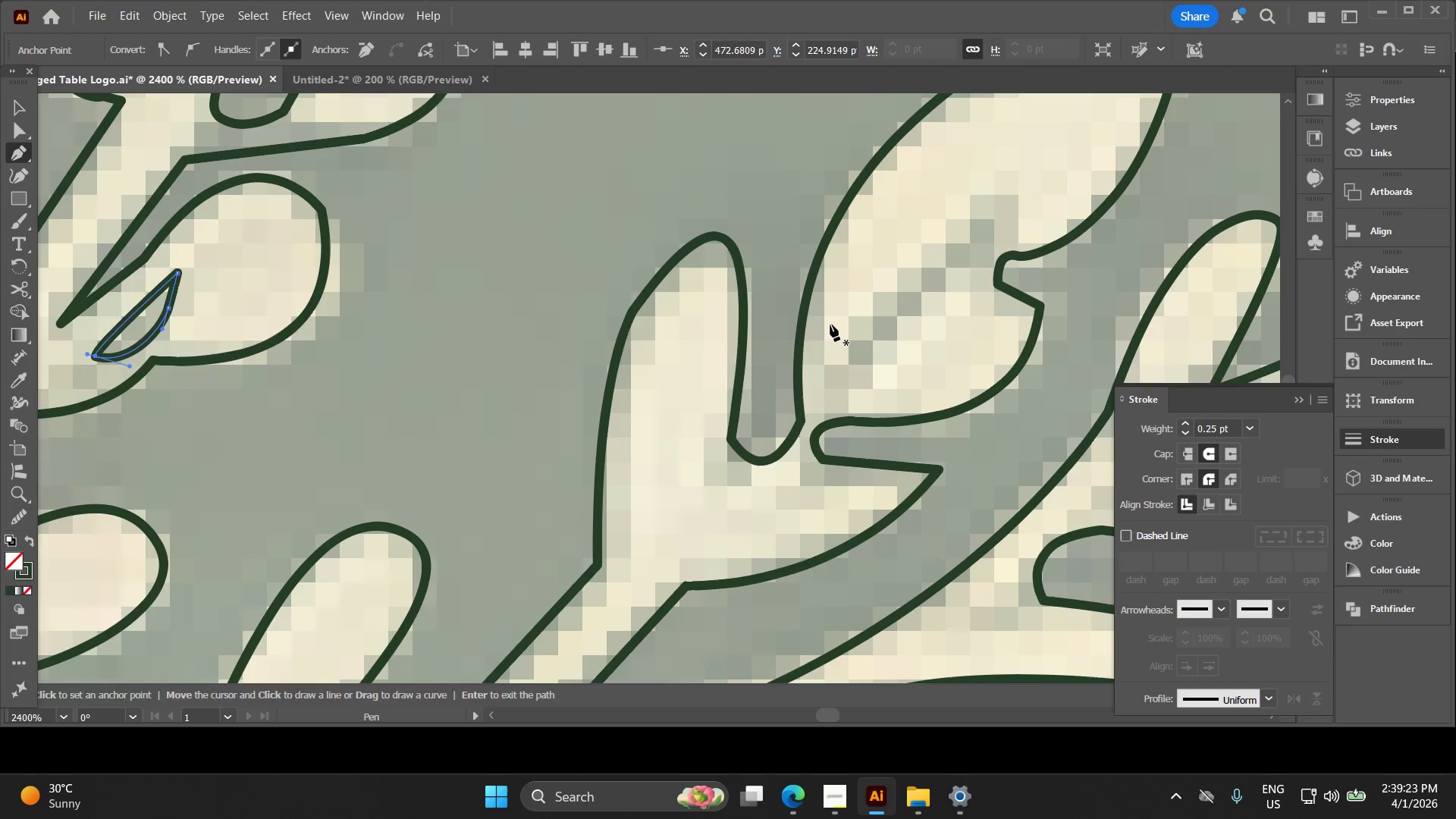 
left_click_drag(start_coordinate=[816, 340], to_coordinate=[682, 385])
 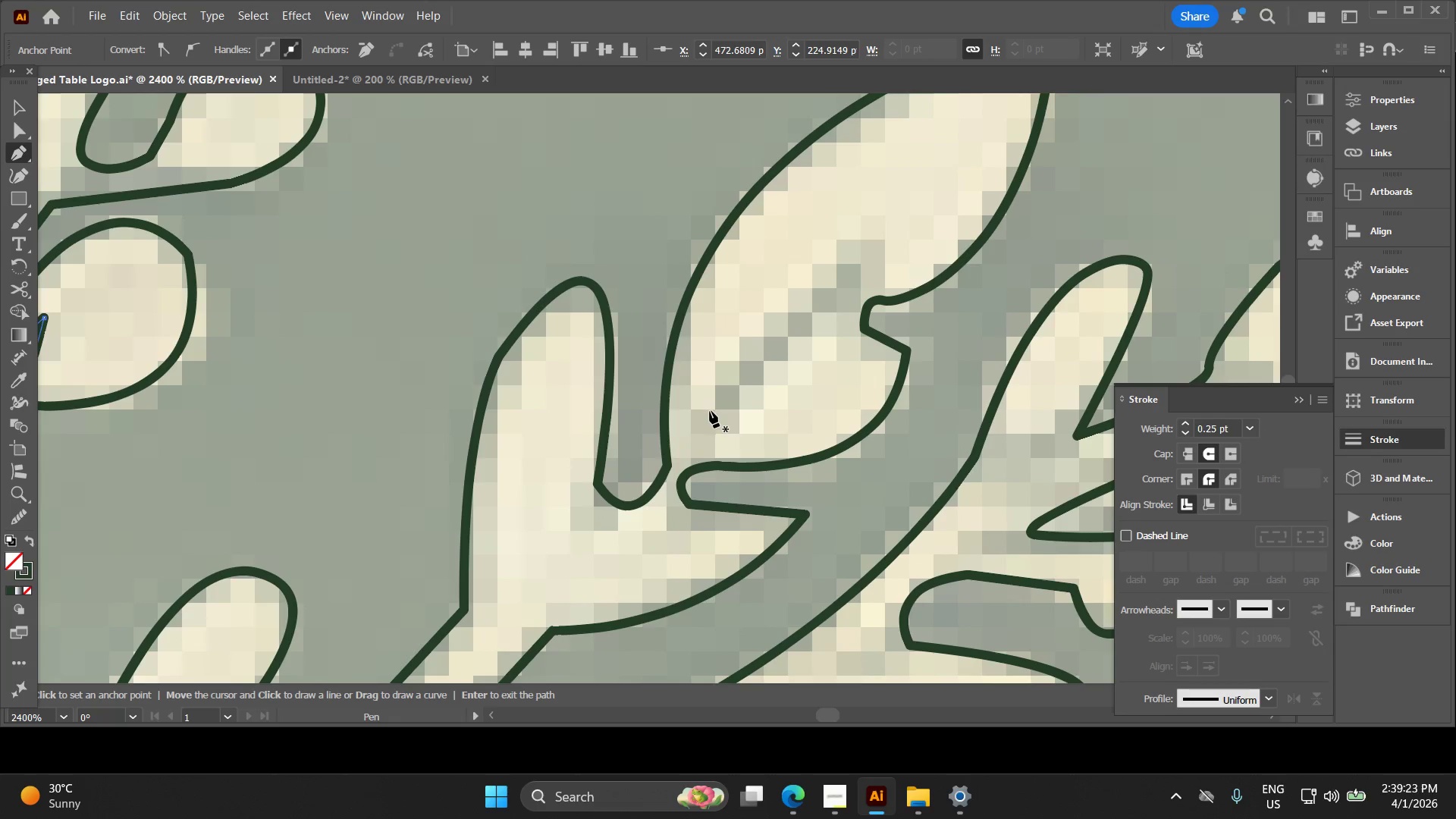 
scroll: coordinate [825, 325], scroll_direction: up, amount: 2.0
 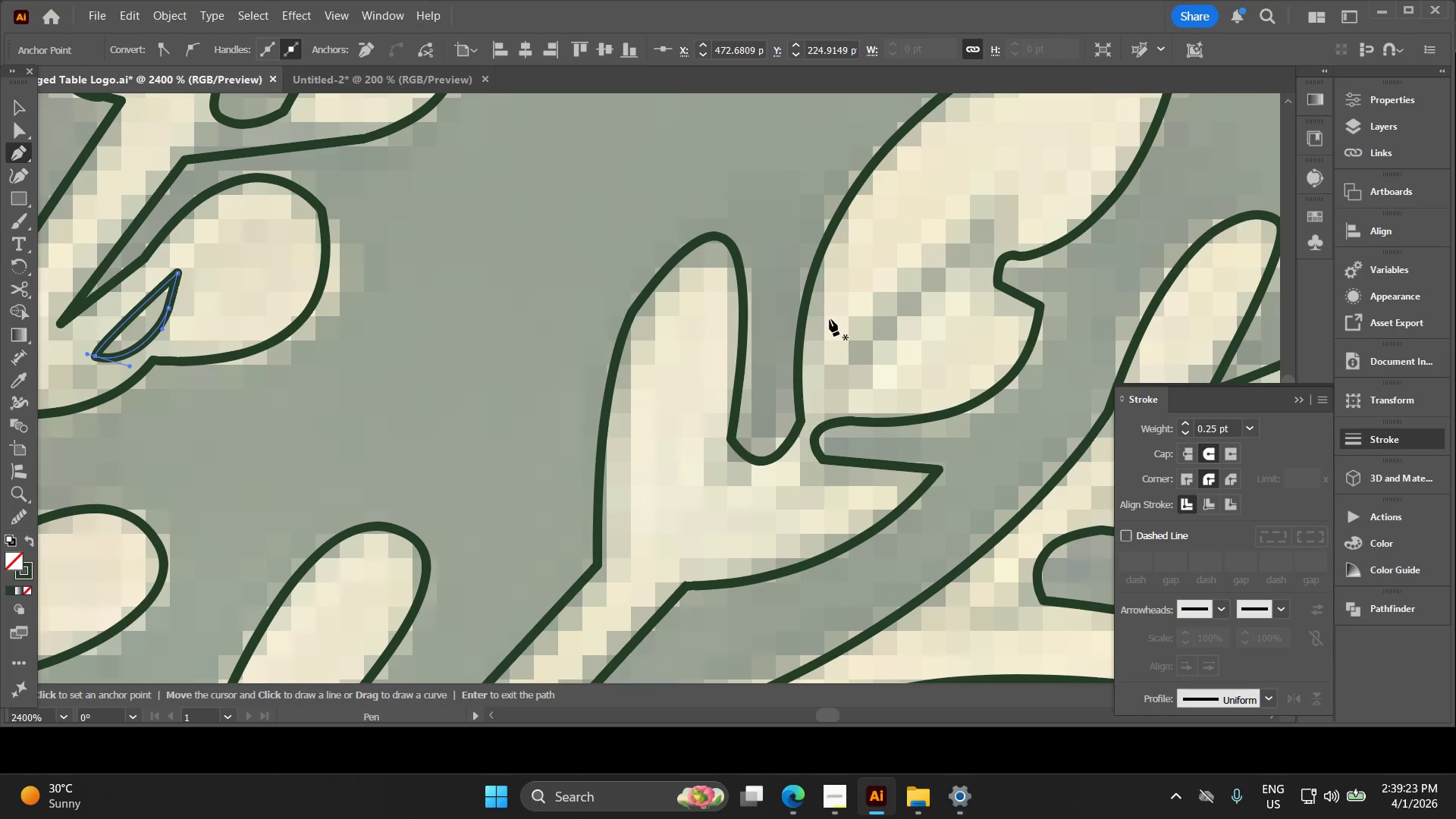 
left_click_drag(start_coordinate=[710, 411], to_coordinate=[710, 406])
 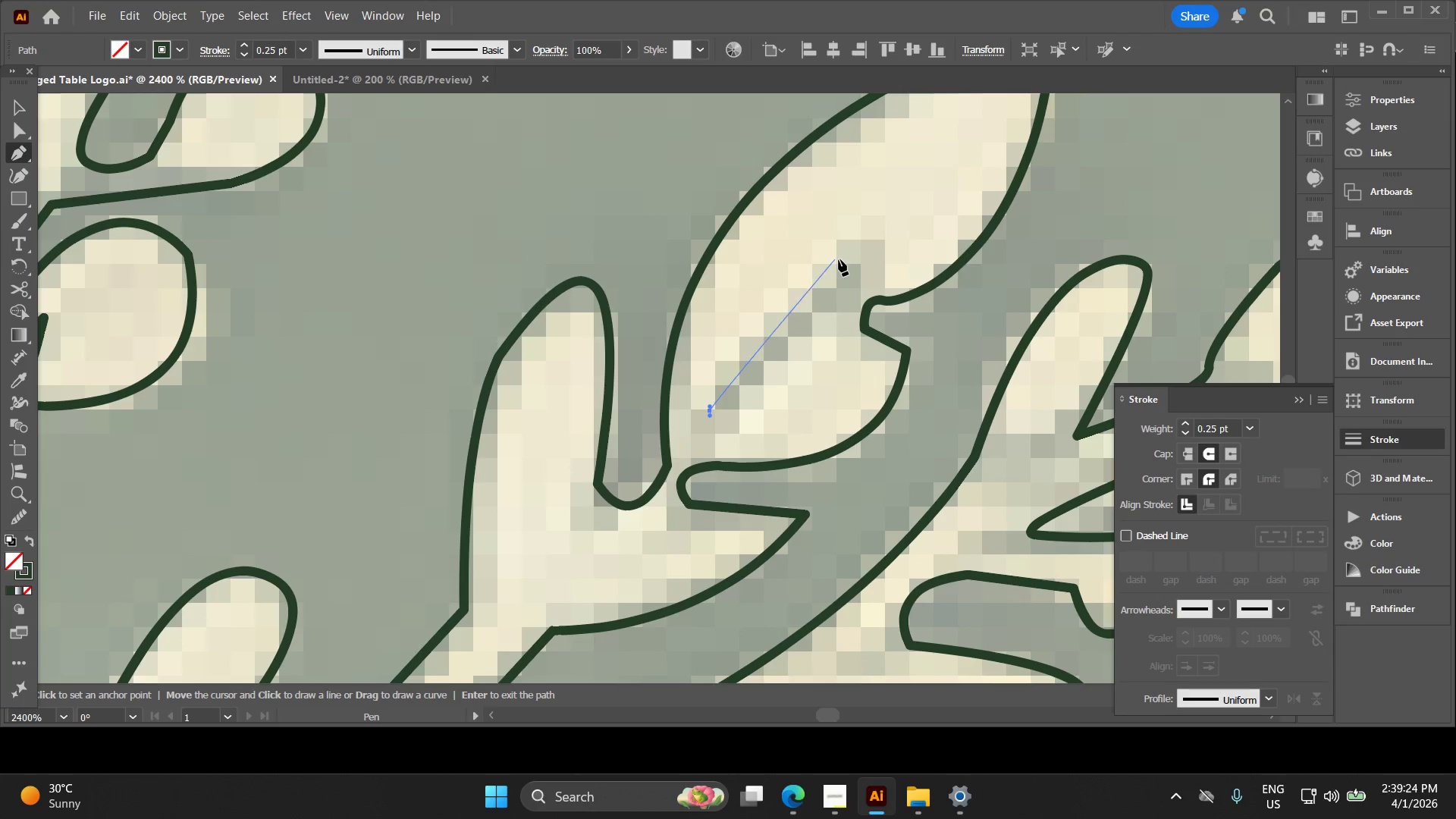 
left_click_drag(start_coordinate=[846, 259], to_coordinate=[890, 223])
 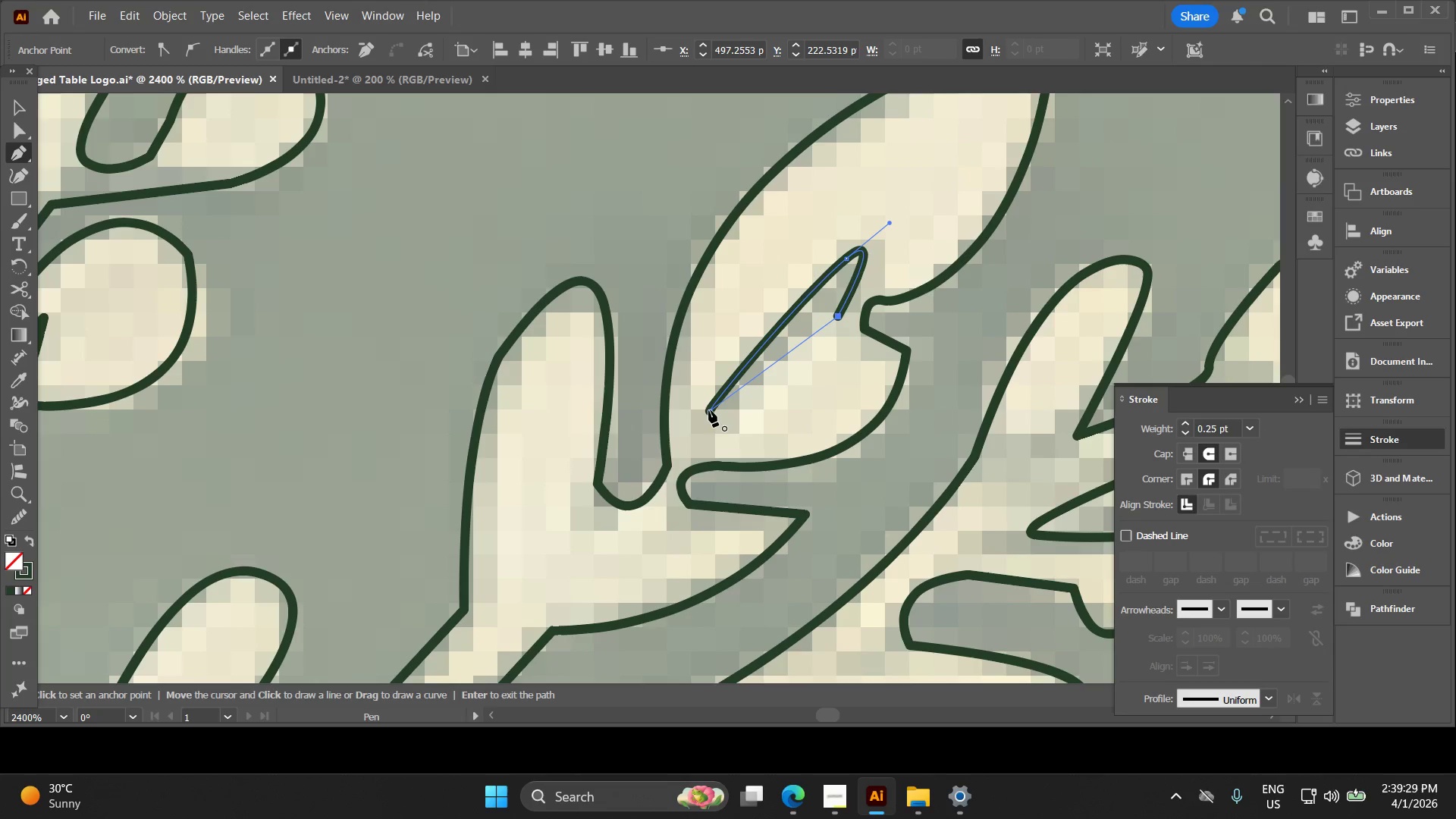 
left_click_drag(start_coordinate=[711, 413], to_coordinate=[689, 408])
 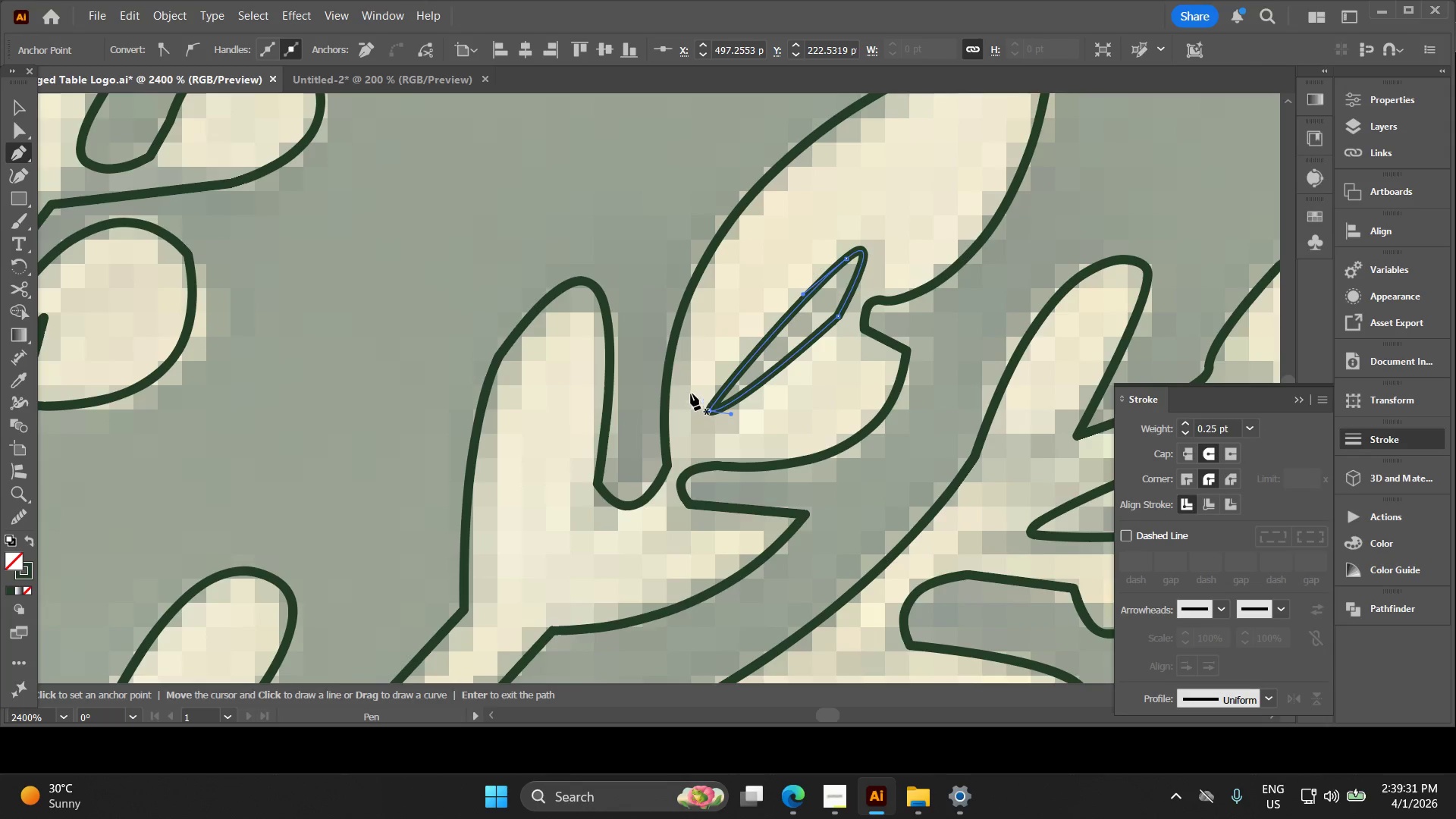 
key(Alt+AltLeft)
 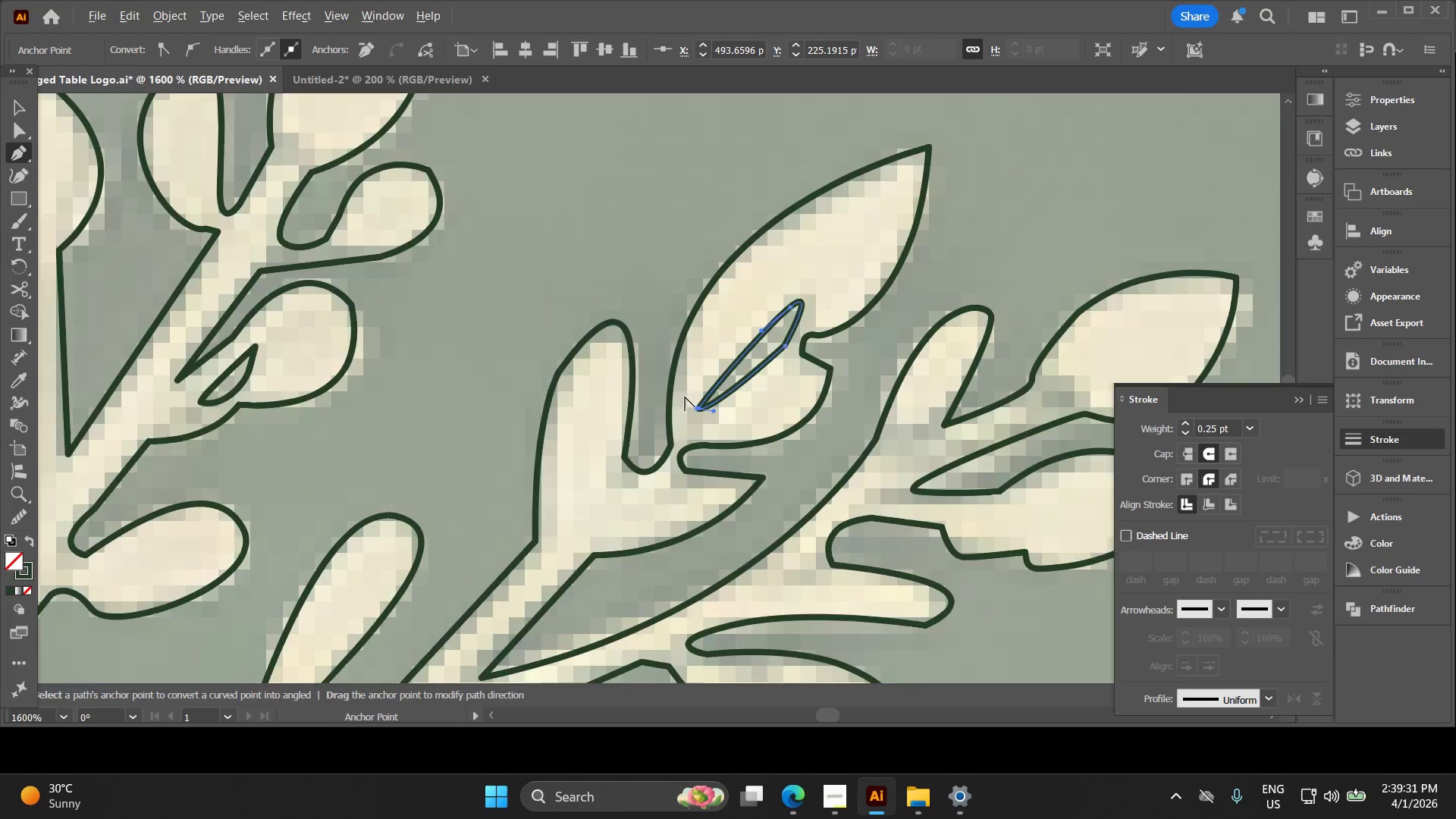 
key(Space)
 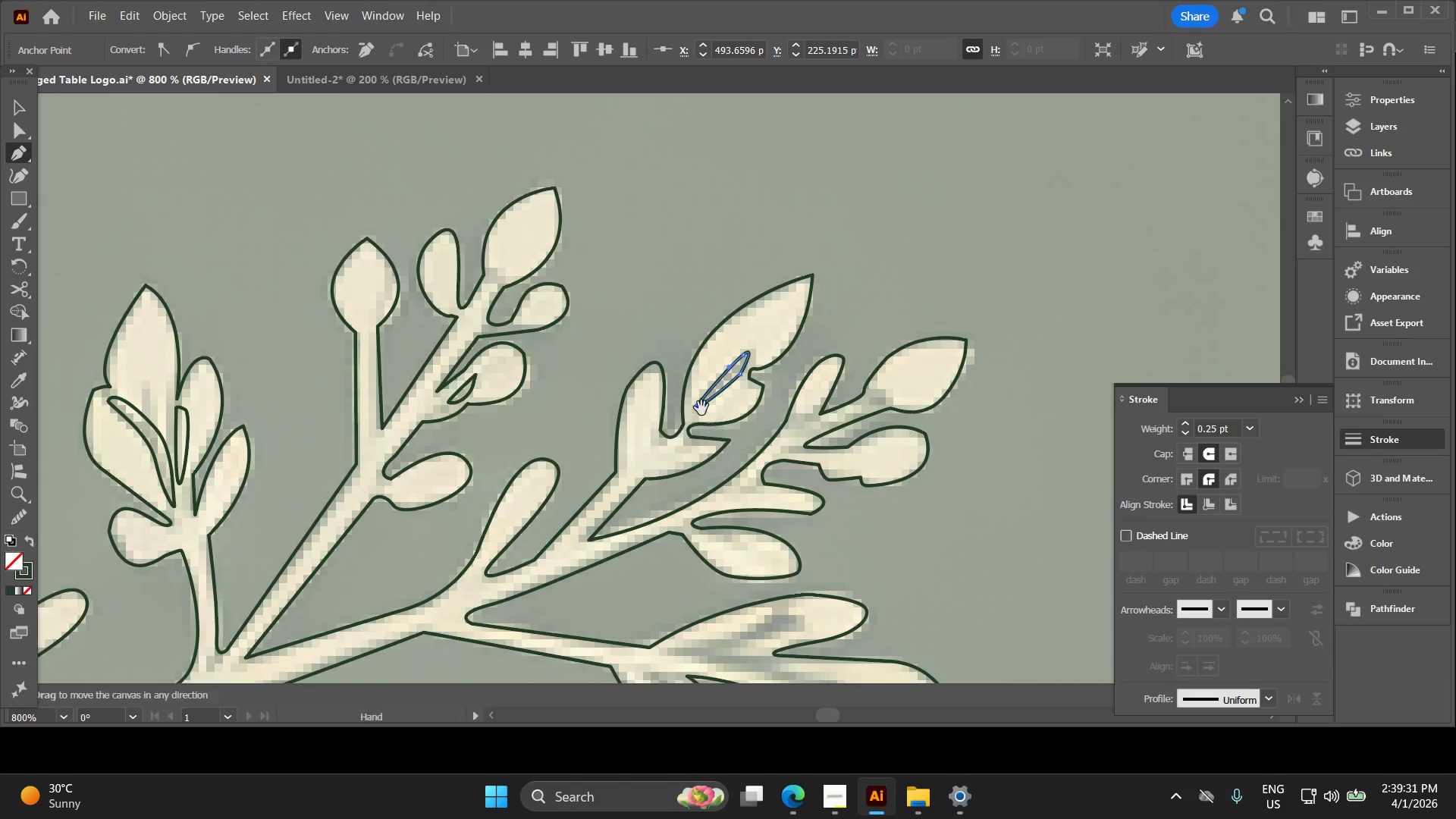 
left_click_drag(start_coordinate=[698, 408], to_coordinate=[557, 362])
 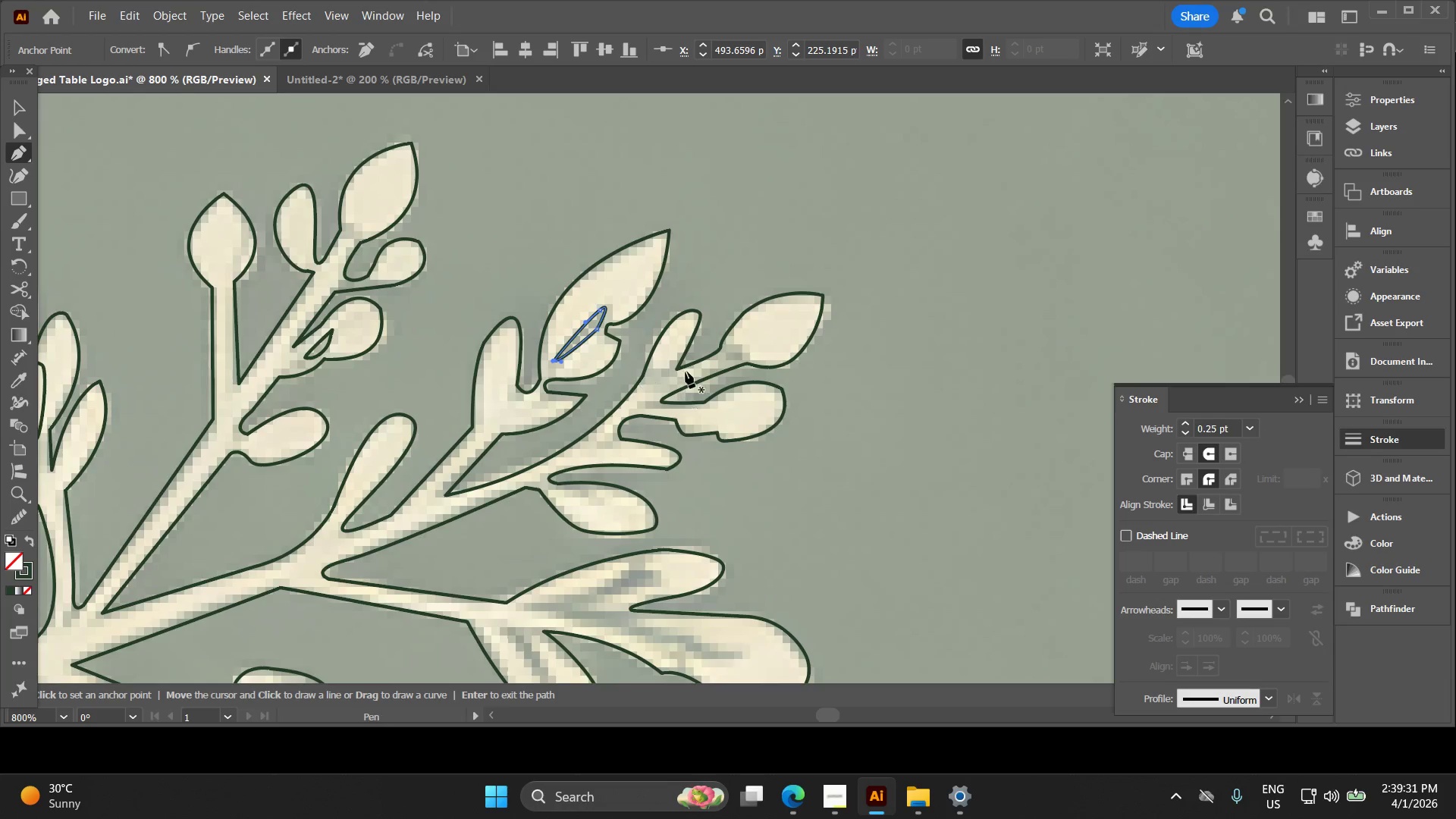 
scroll: coordinate [683, 399], scroll_direction: down, amount: 3.0
 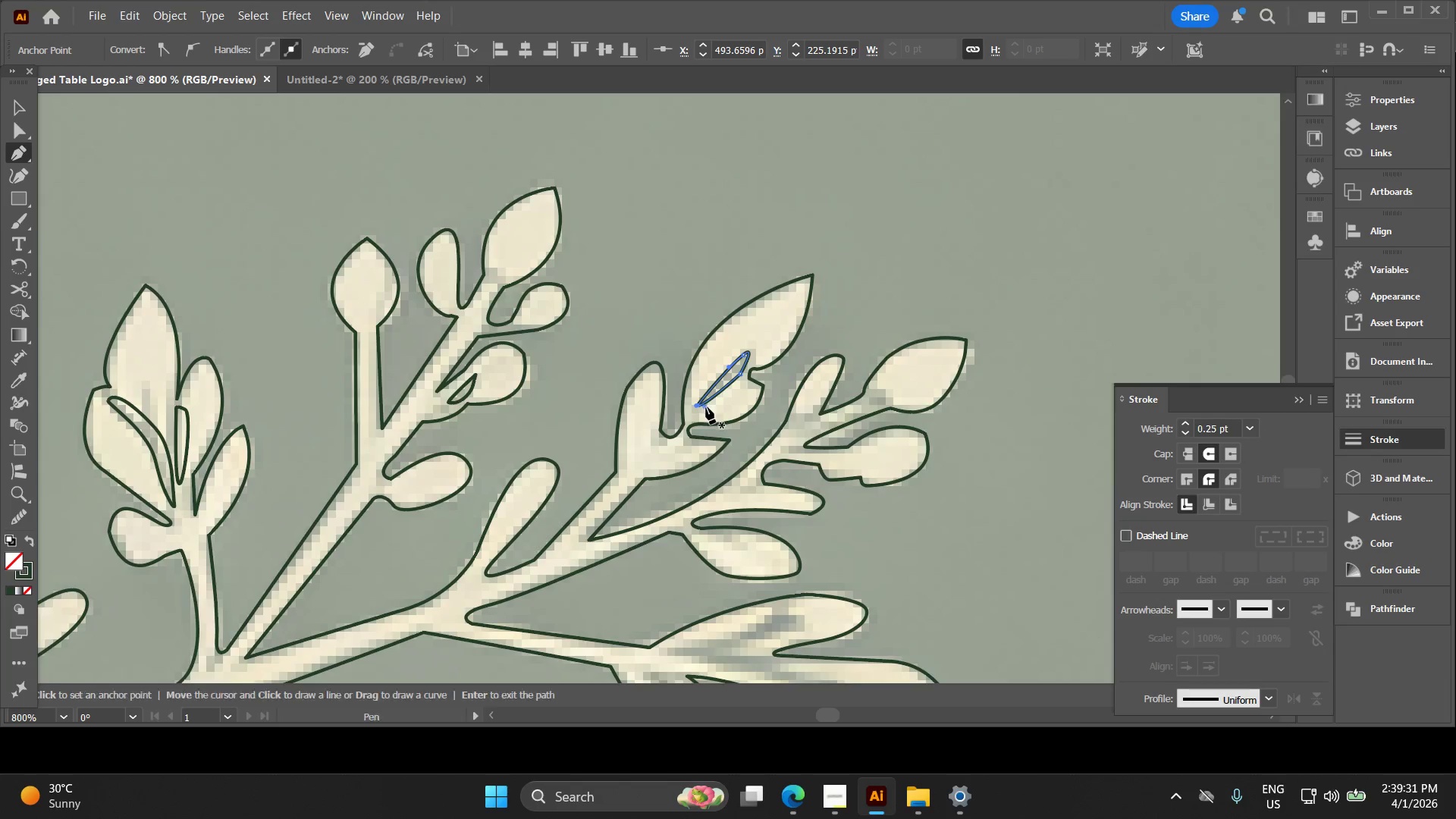 
key(Alt+AltLeft)
 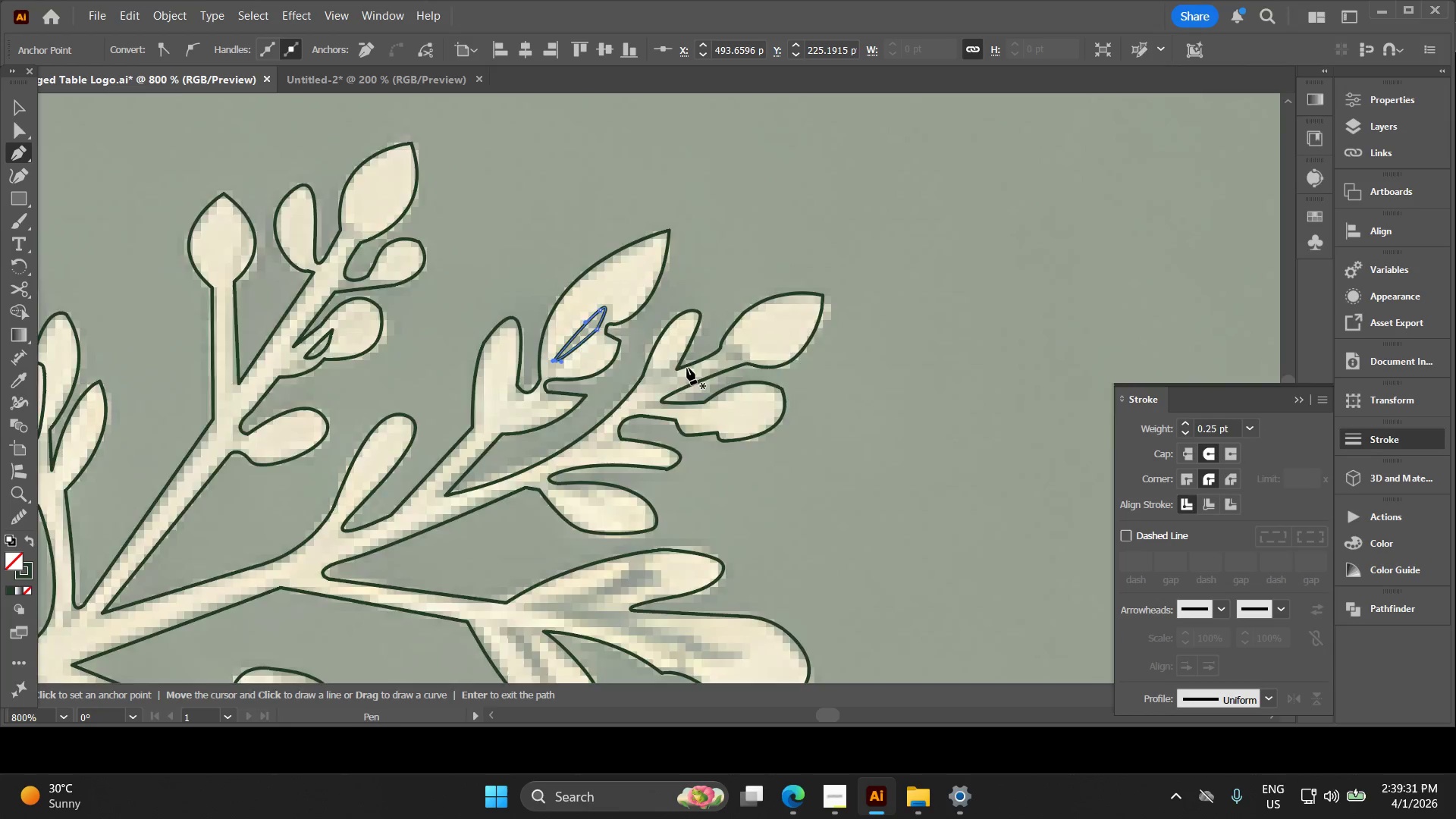 
key(Alt+AltLeft)
 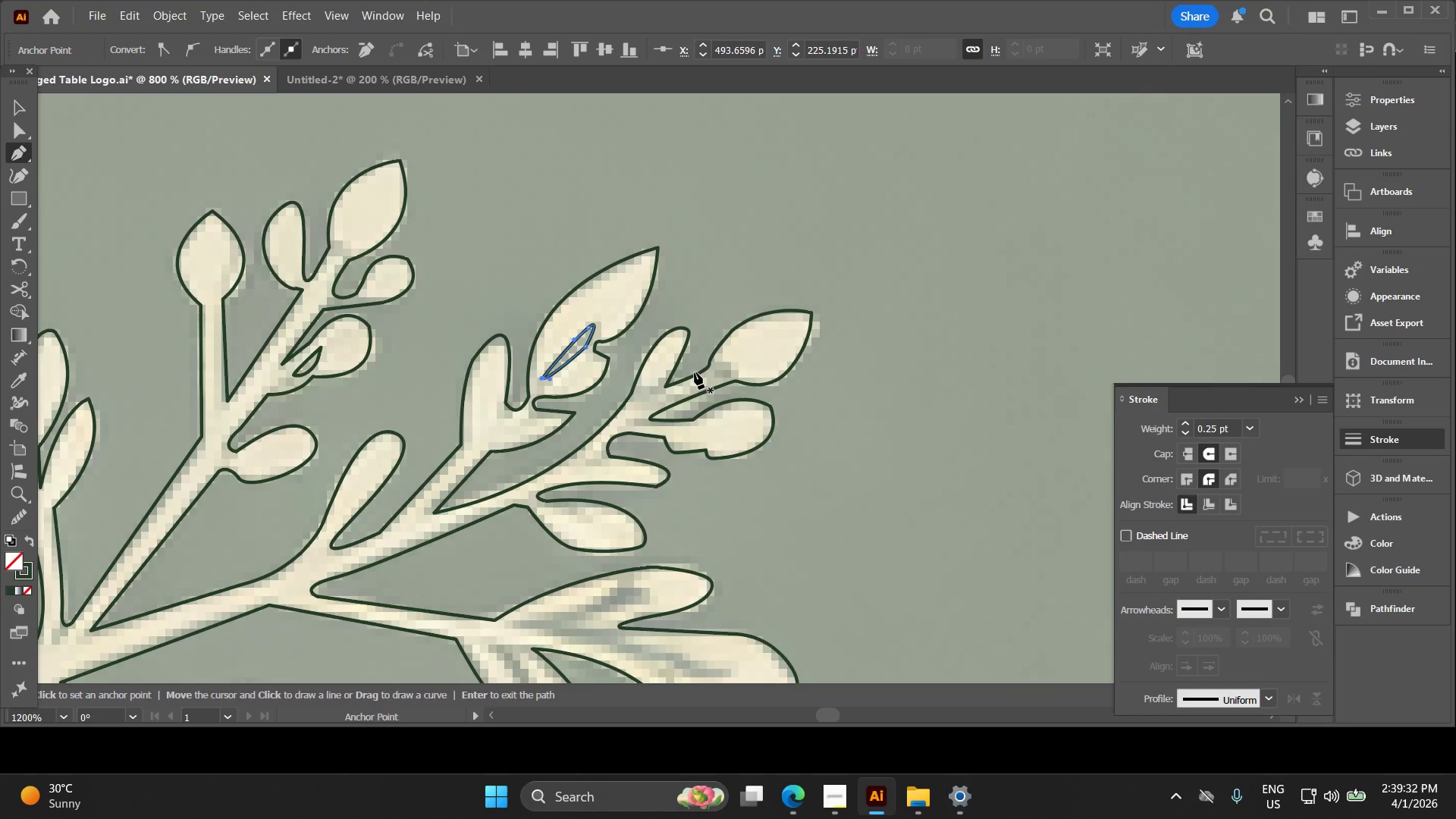 
hold_key(key=Space, duration=0.31)
 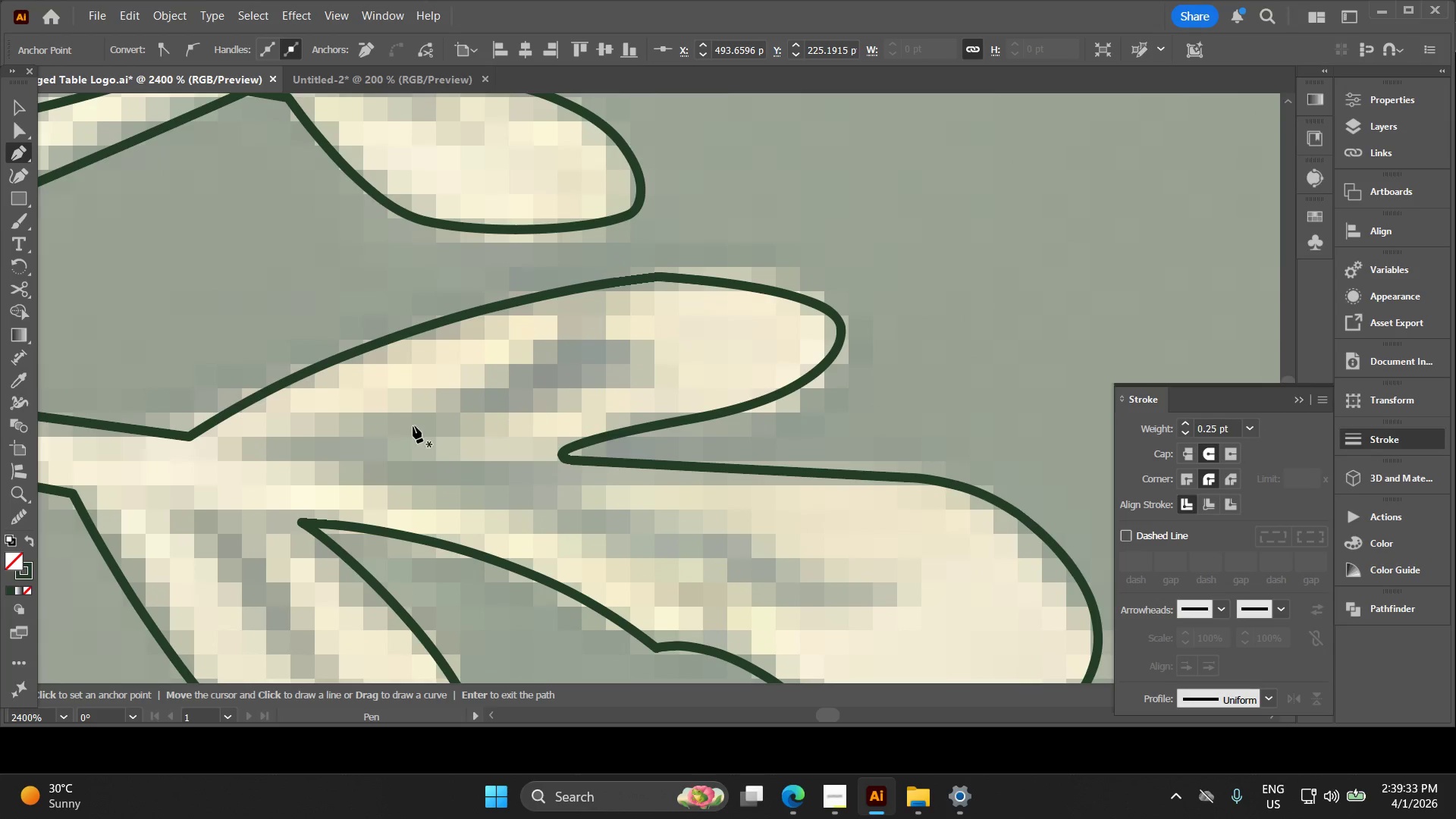 
left_click_drag(start_coordinate=[709, 443], to_coordinate=[666, 226])
 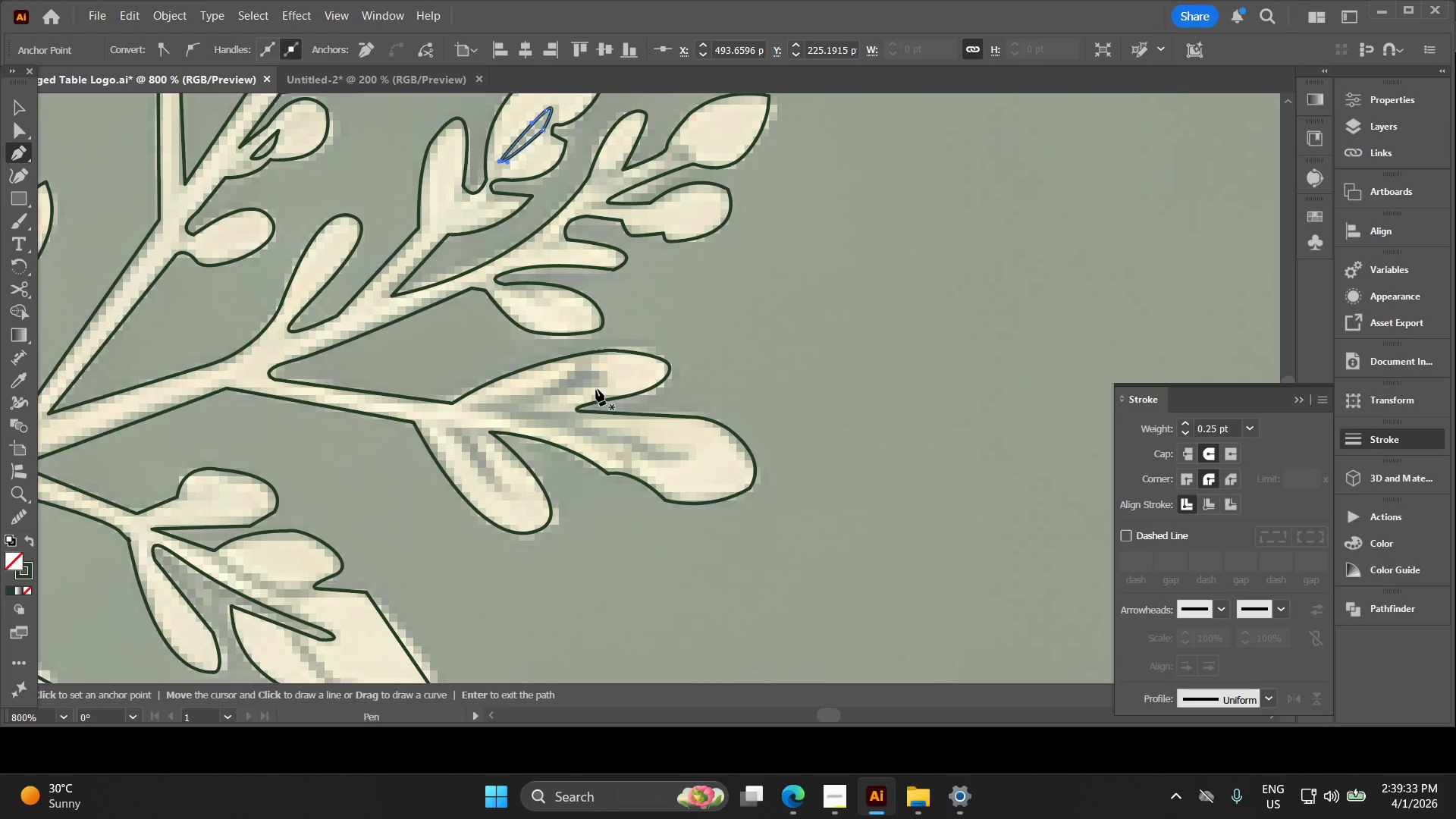 
scroll: coordinate [696, 369], scroll_direction: up, amount: 1.0
 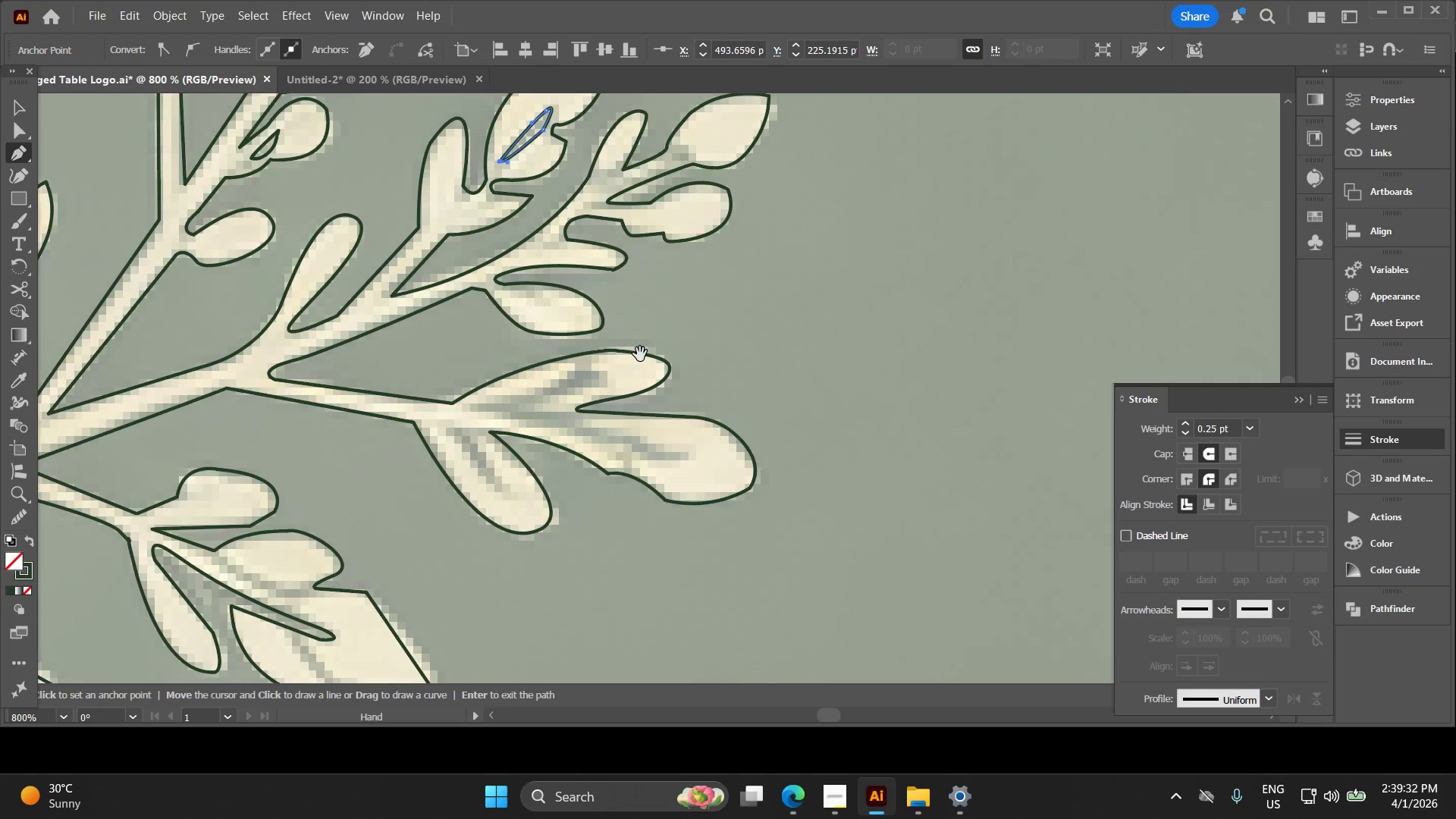 
key(Alt+AltLeft)
 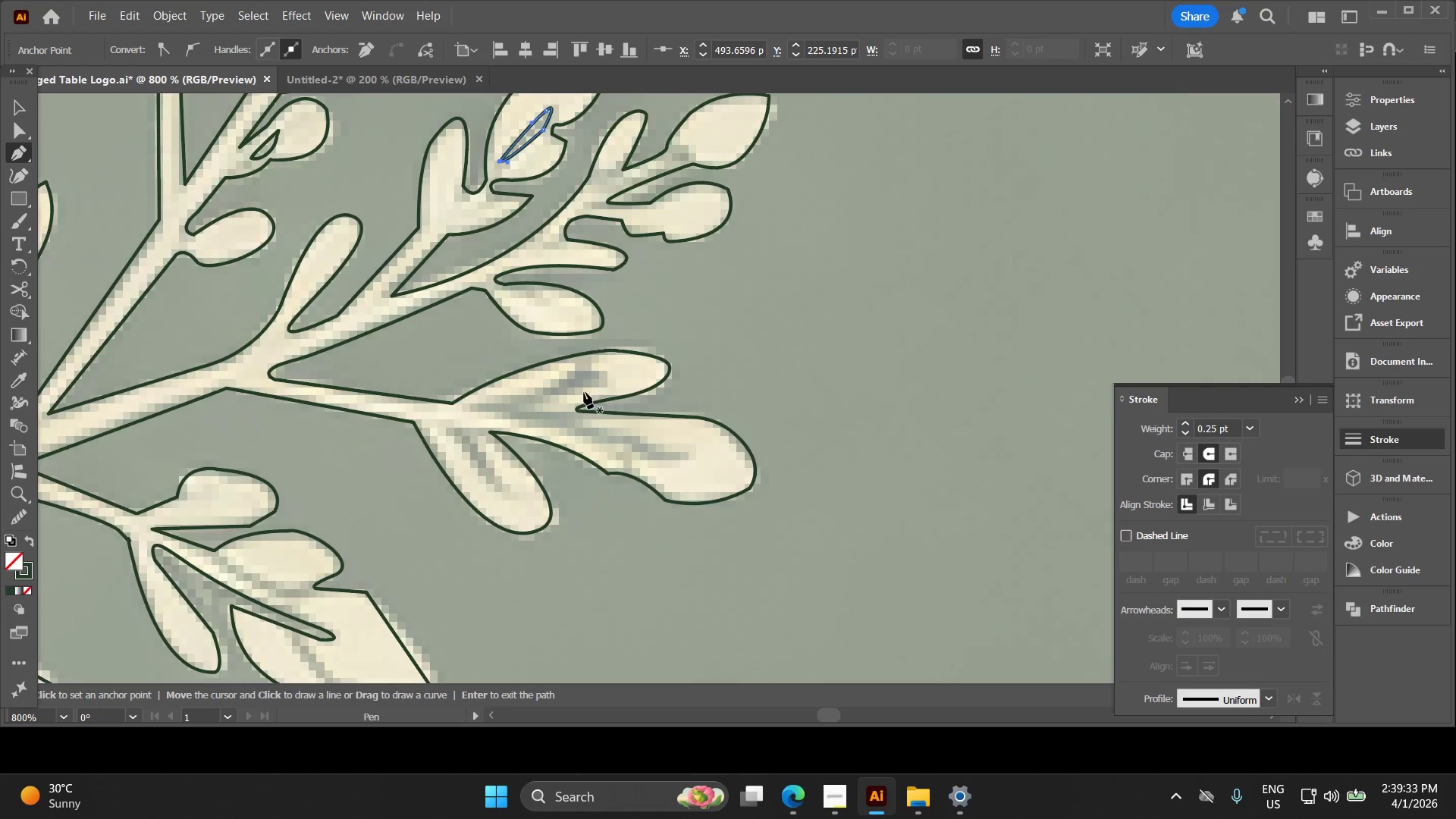 
scroll: coordinate [579, 392], scroll_direction: up, amount: 3.0
 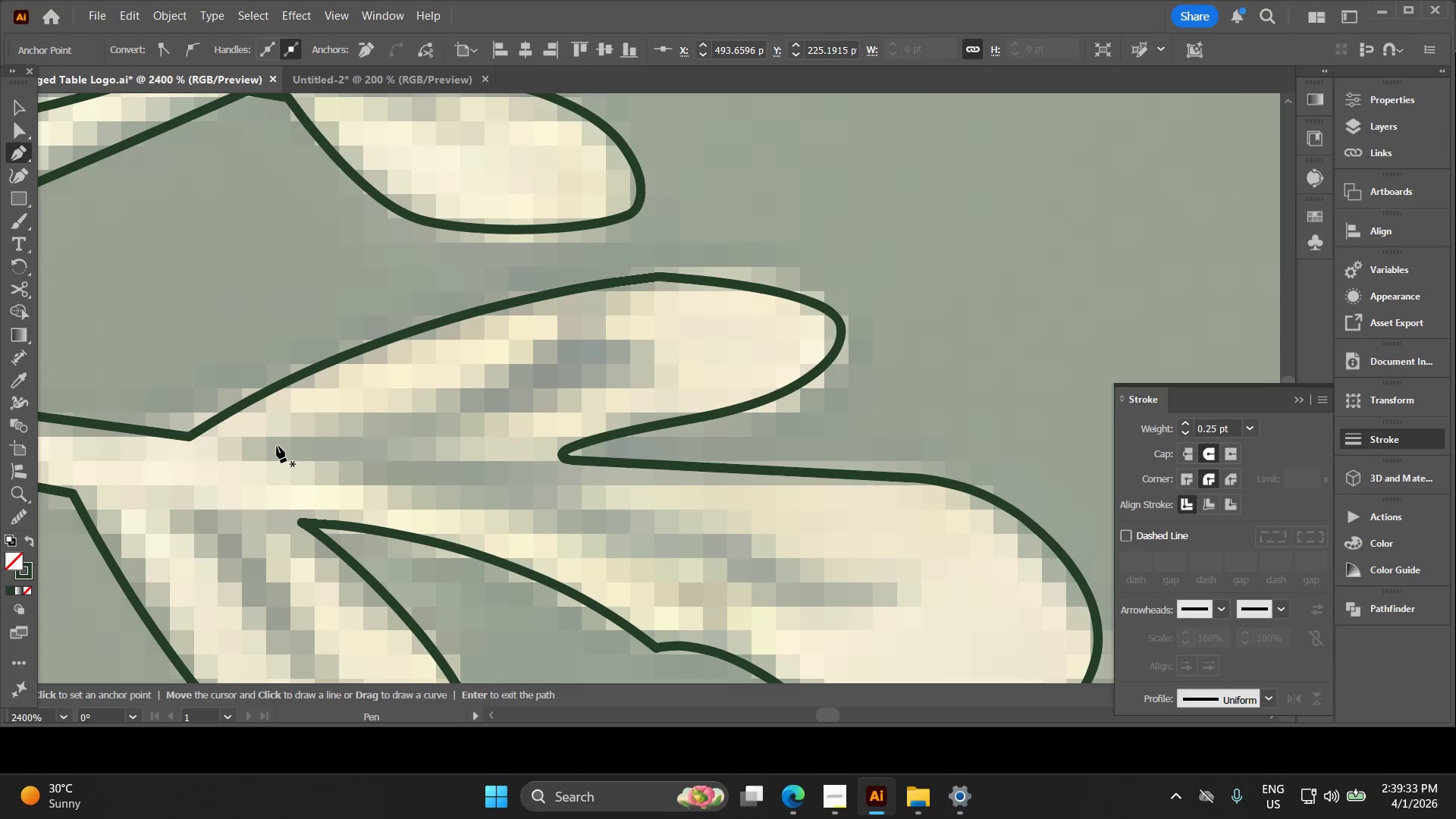 
left_click_drag(start_coordinate=[254, 446], to_coordinate=[270, 446])
 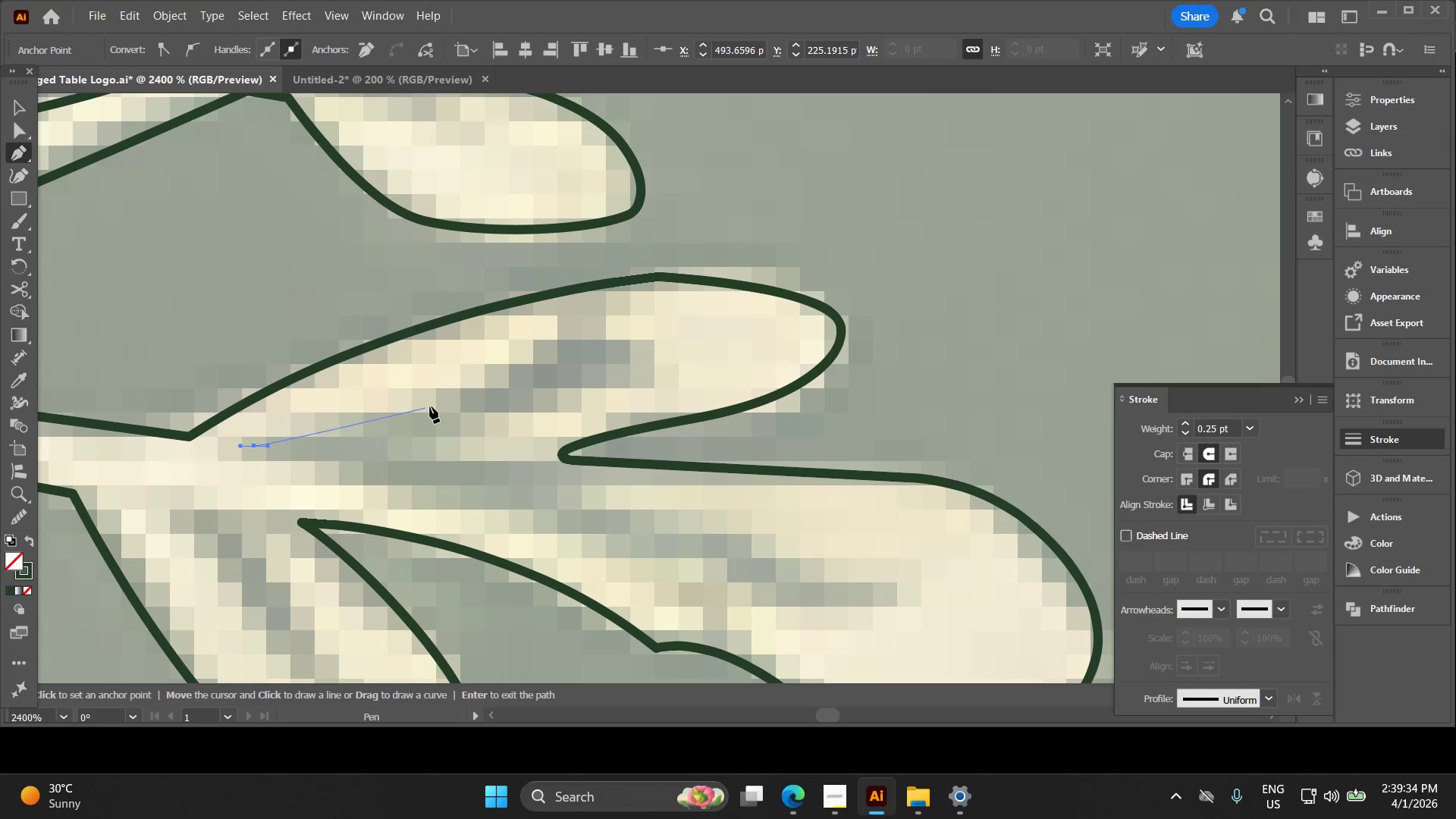 
left_click_drag(start_coordinate=[430, 406], to_coordinate=[476, 378])
 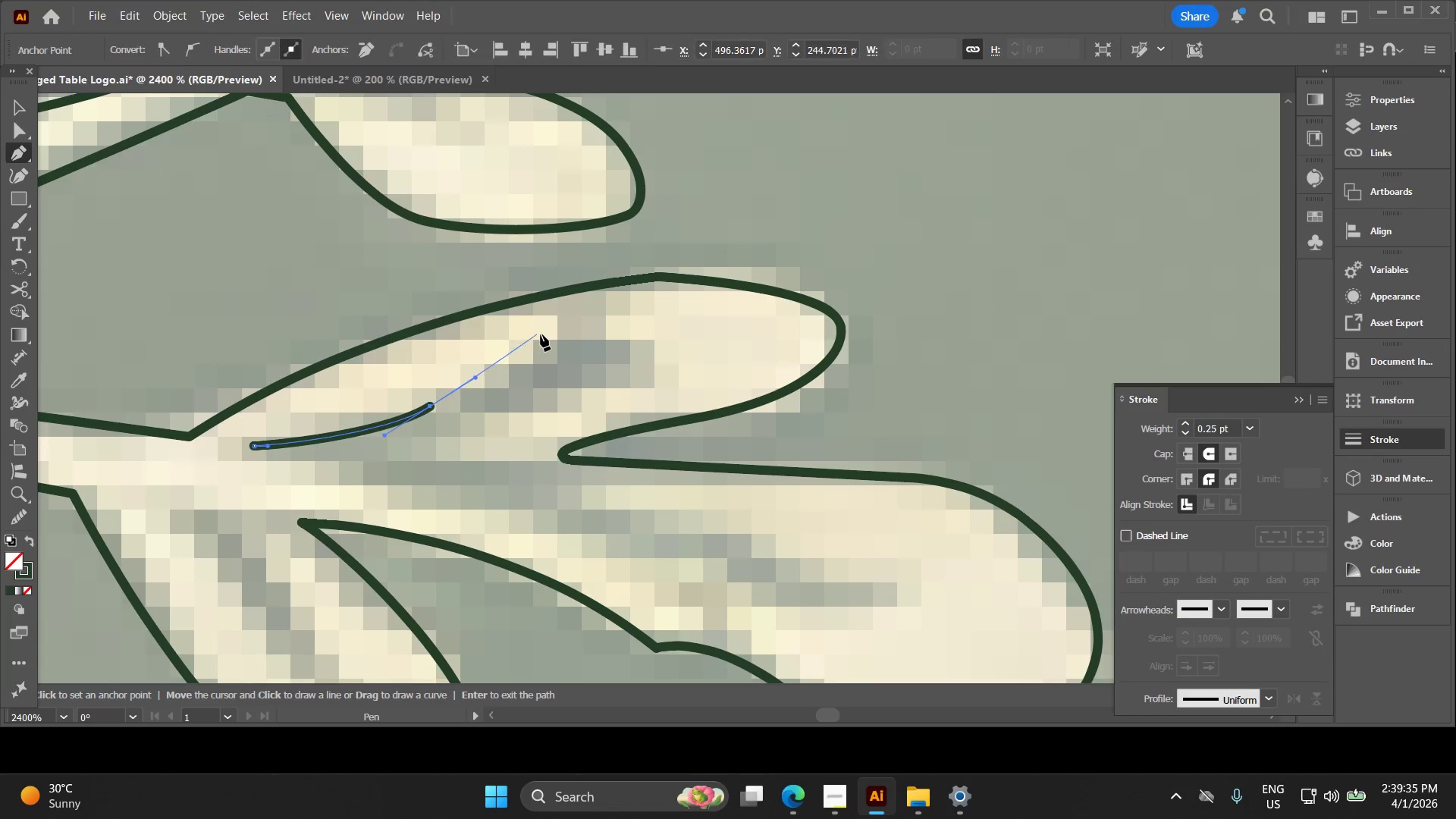 
left_click_drag(start_coordinate=[582, 331], to_coordinate=[632, 340])
 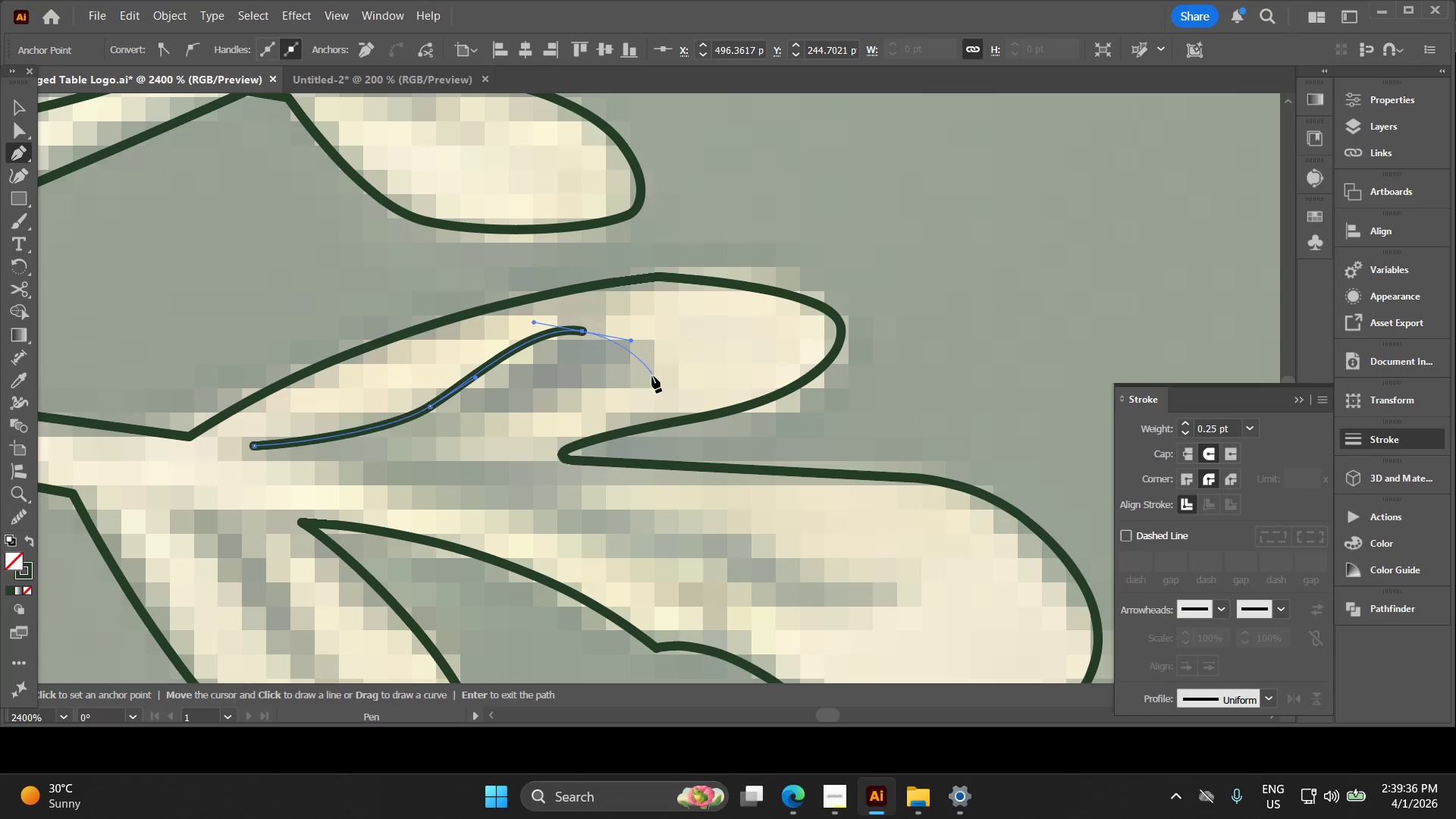 
left_click_drag(start_coordinate=[649, 377], to_coordinate=[625, 384])
 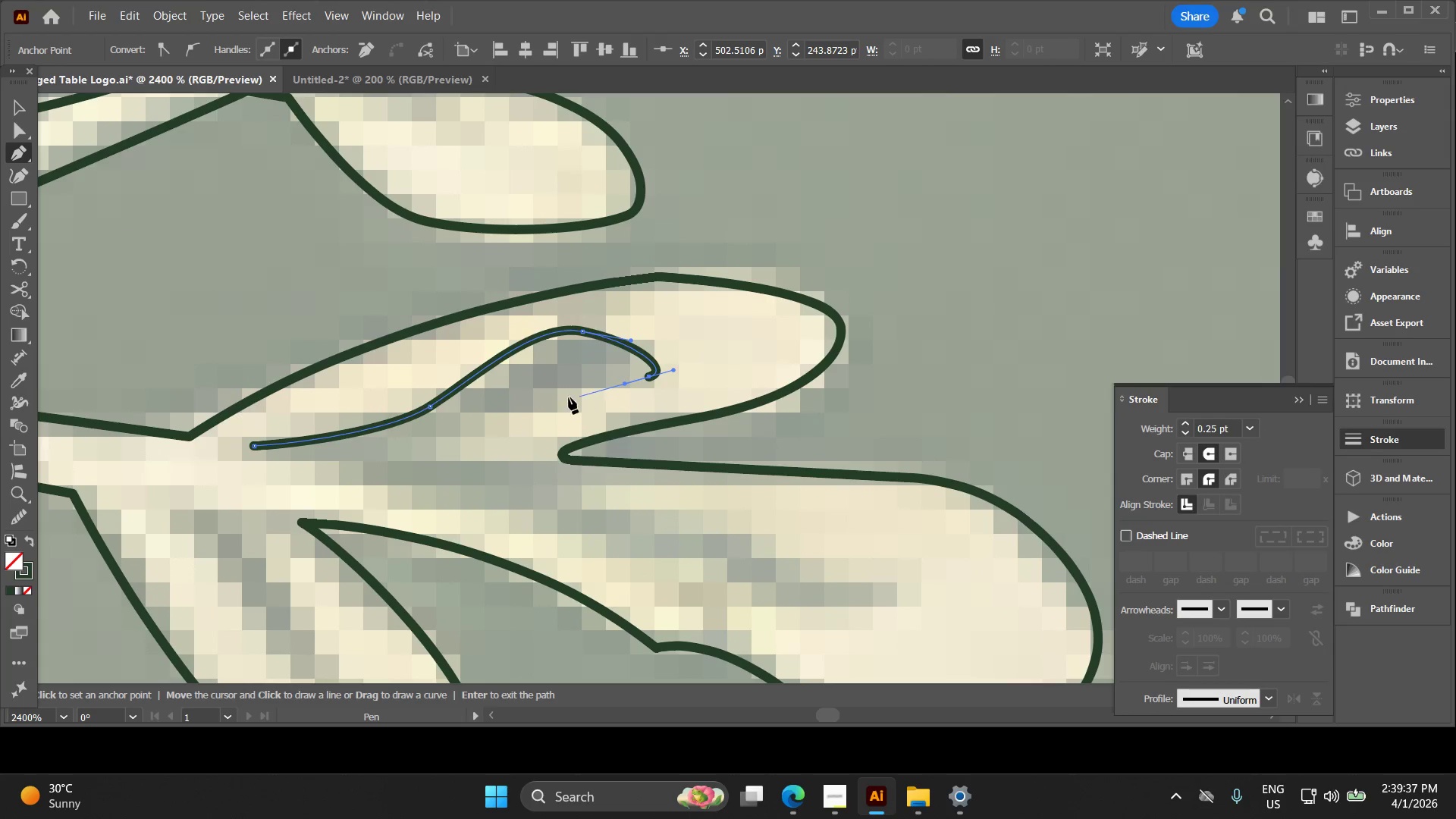 
left_click_drag(start_coordinate=[549, 400], to_coordinate=[504, 414])
 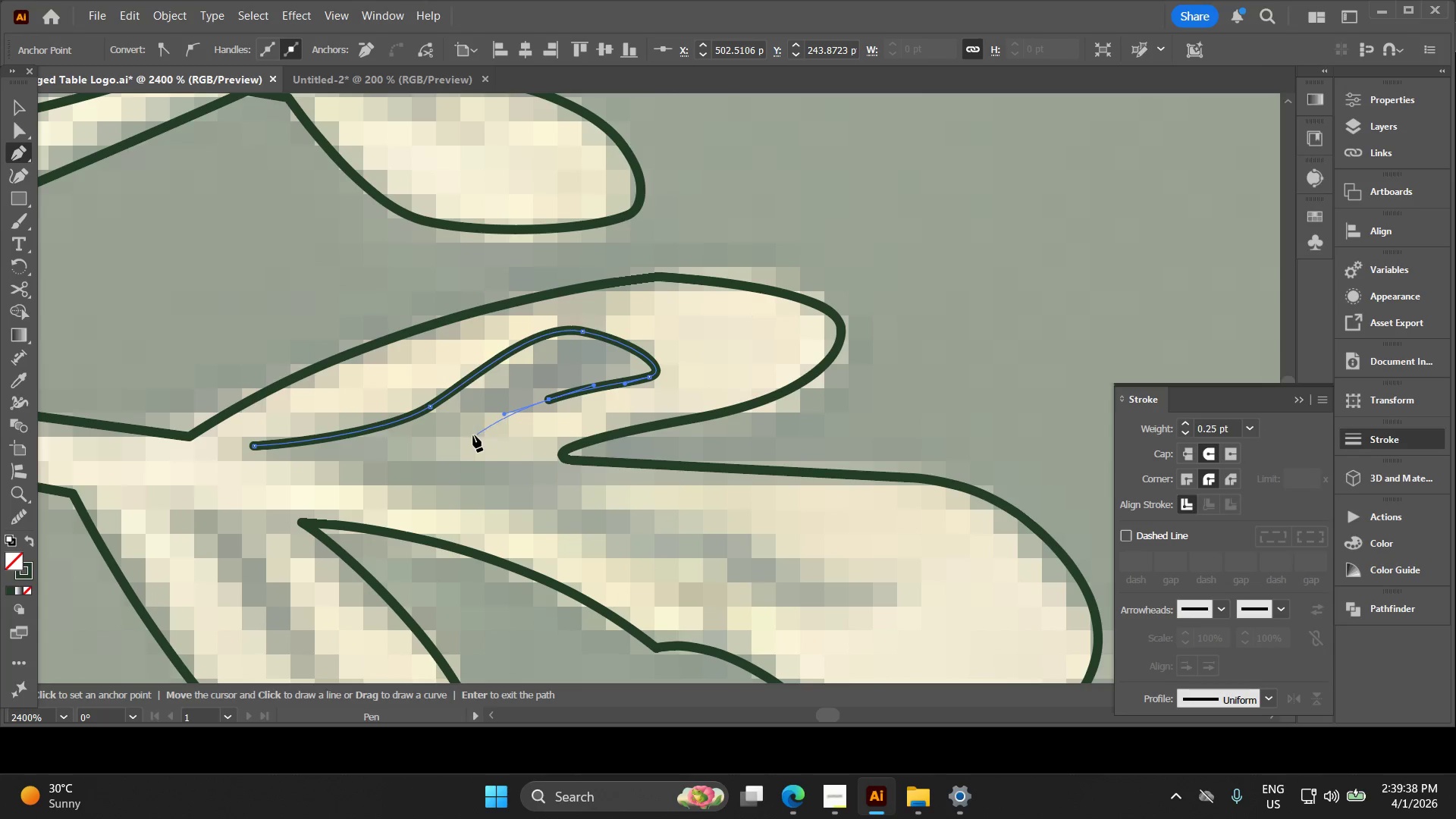 
left_click_drag(start_coordinate=[459, 439], to_coordinate=[452, 442])
 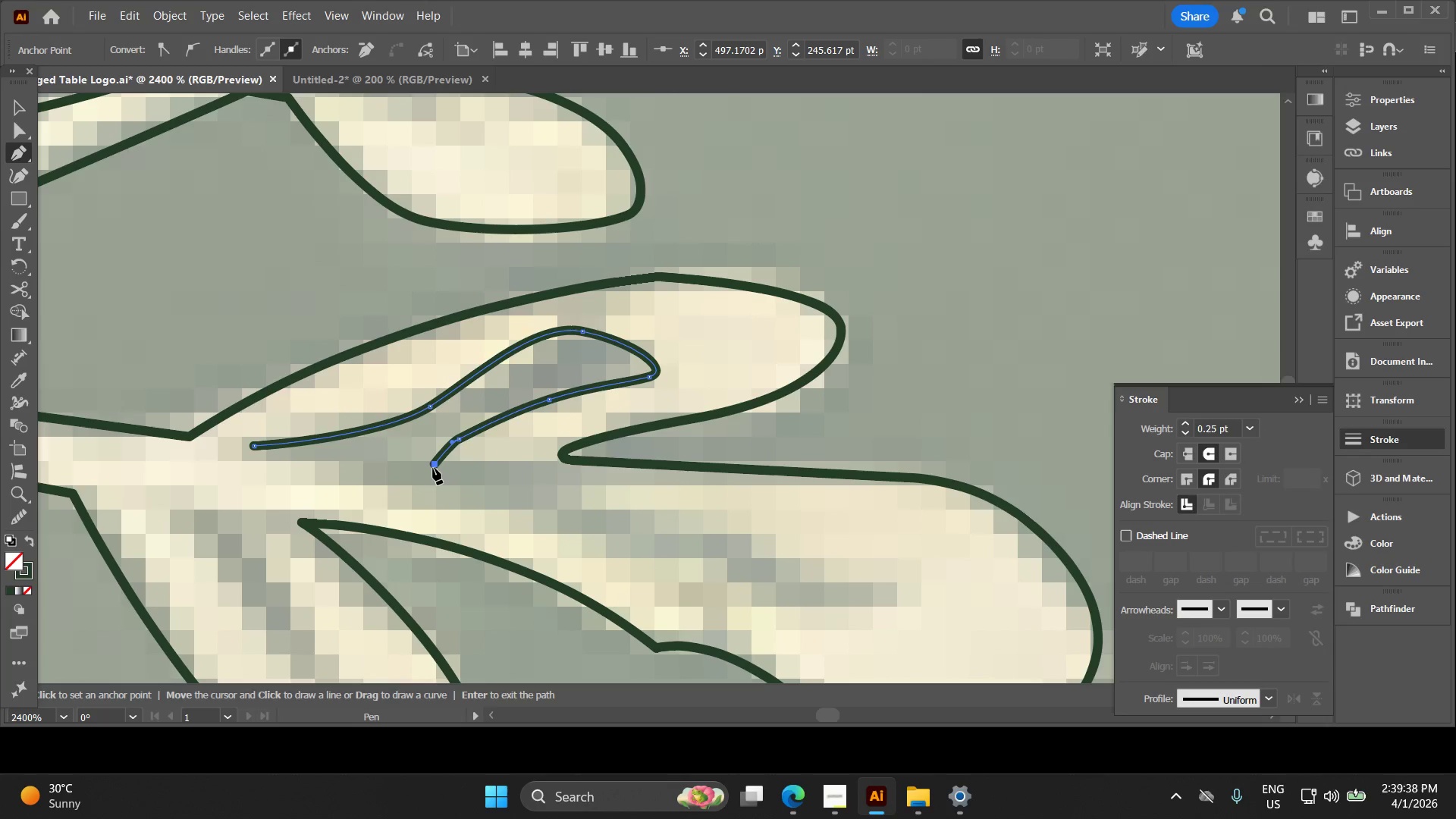 
key(Space)
 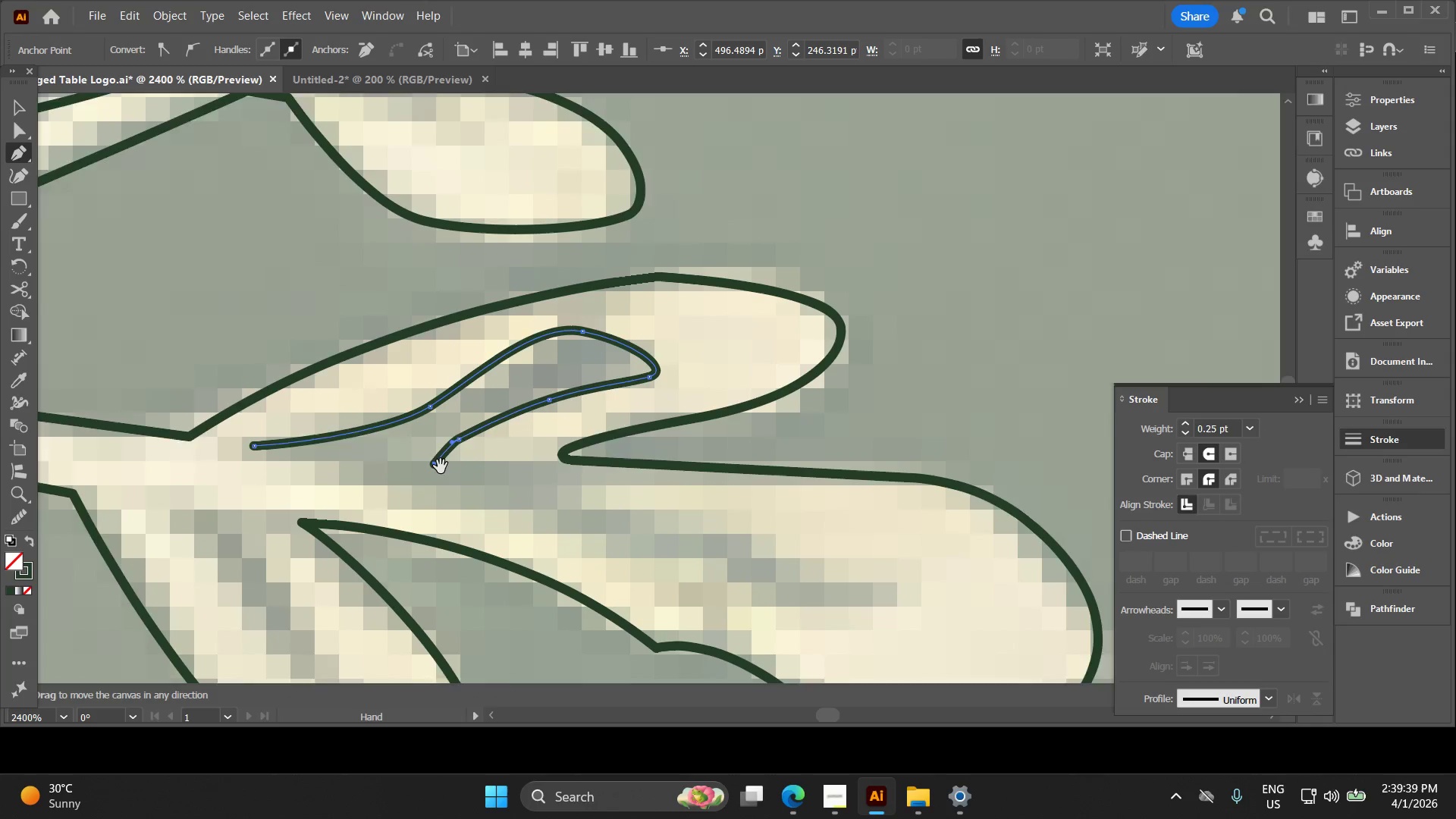 
left_click_drag(start_coordinate=[429, 463], to_coordinate=[271, 363])
 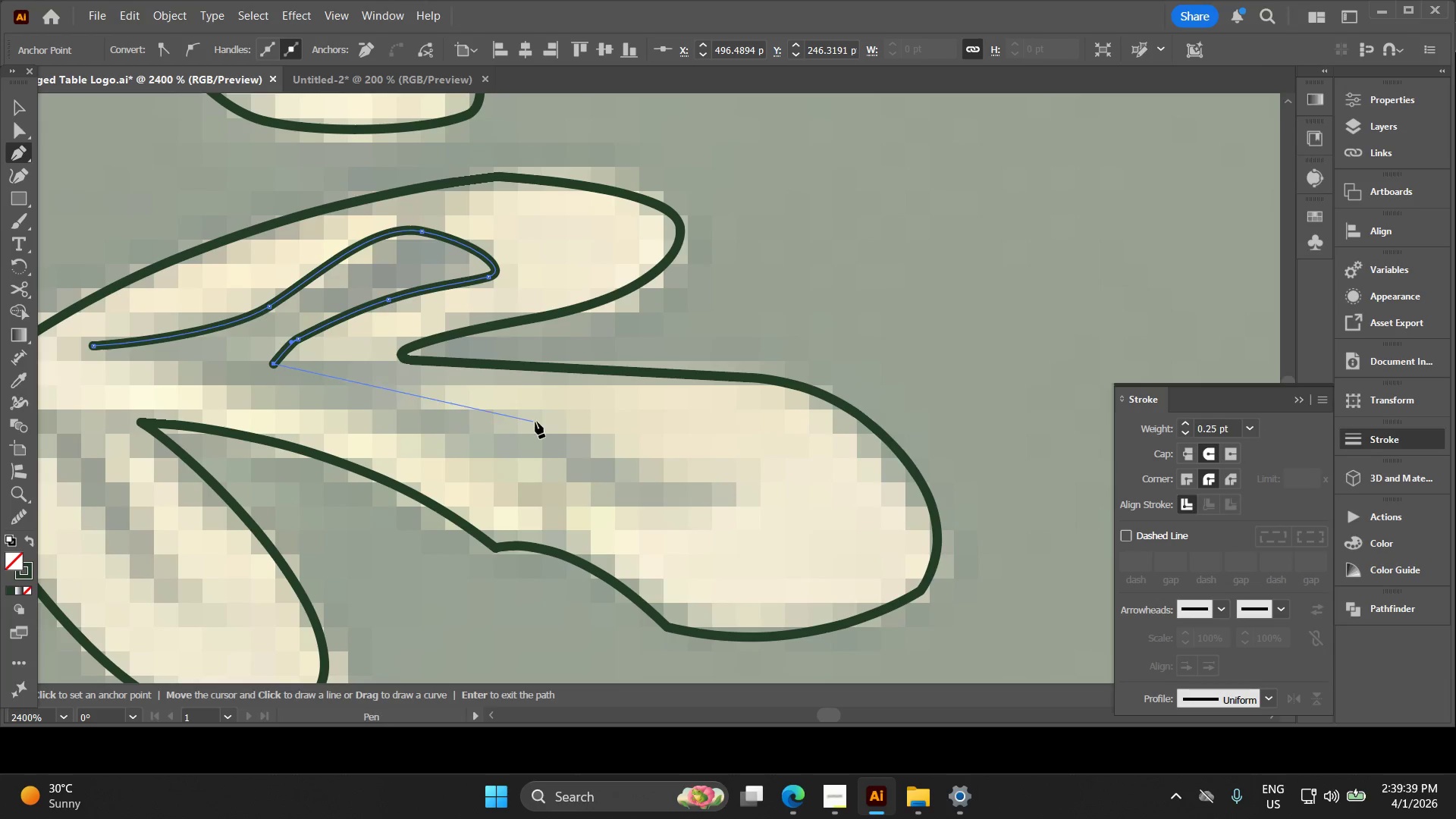 
left_click_drag(start_coordinate=[537, 423], to_coordinate=[617, 463])
 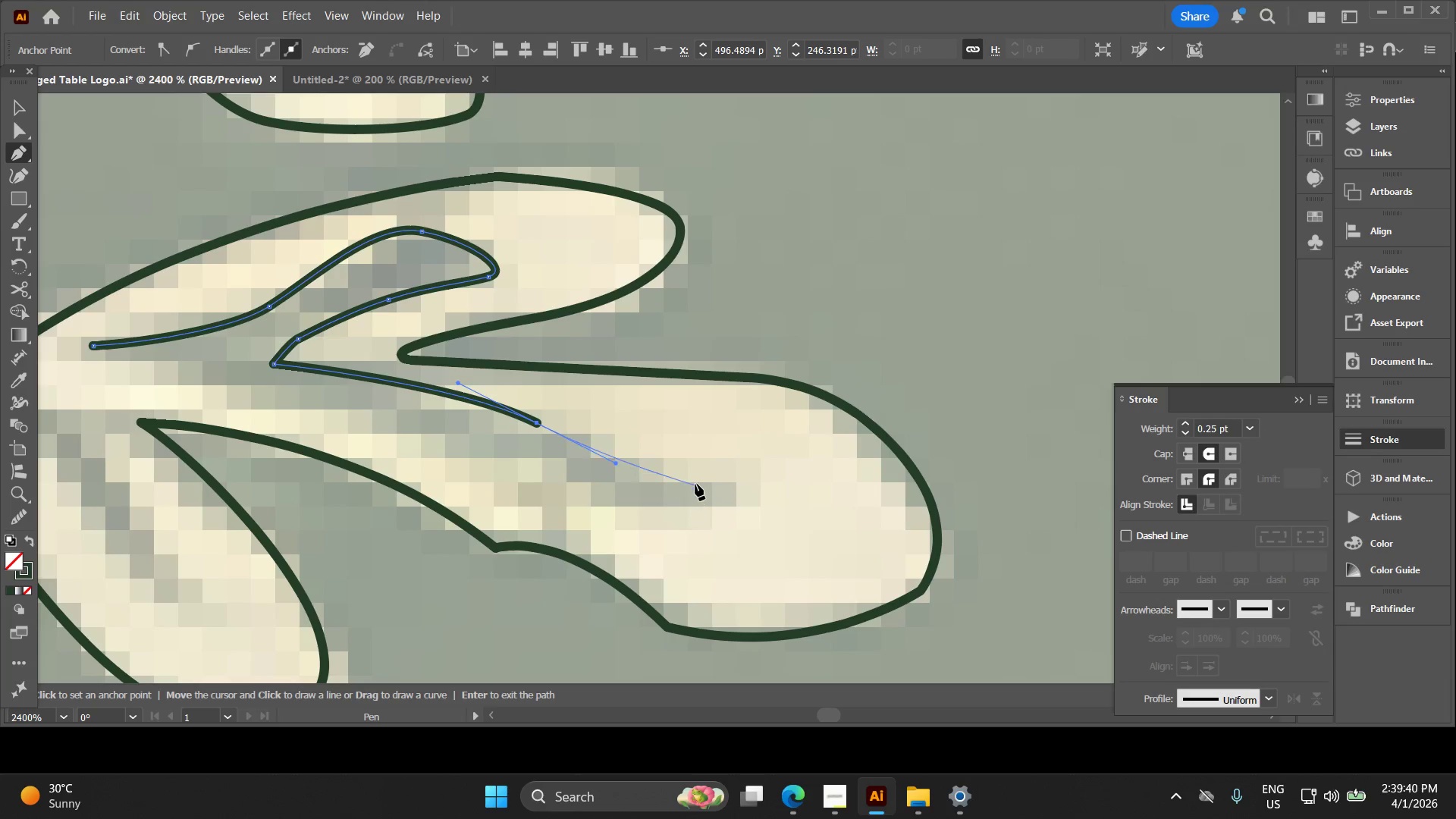 
left_click_drag(start_coordinate=[695, 482], to_coordinate=[749, 477])
 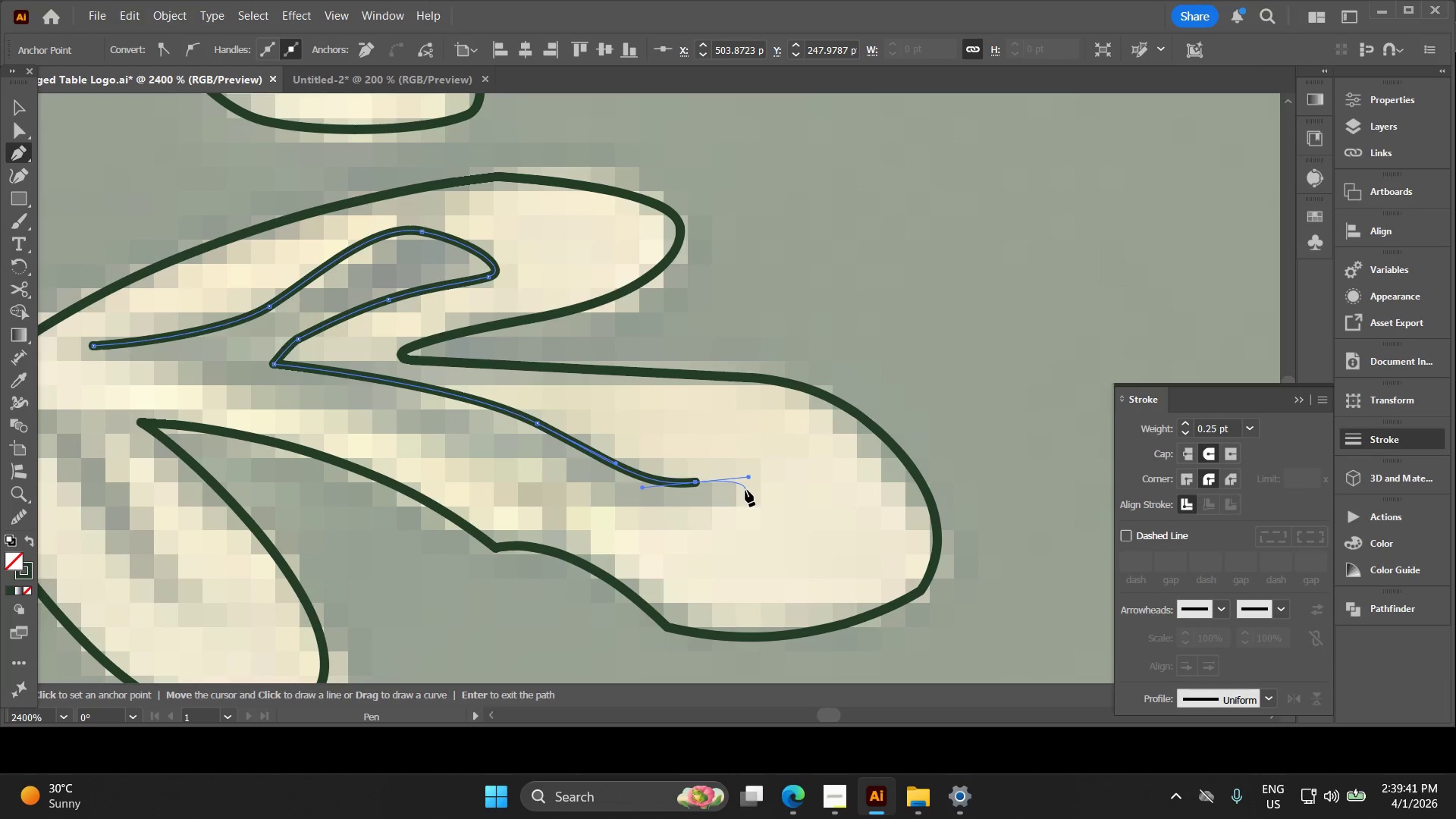 
left_click_drag(start_coordinate=[745, 491], to_coordinate=[736, 498])
 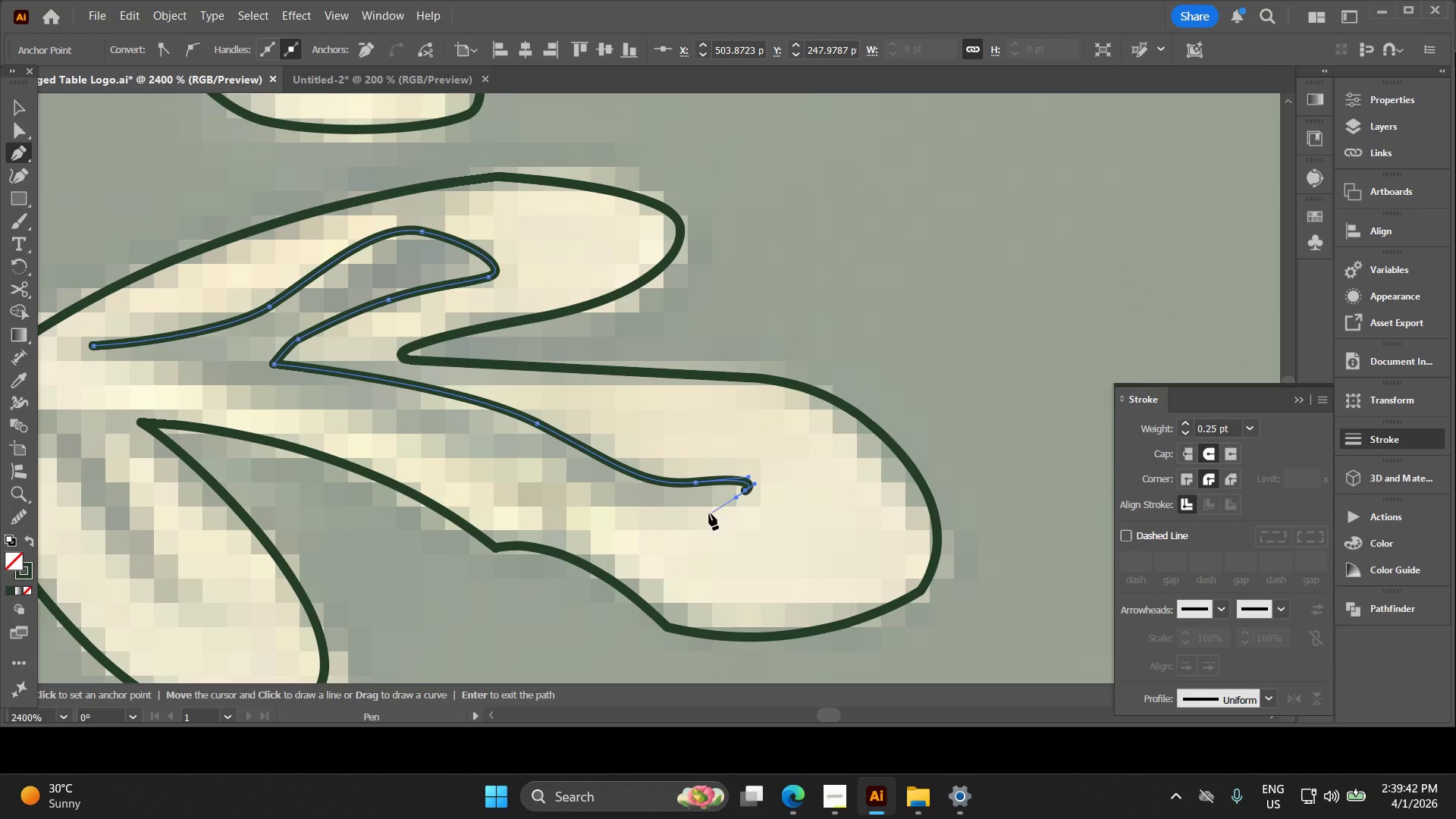 
left_click_drag(start_coordinate=[671, 519], to_coordinate=[657, 516])
 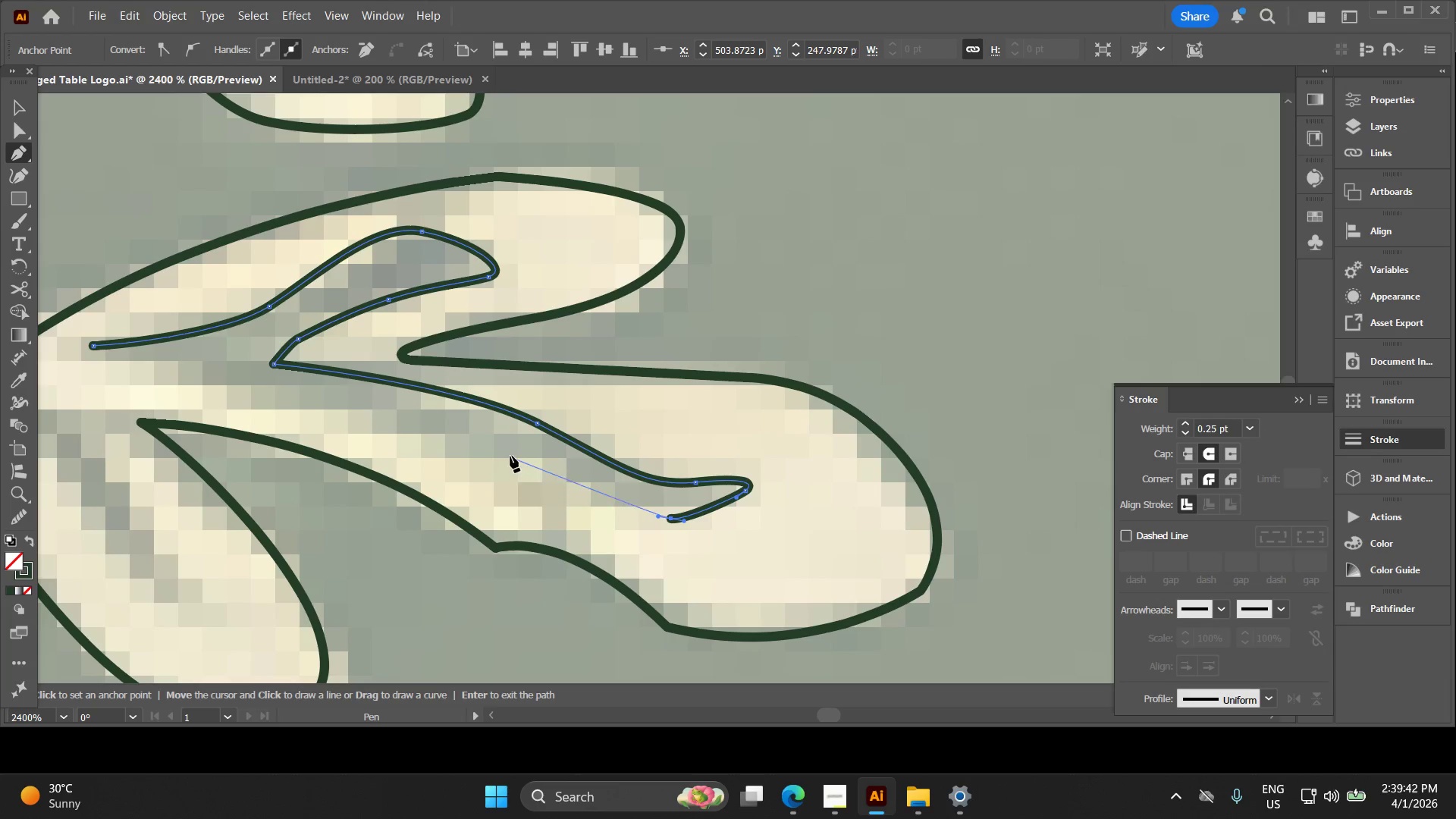 
left_click_drag(start_coordinate=[507, 456], to_coordinate=[391, 413])
 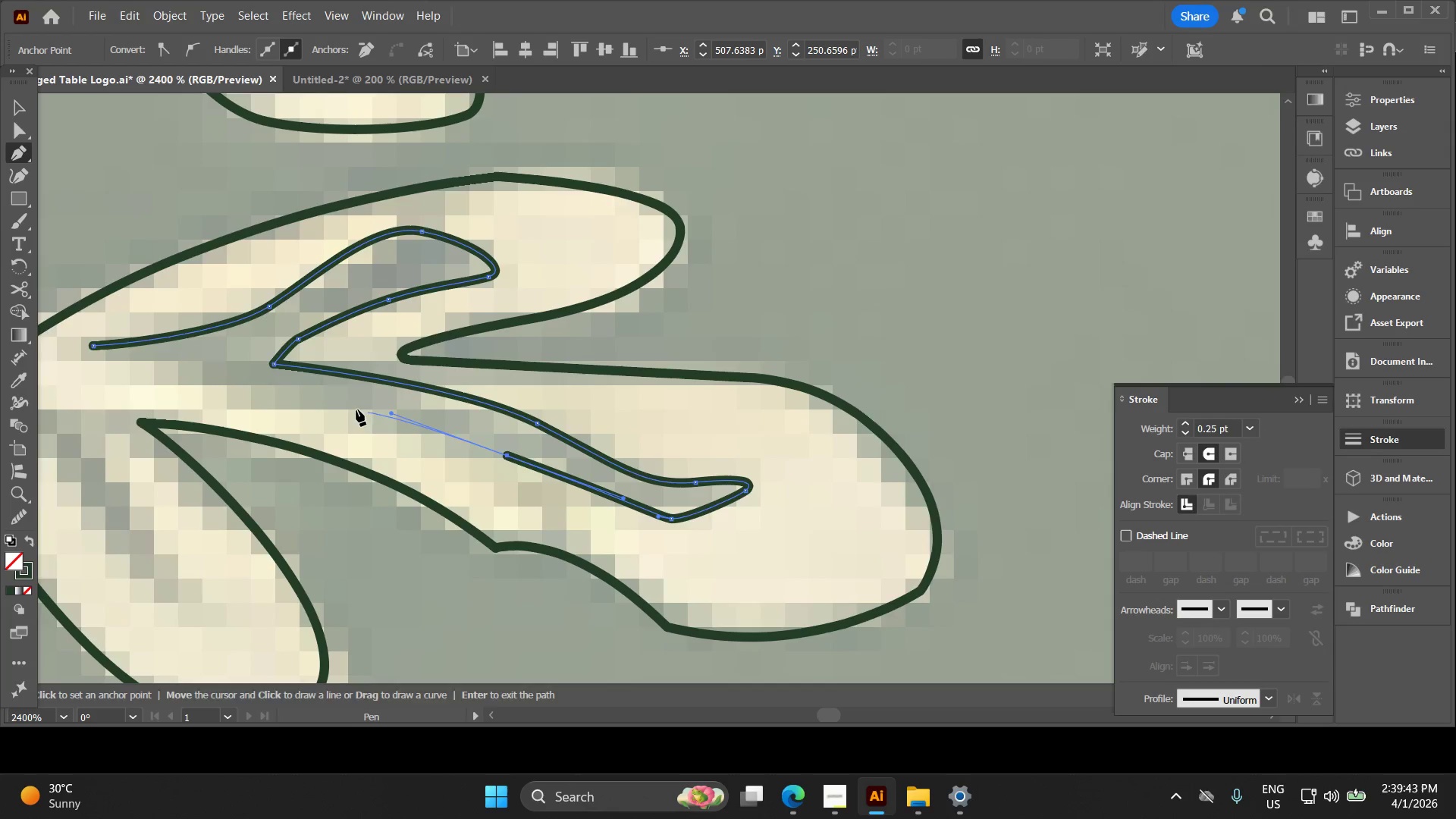 
hold_key(key=Space, duration=0.33)
 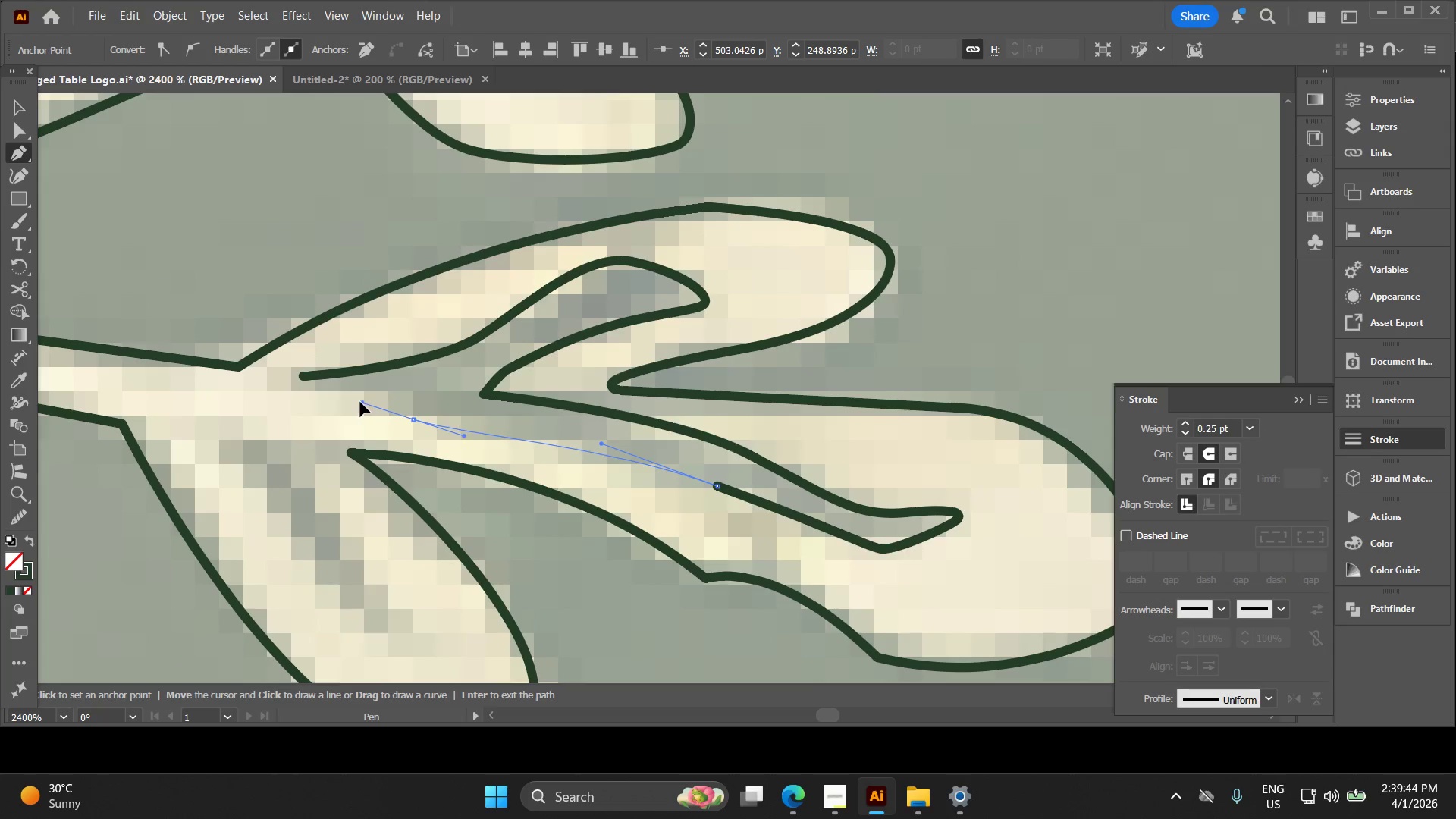 
left_click_drag(start_coordinate=[348, 406], to_coordinate=[557, 438])
 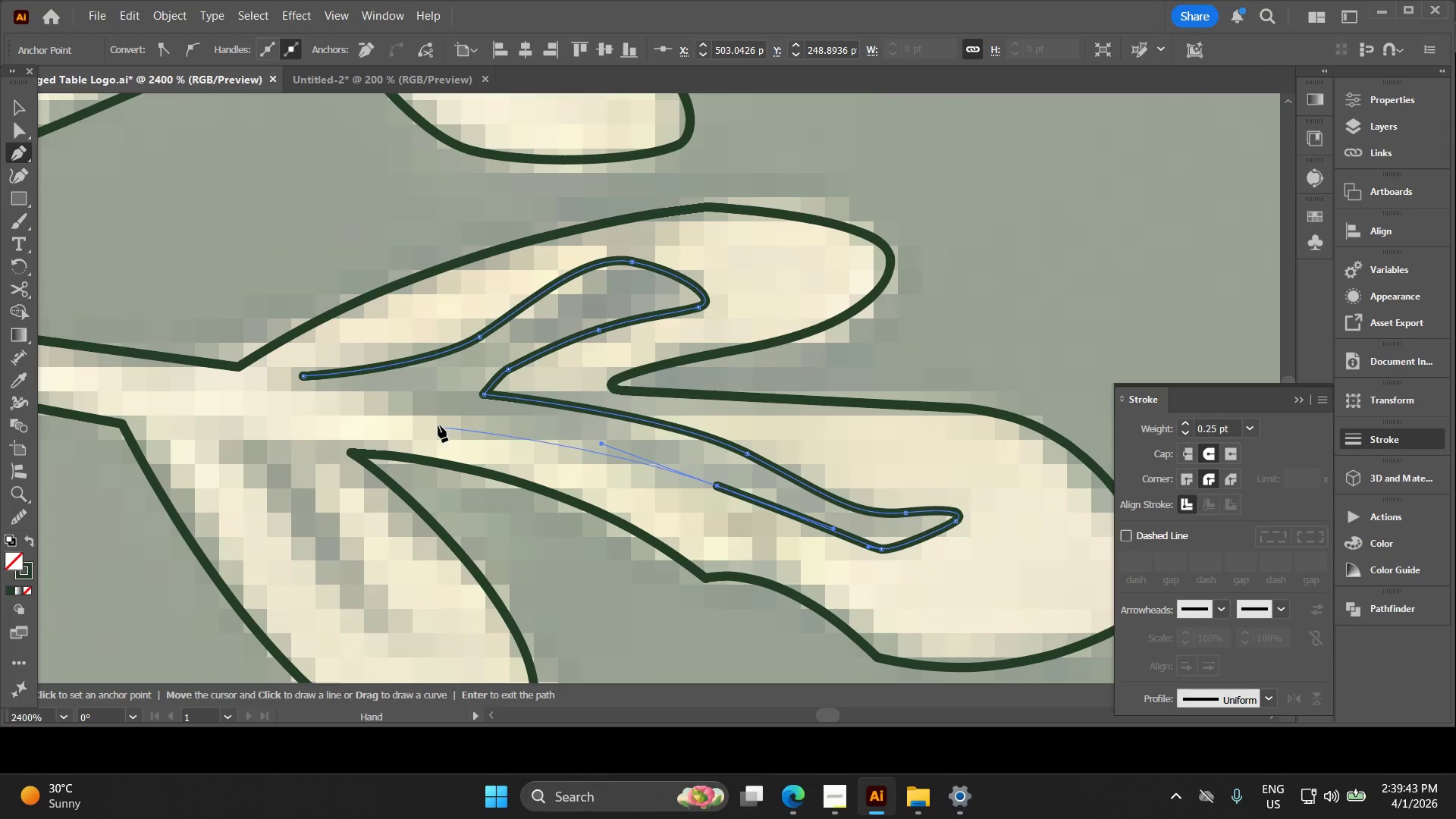 
left_click_drag(start_coordinate=[413, 419], to_coordinate=[357, 400])
 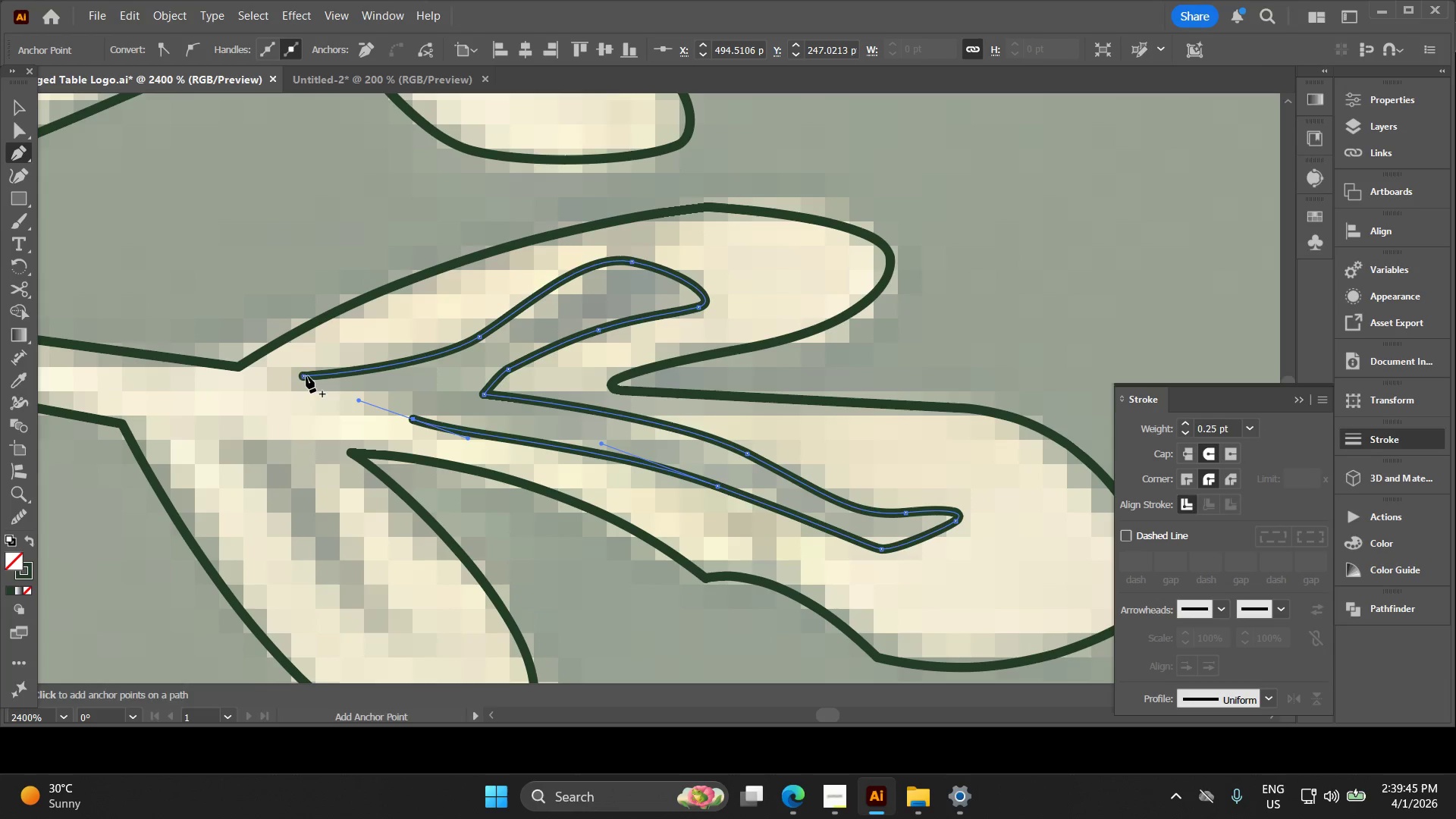 
left_click([300, 376])
 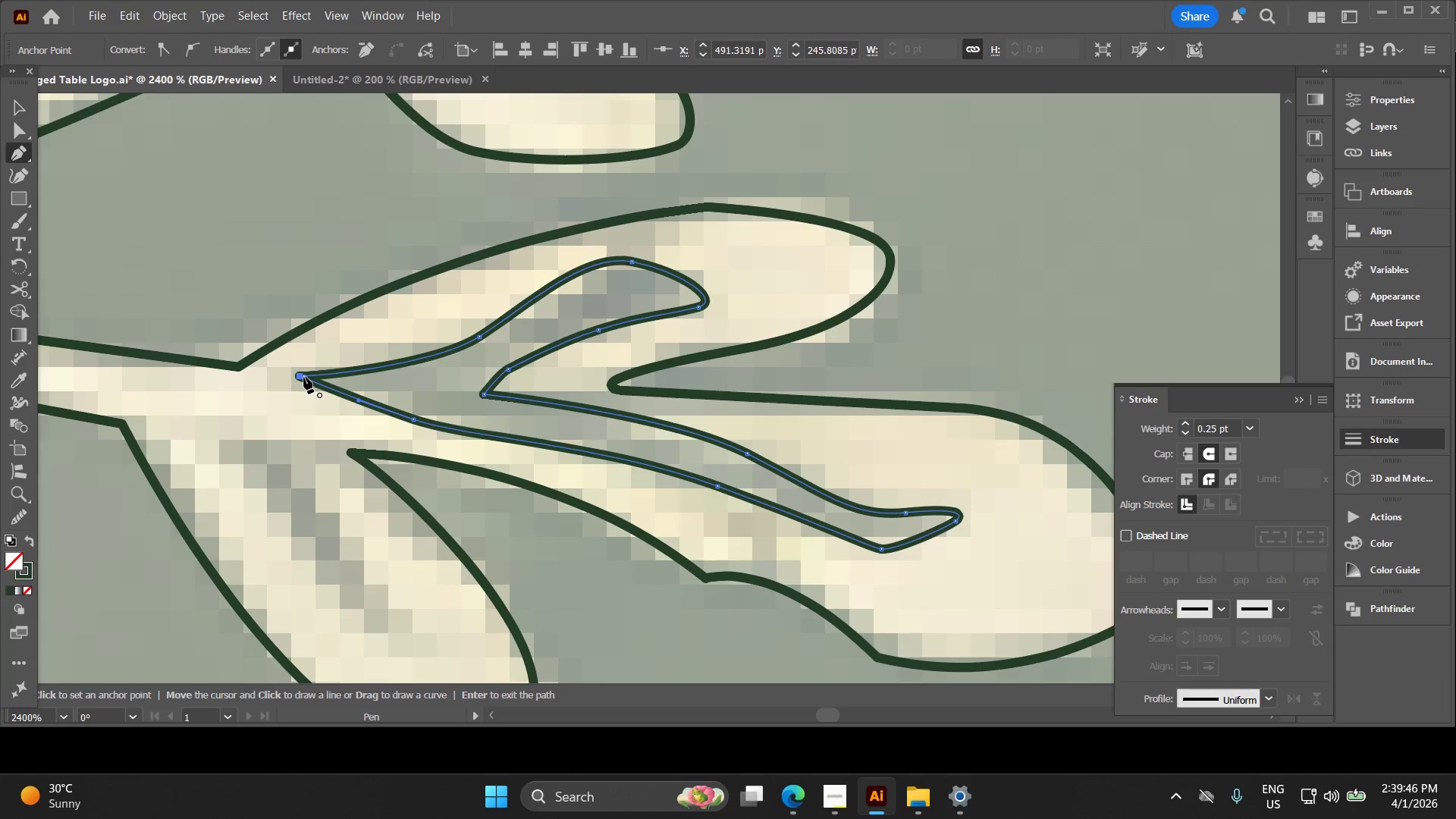 
key(Control+ControlLeft)
 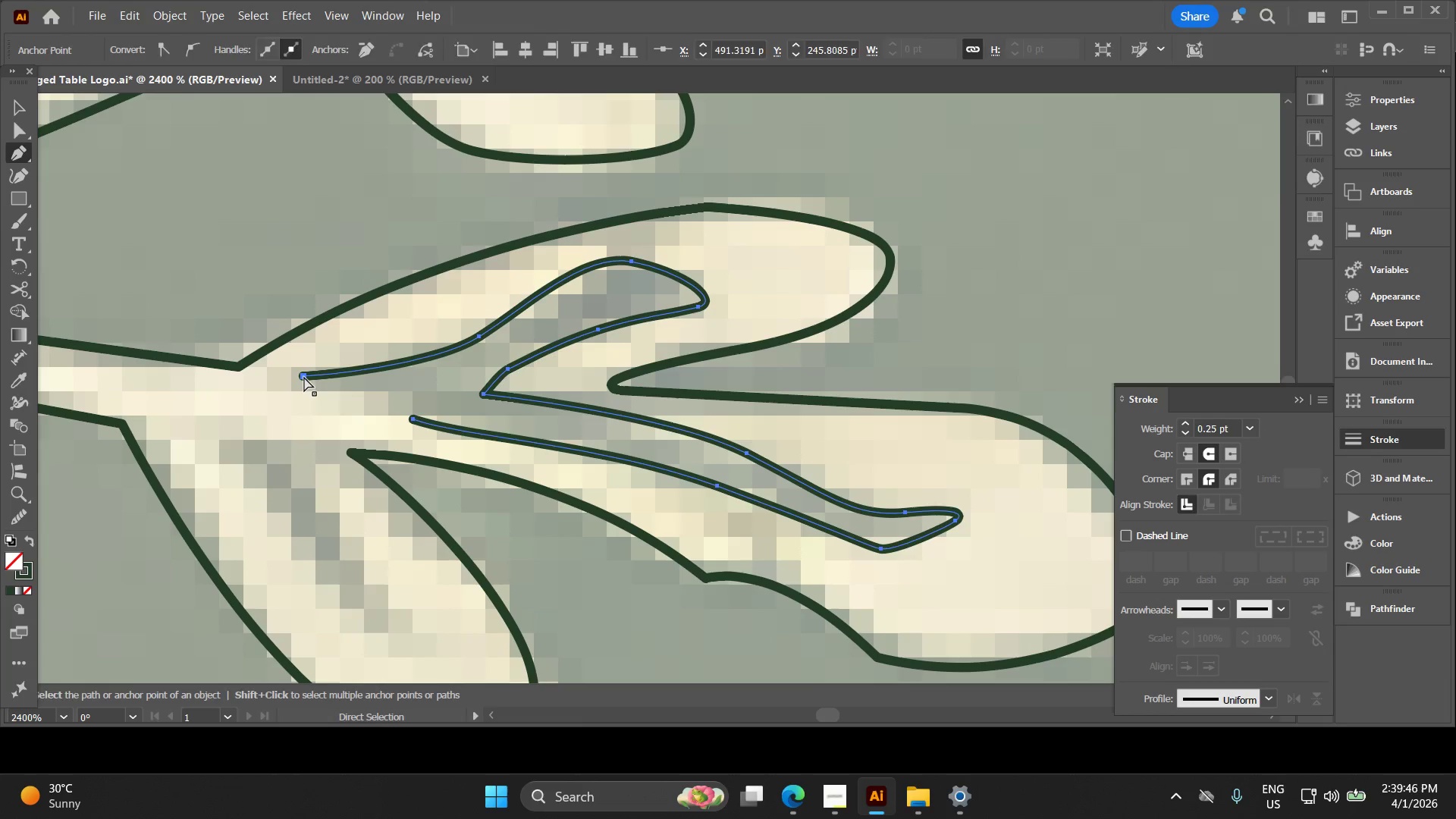 
key(Control+Z)
 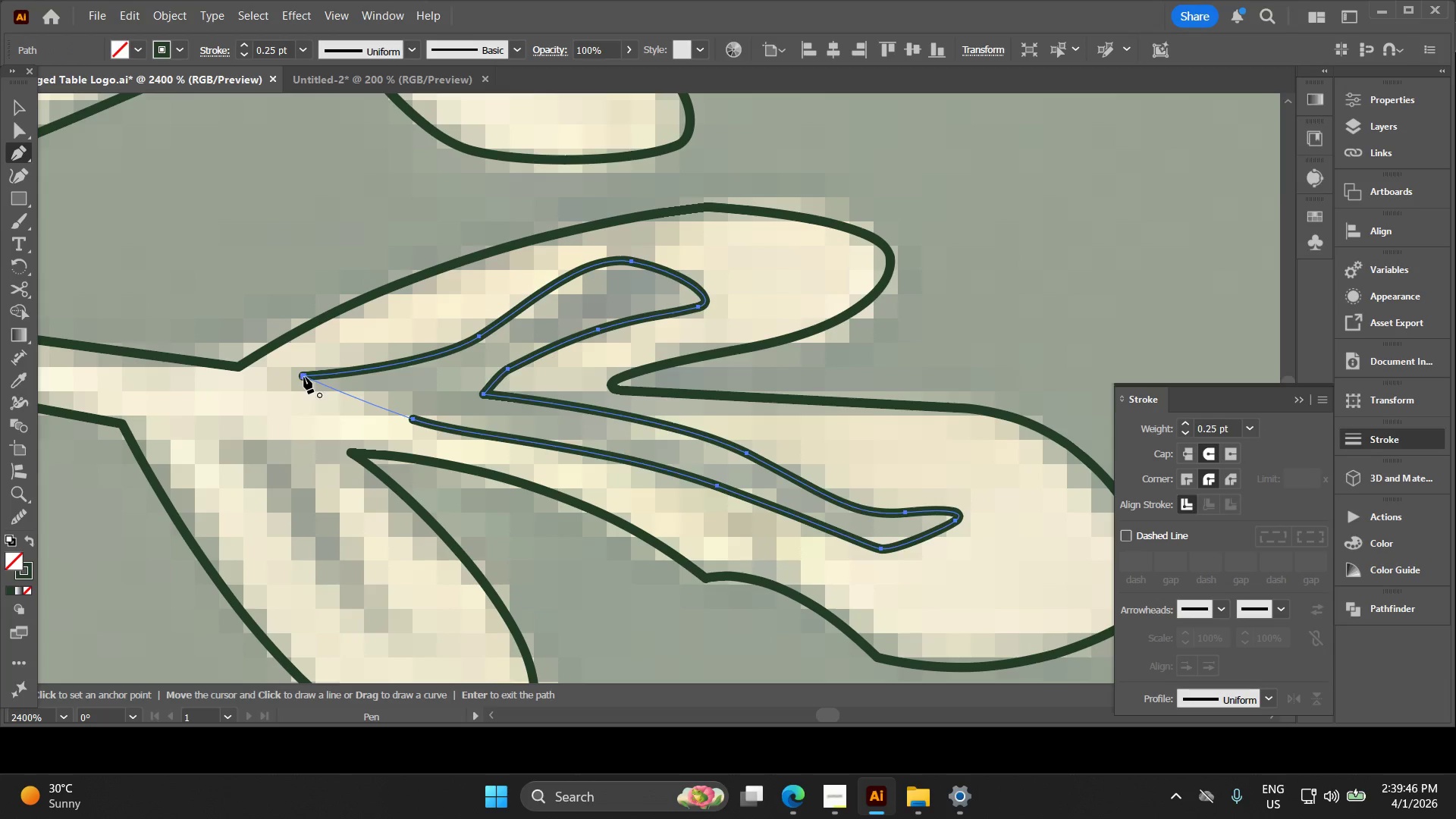 
left_click([304, 377])
 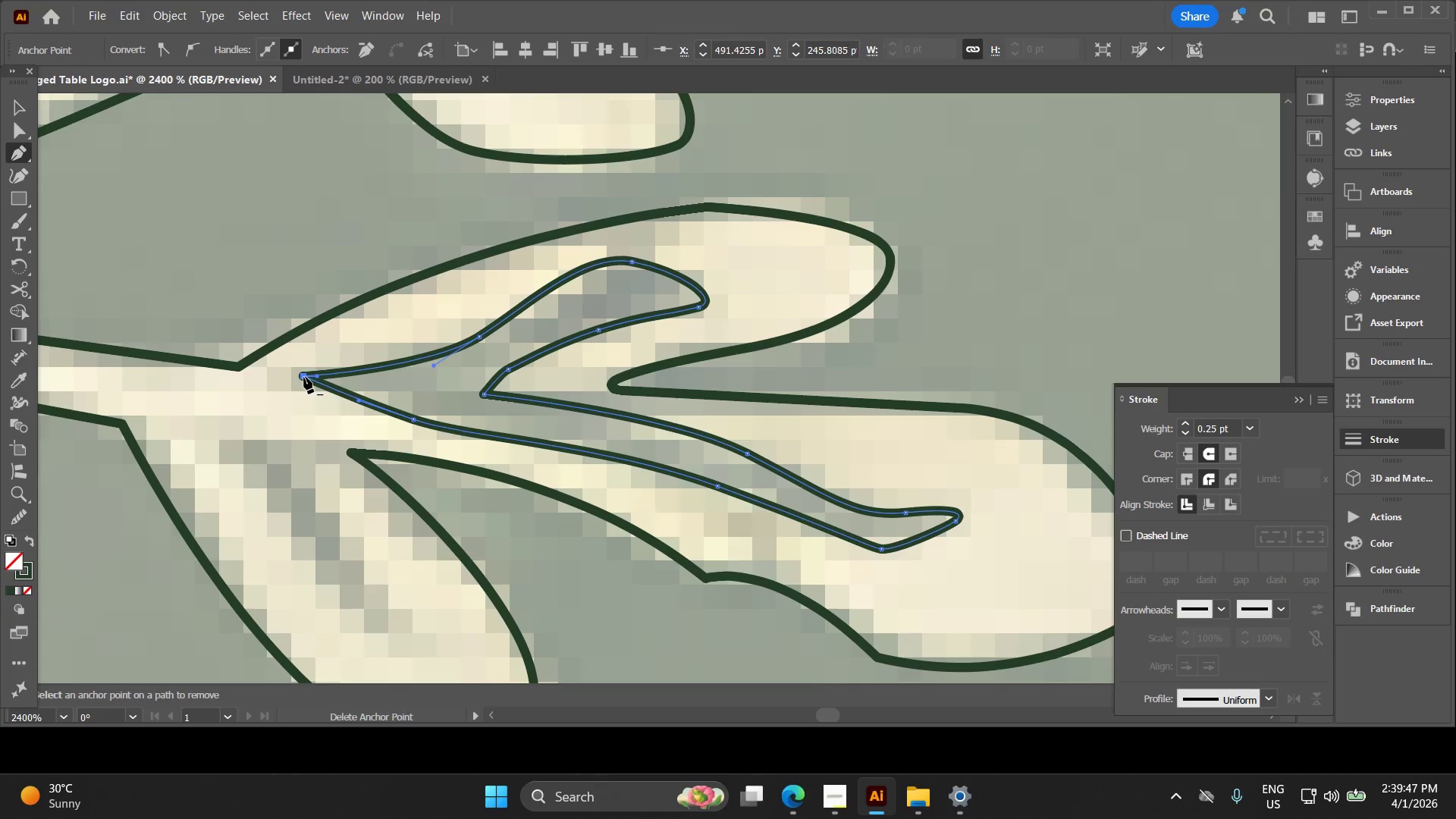 
key(Control+ControlLeft)
 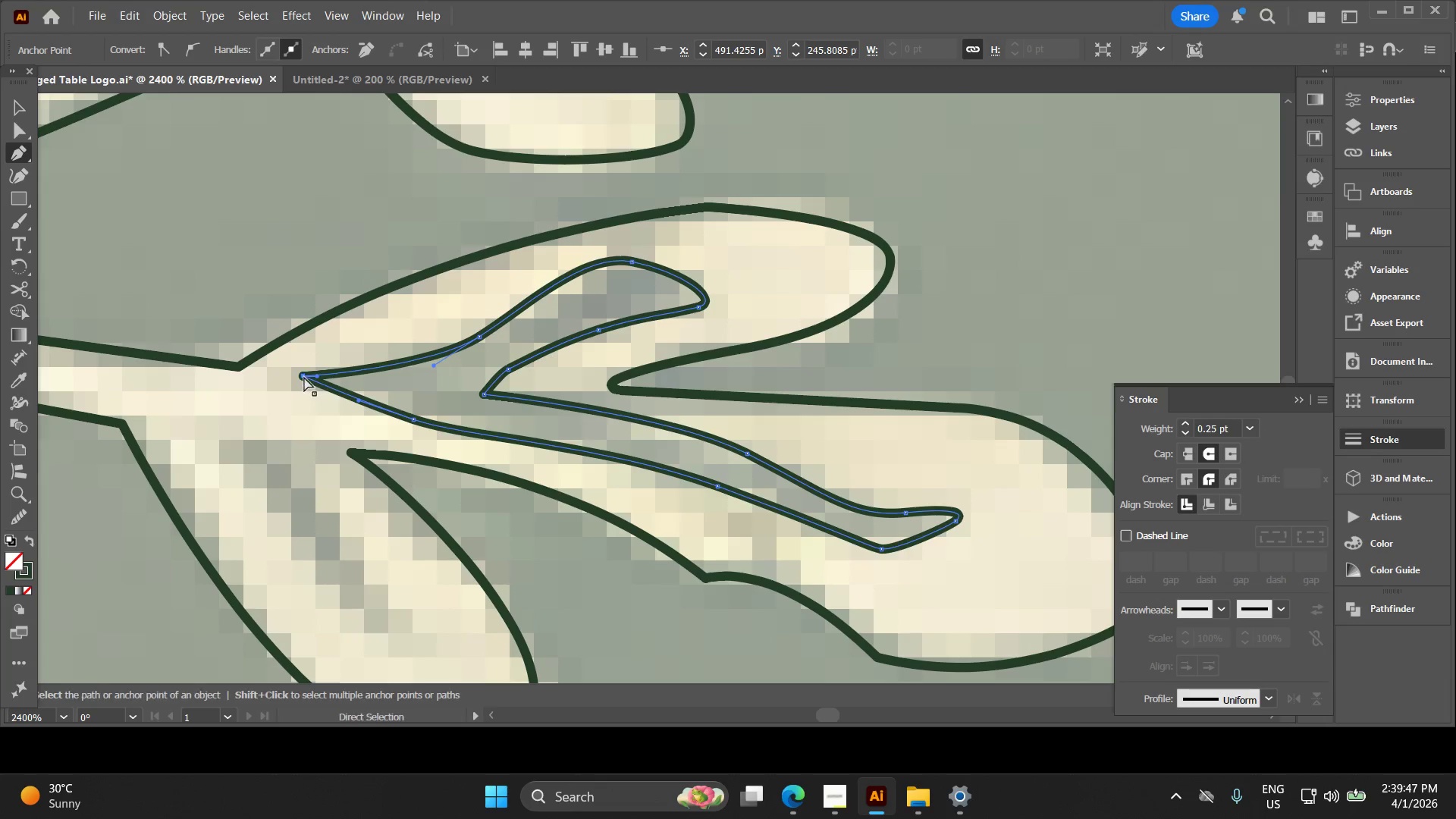 
key(Control+Z)
 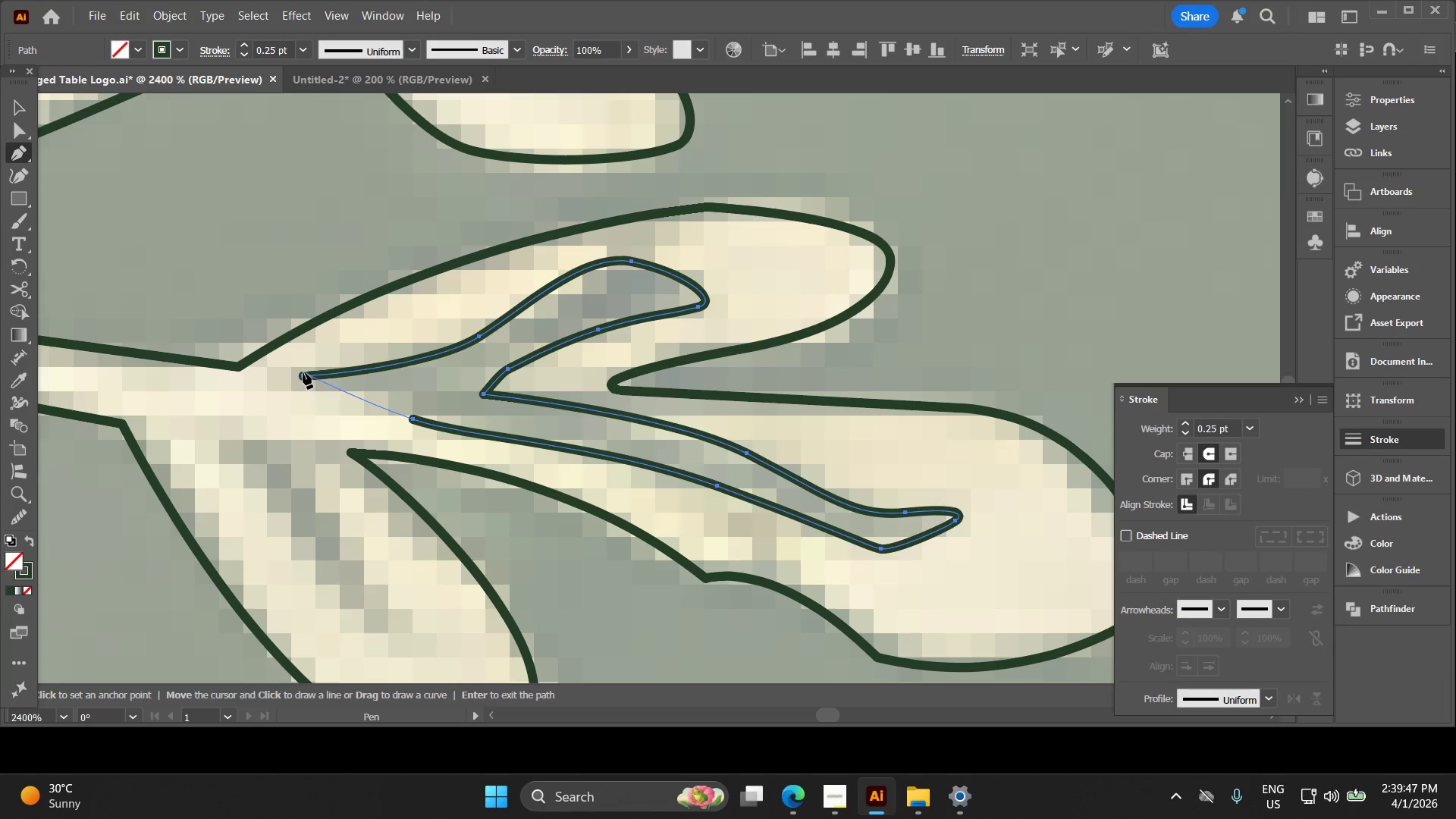 
left_click([303, 372])
 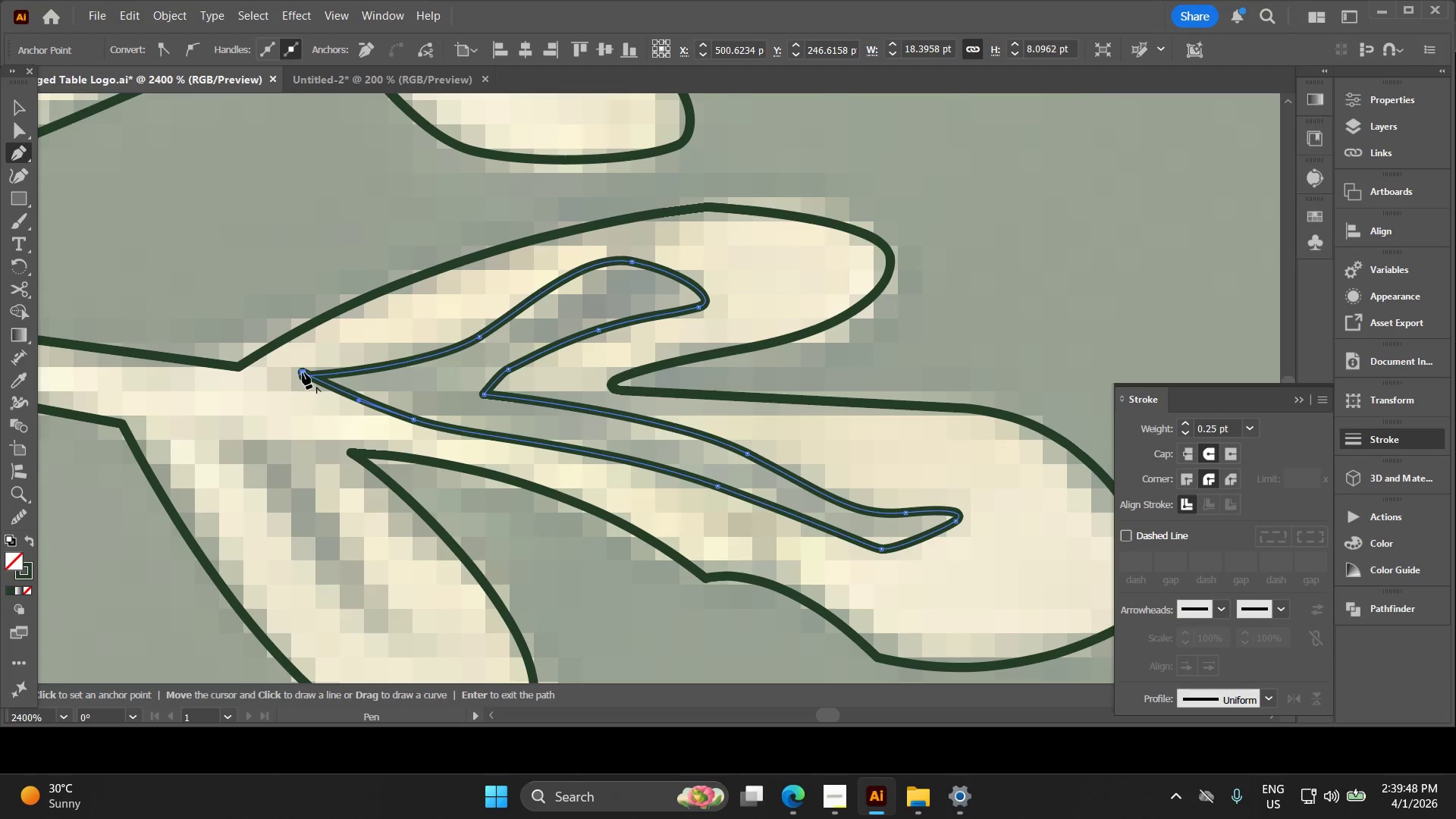 
key(Control+ControlLeft)
 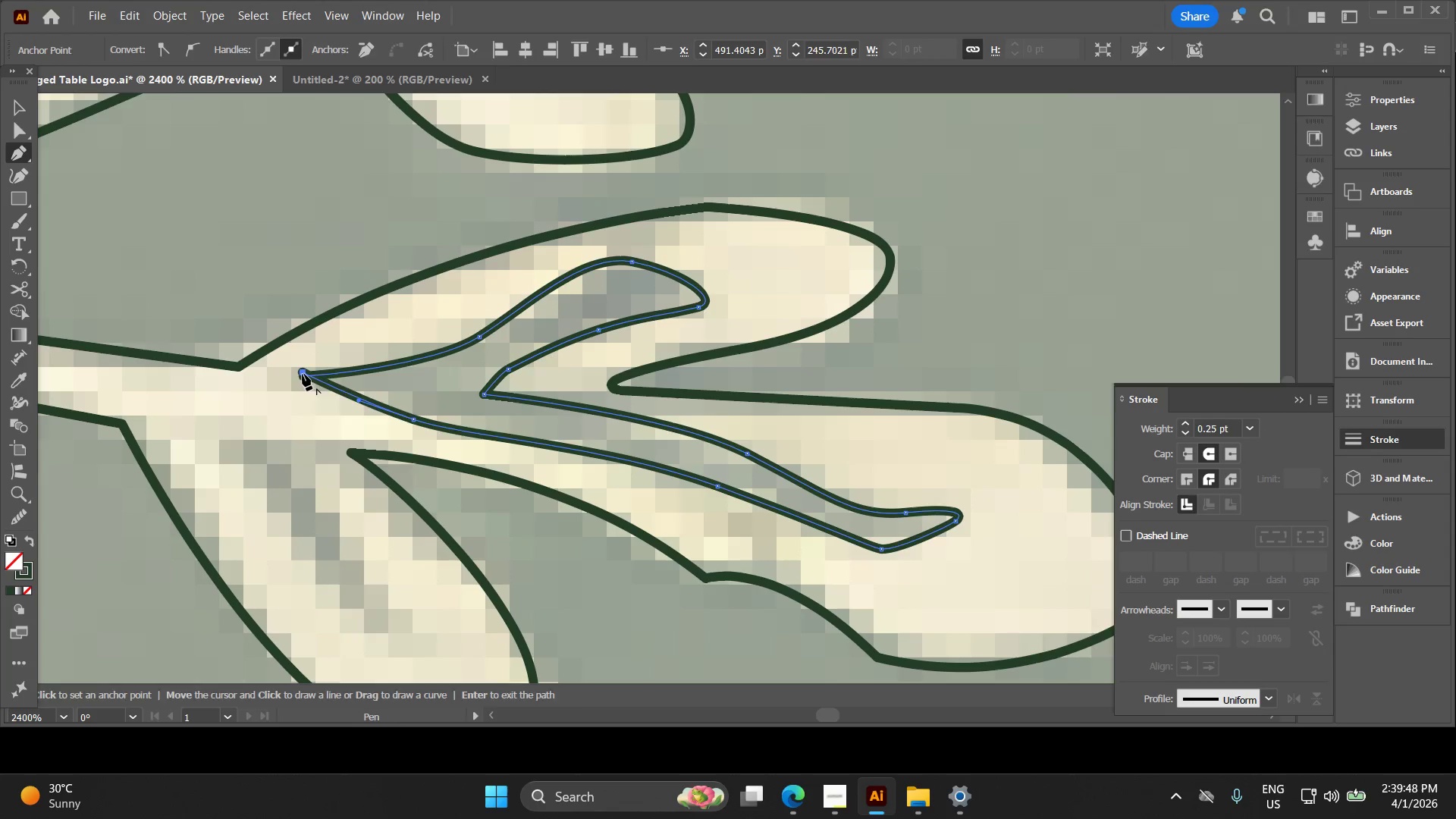 
key(Control+Z)
 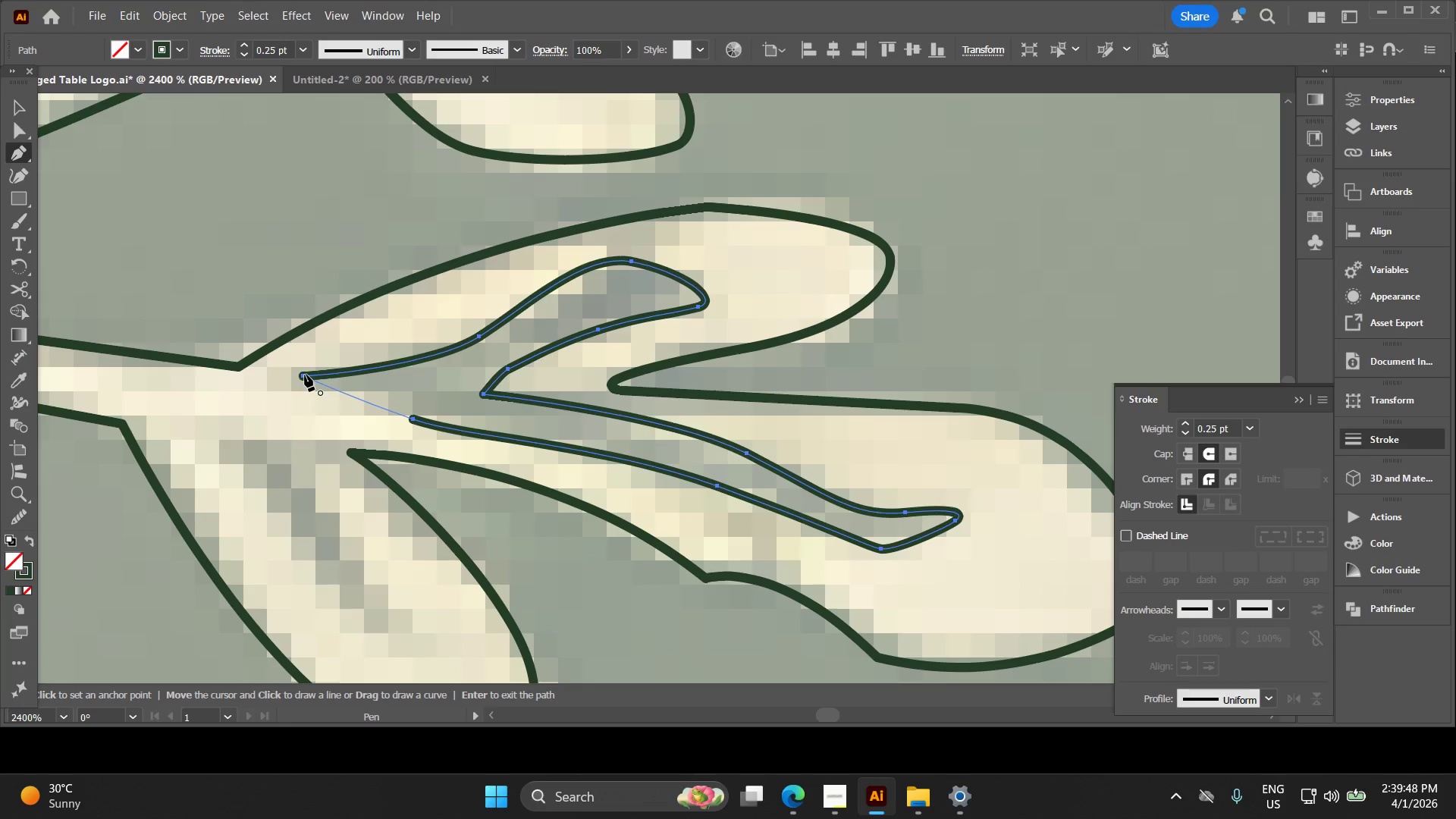 
left_click([305, 375])
 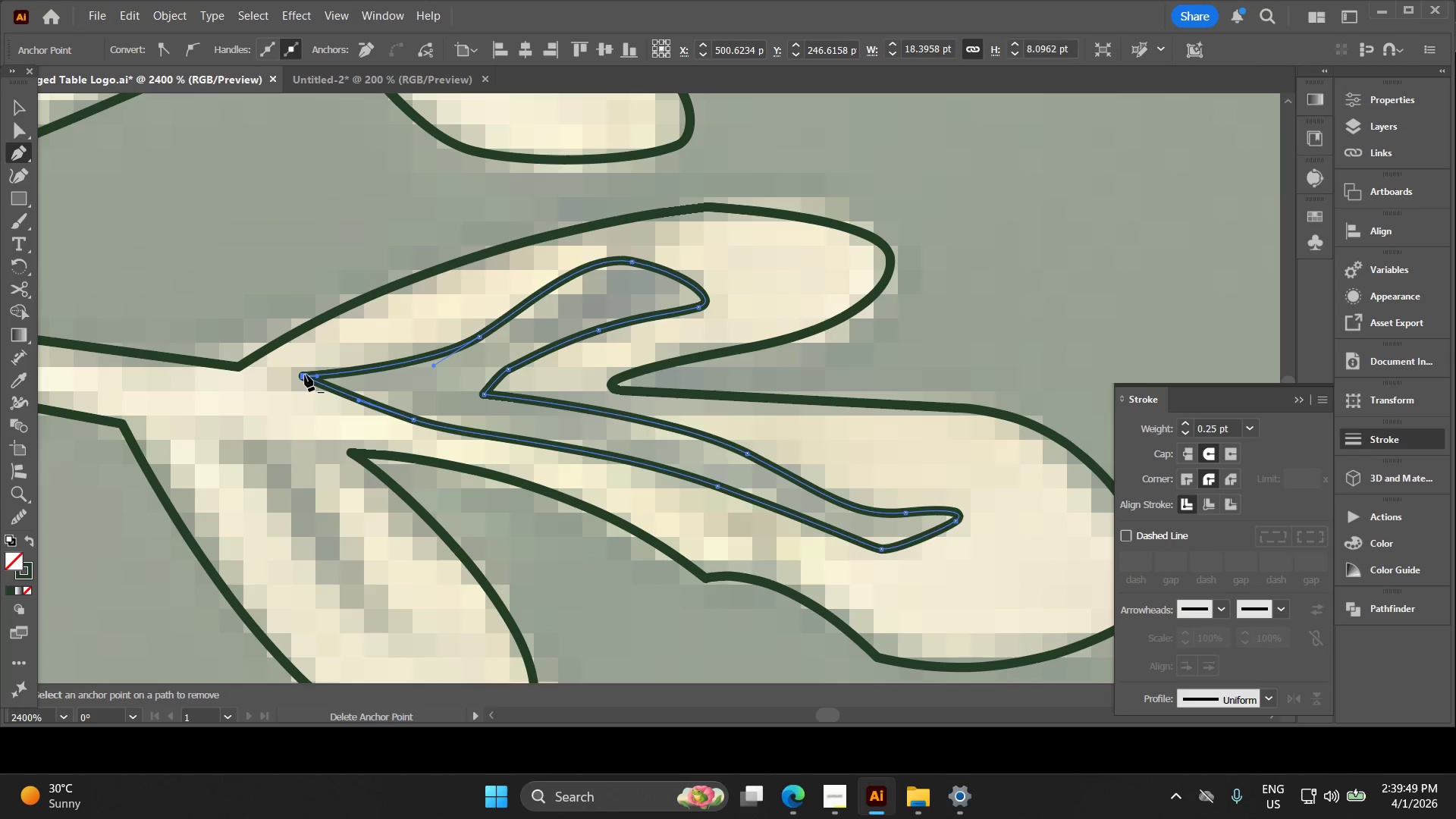 
key(Control+ControlLeft)
 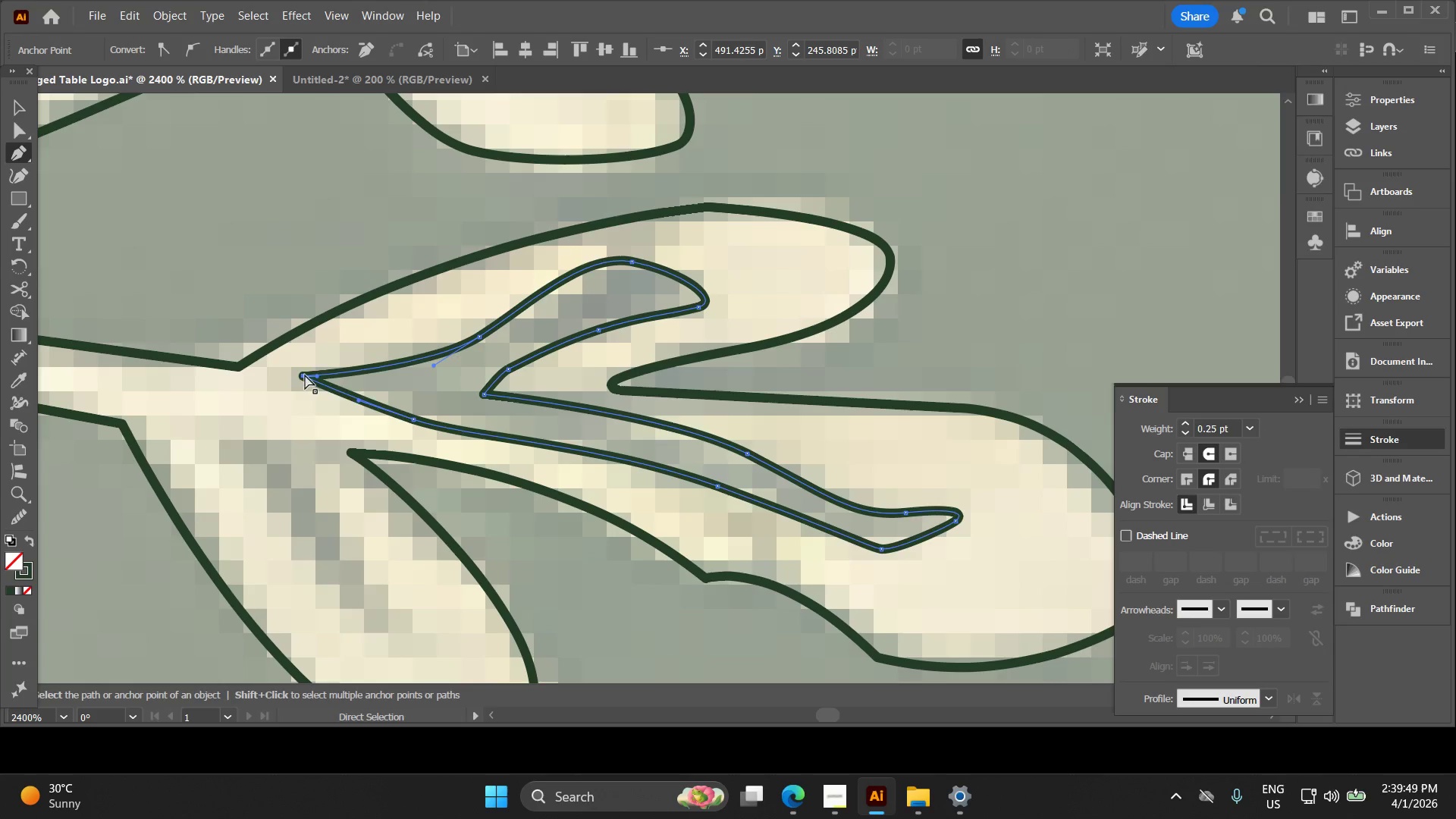 
key(Control+Z)
 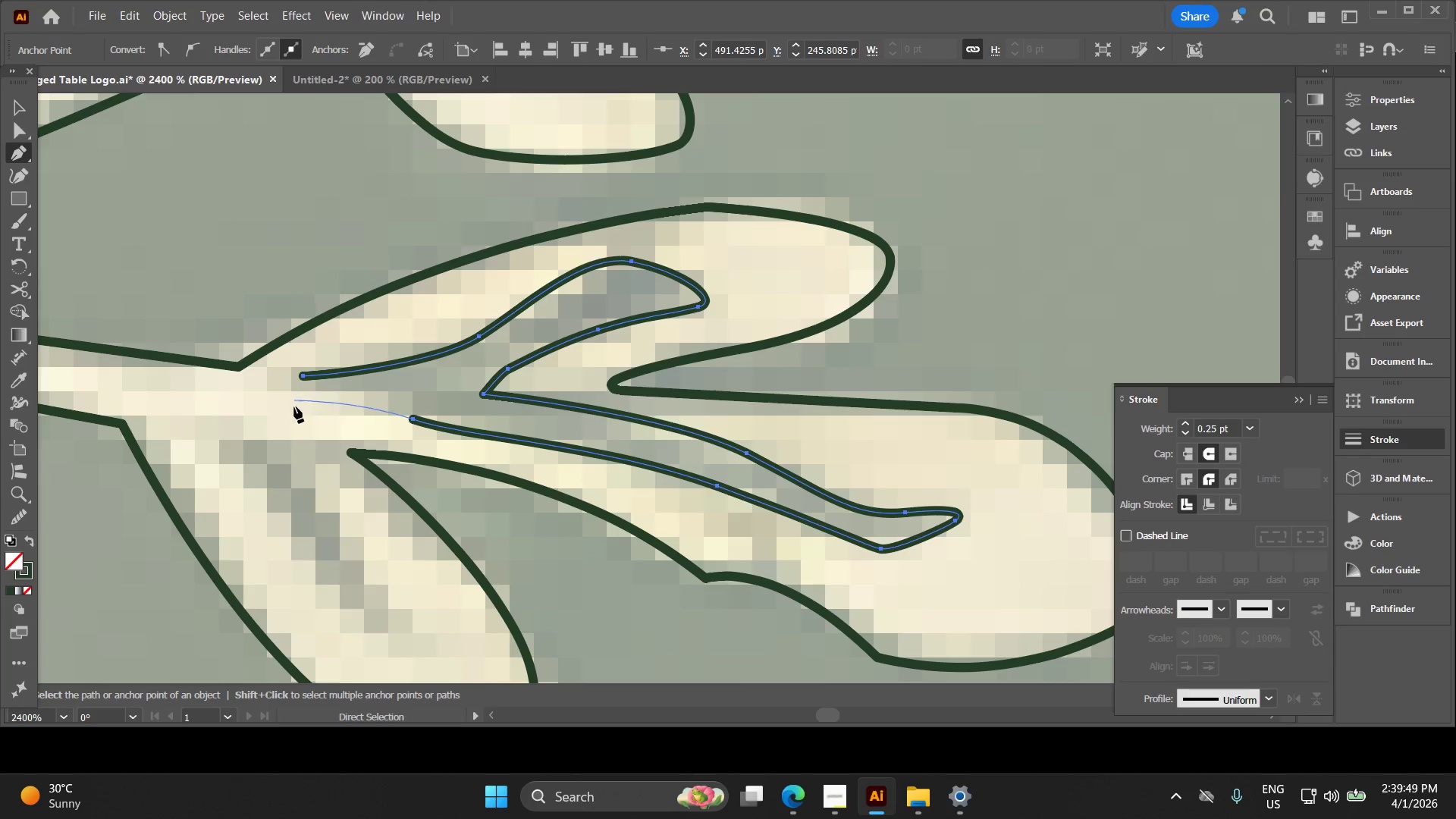 
key(Space)
 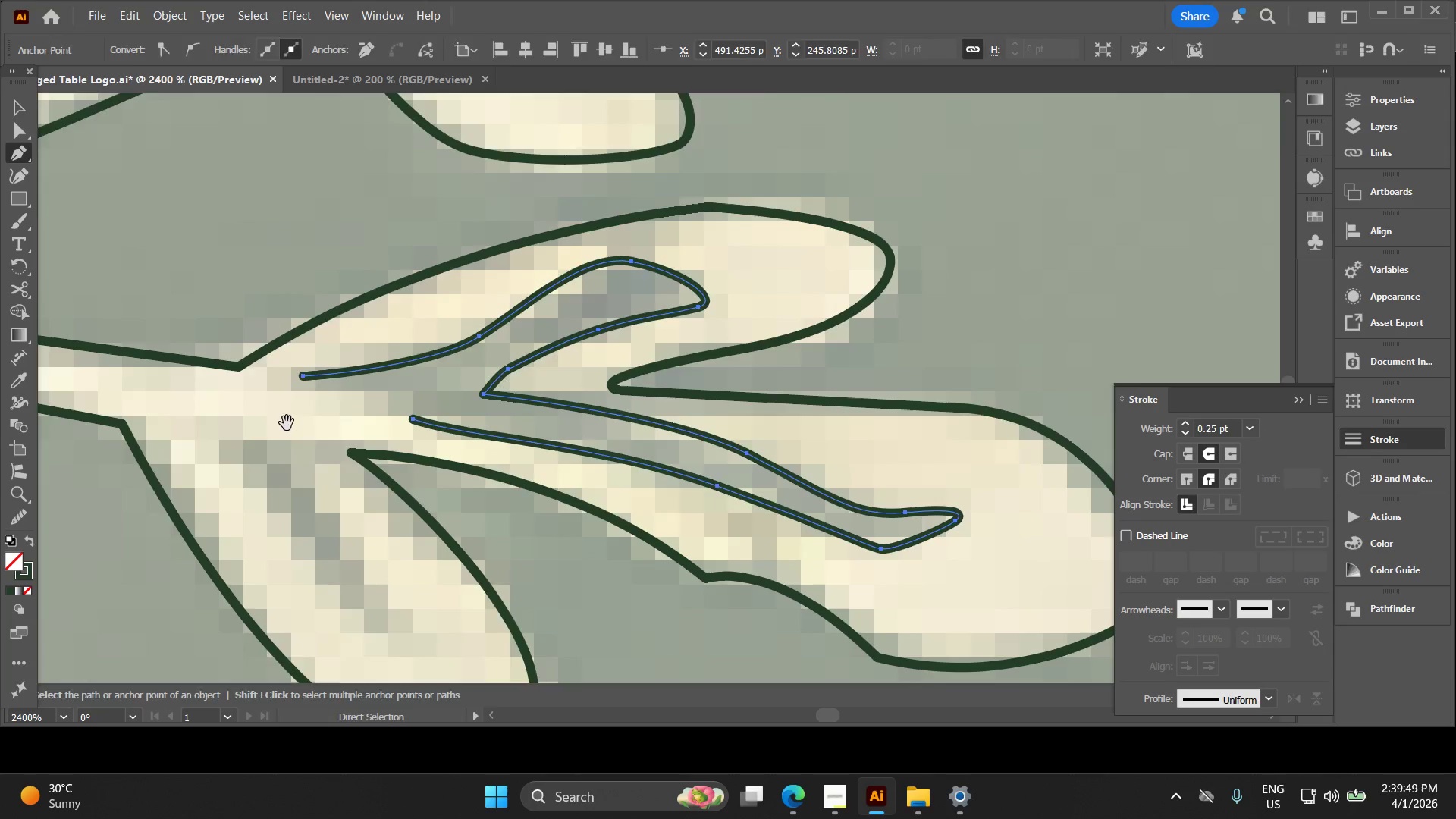 
left_click_drag(start_coordinate=[284, 414], to_coordinate=[290, 281])
 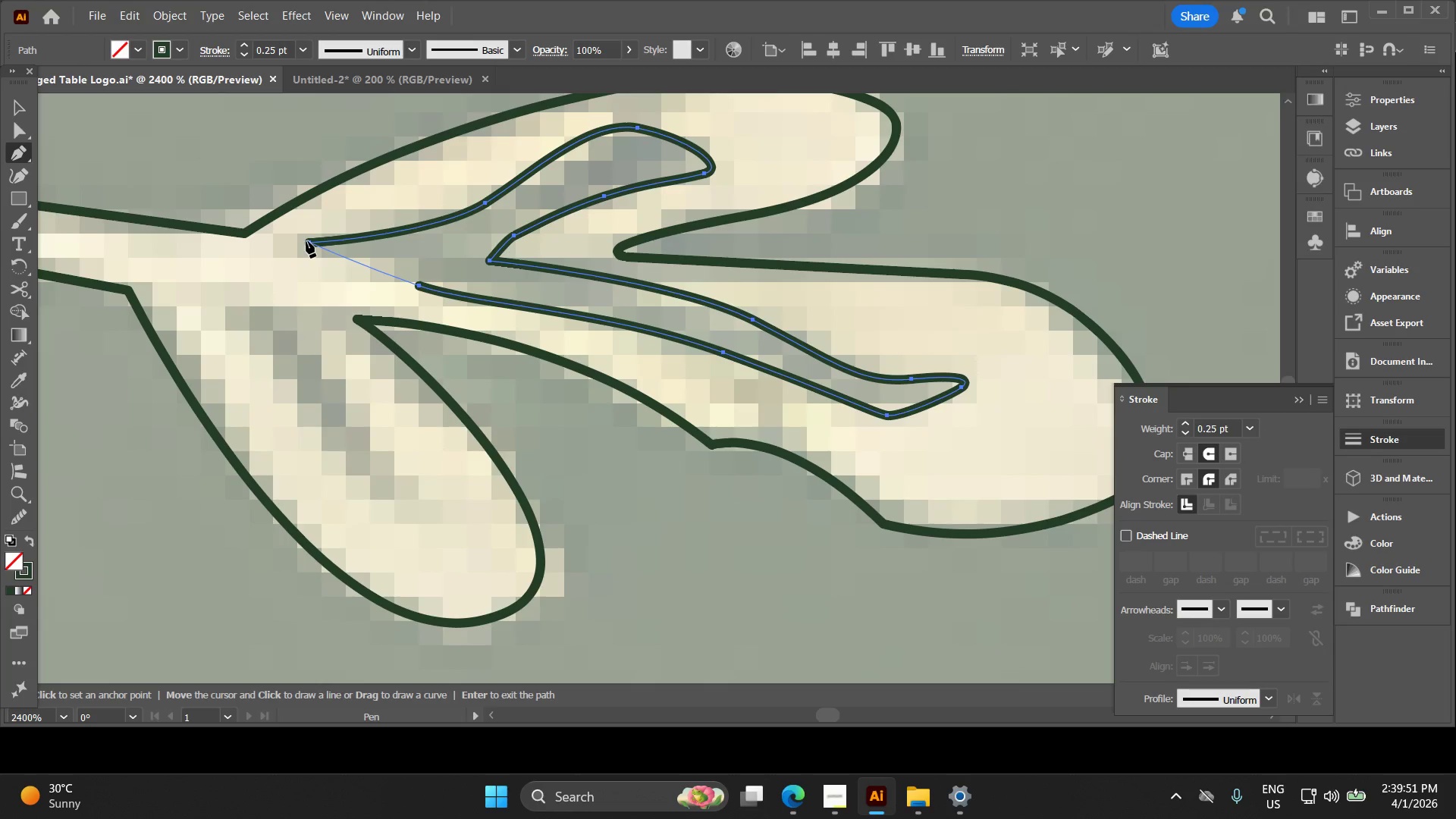 
left_click([309, 241])
 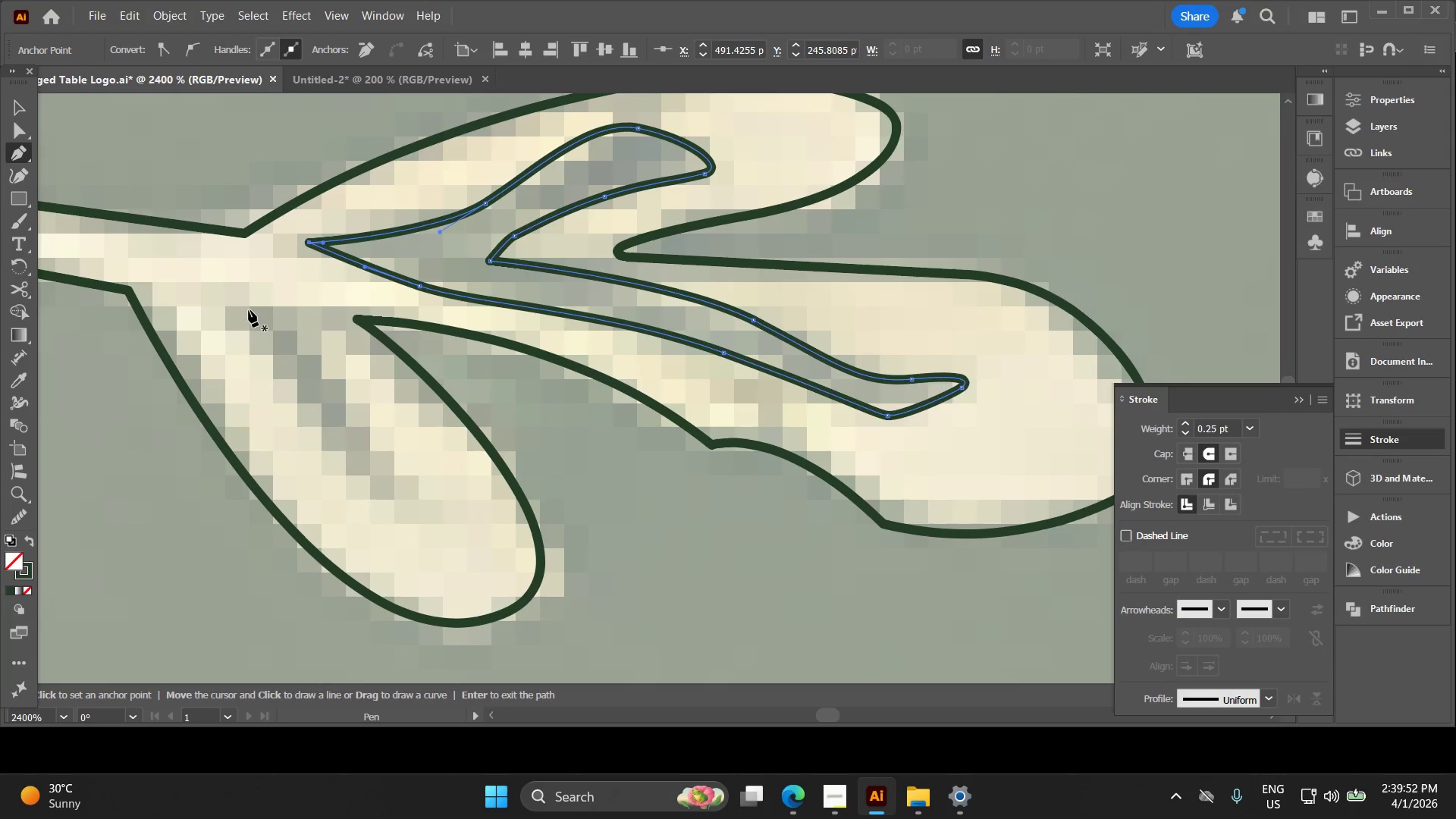 
left_click_drag(start_coordinate=[249, 309], to_coordinate=[253, 308])
 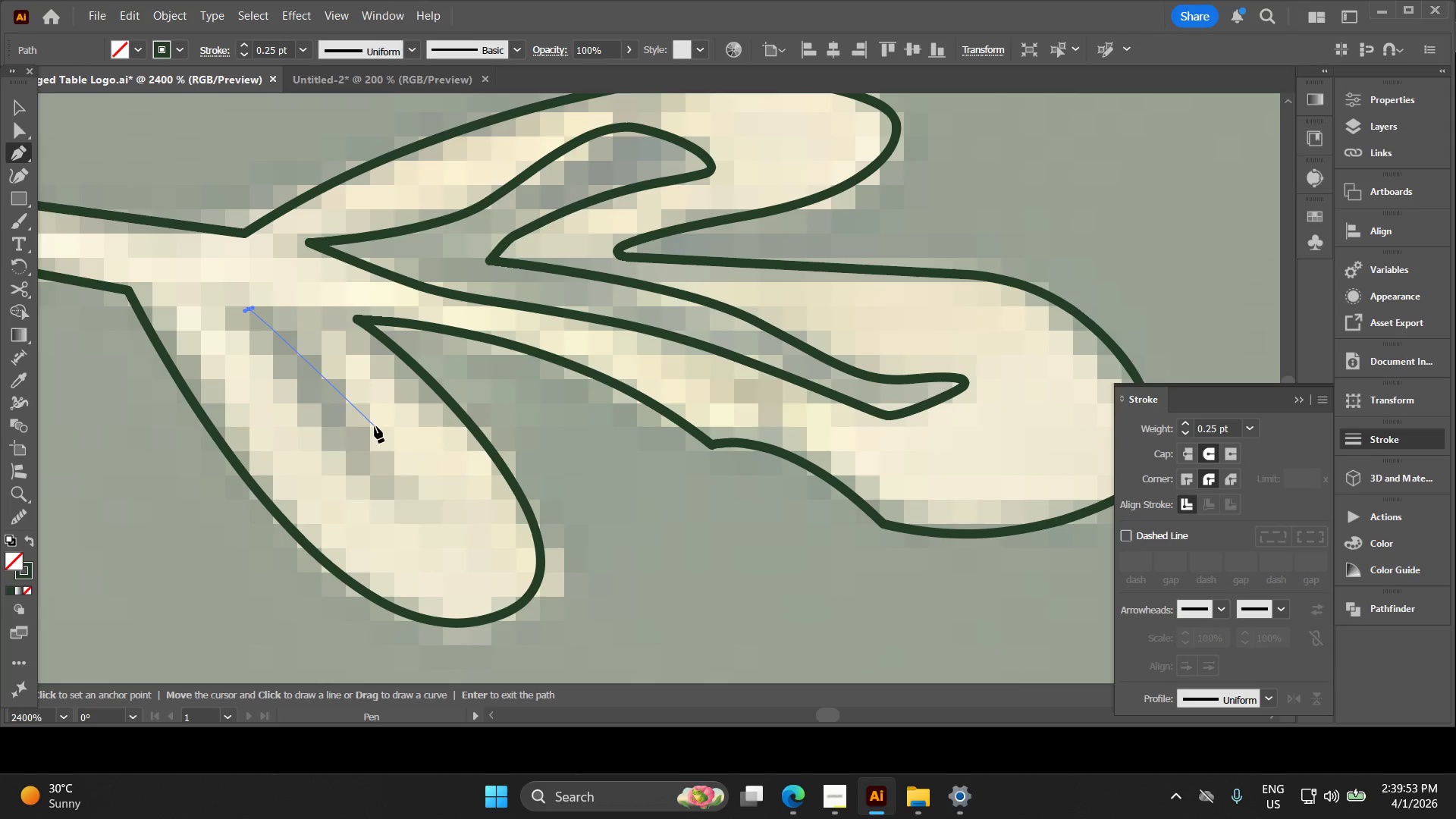 
left_click_drag(start_coordinate=[378, 435], to_coordinate=[413, 500])
 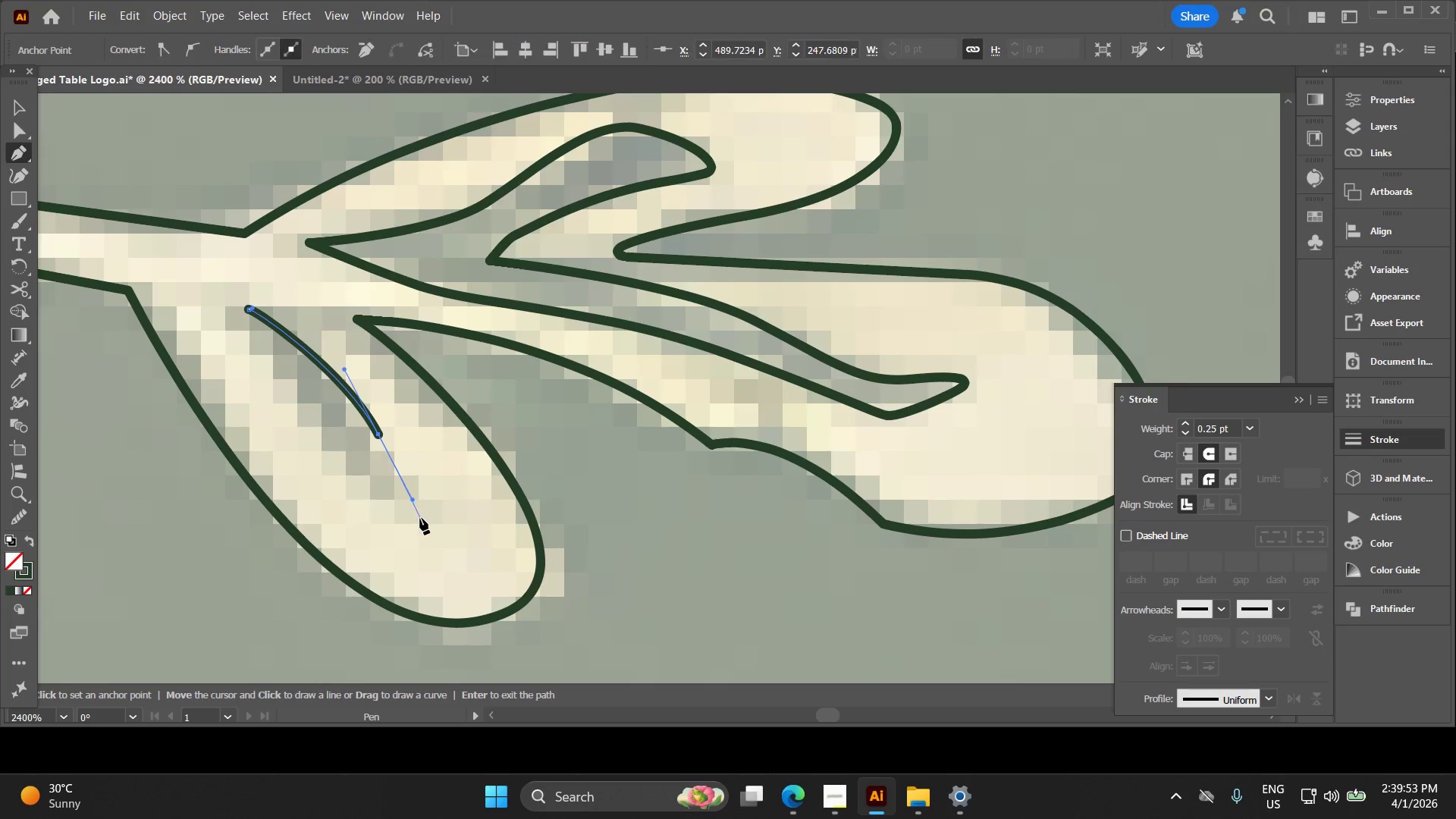 
left_click([420, 518])
 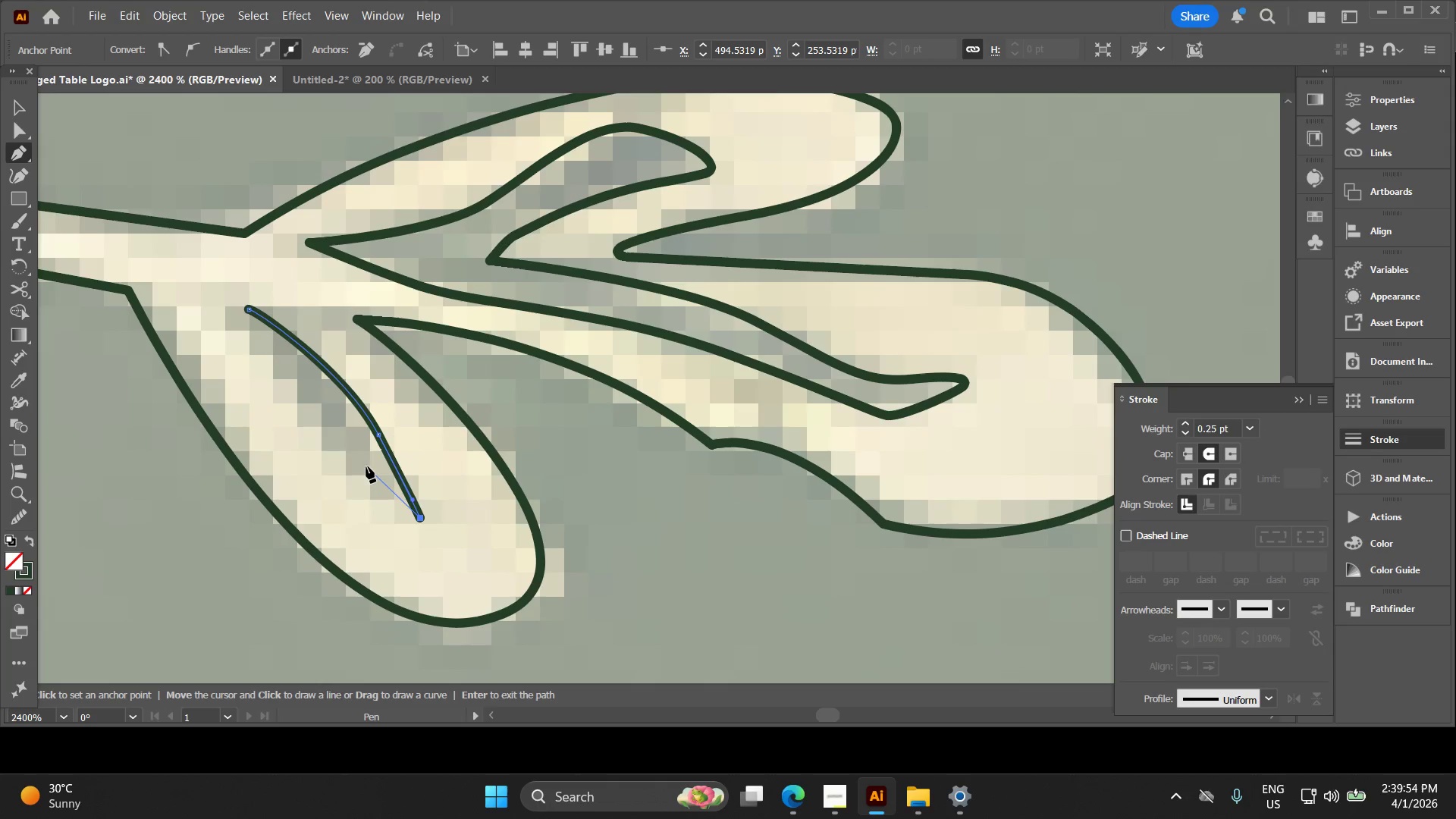 
left_click_drag(start_coordinate=[342, 455], to_coordinate=[315, 413])
 